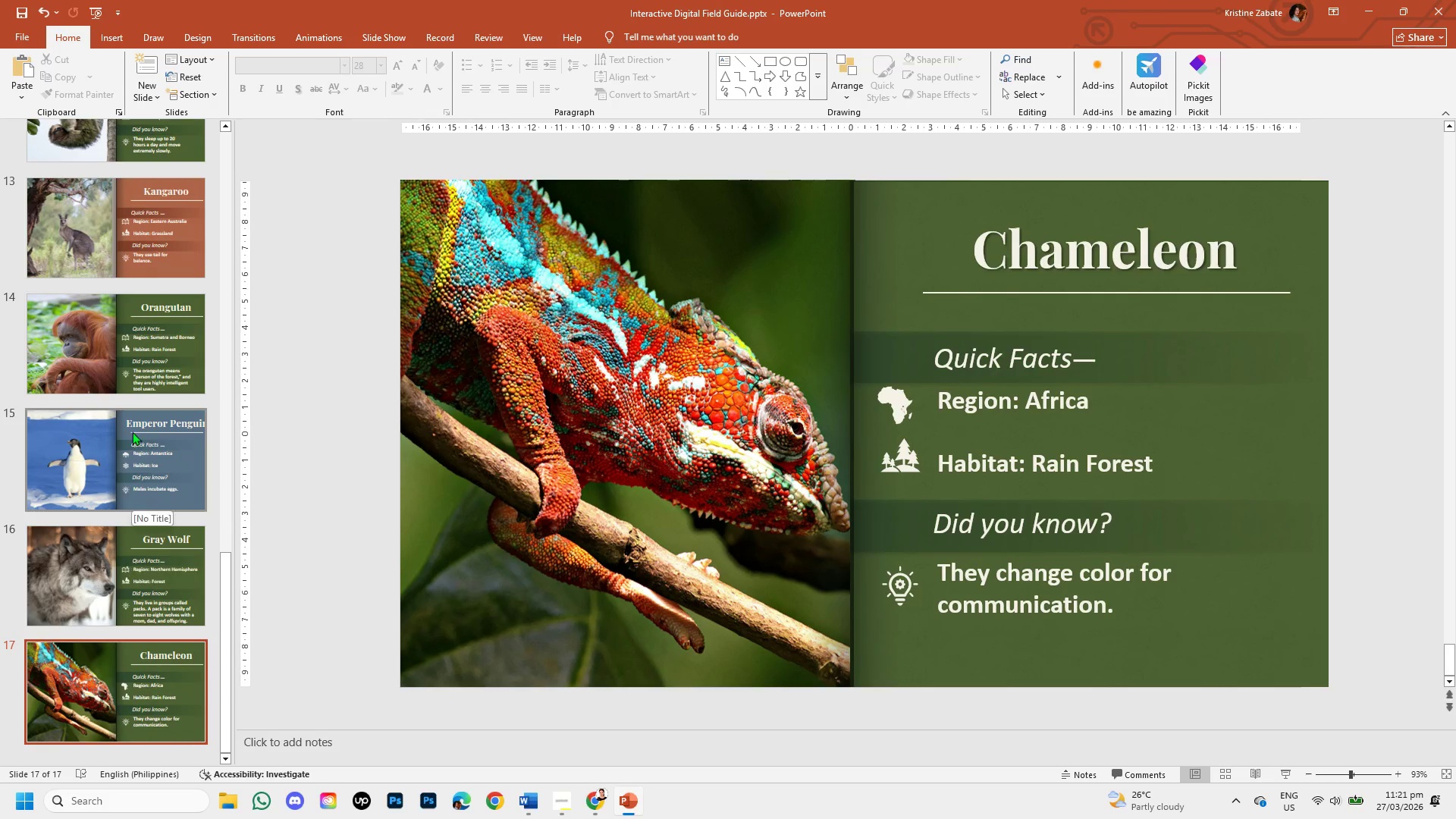 
scroll: coordinate [180, 417], scroll_direction: up, amount: 10.0
 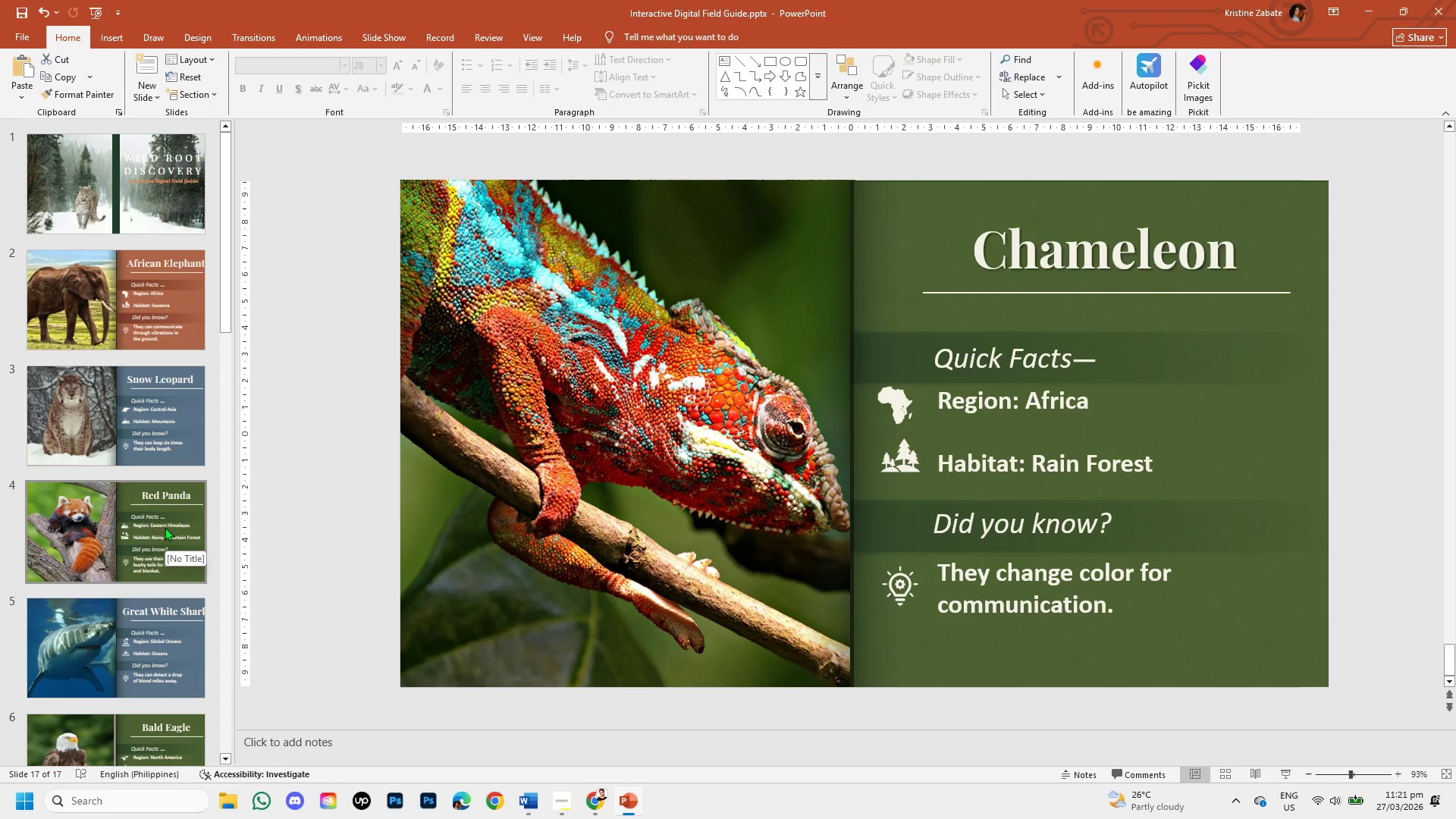 
scroll: coordinate [134, 566], scroll_direction: down, amount: 2.0
 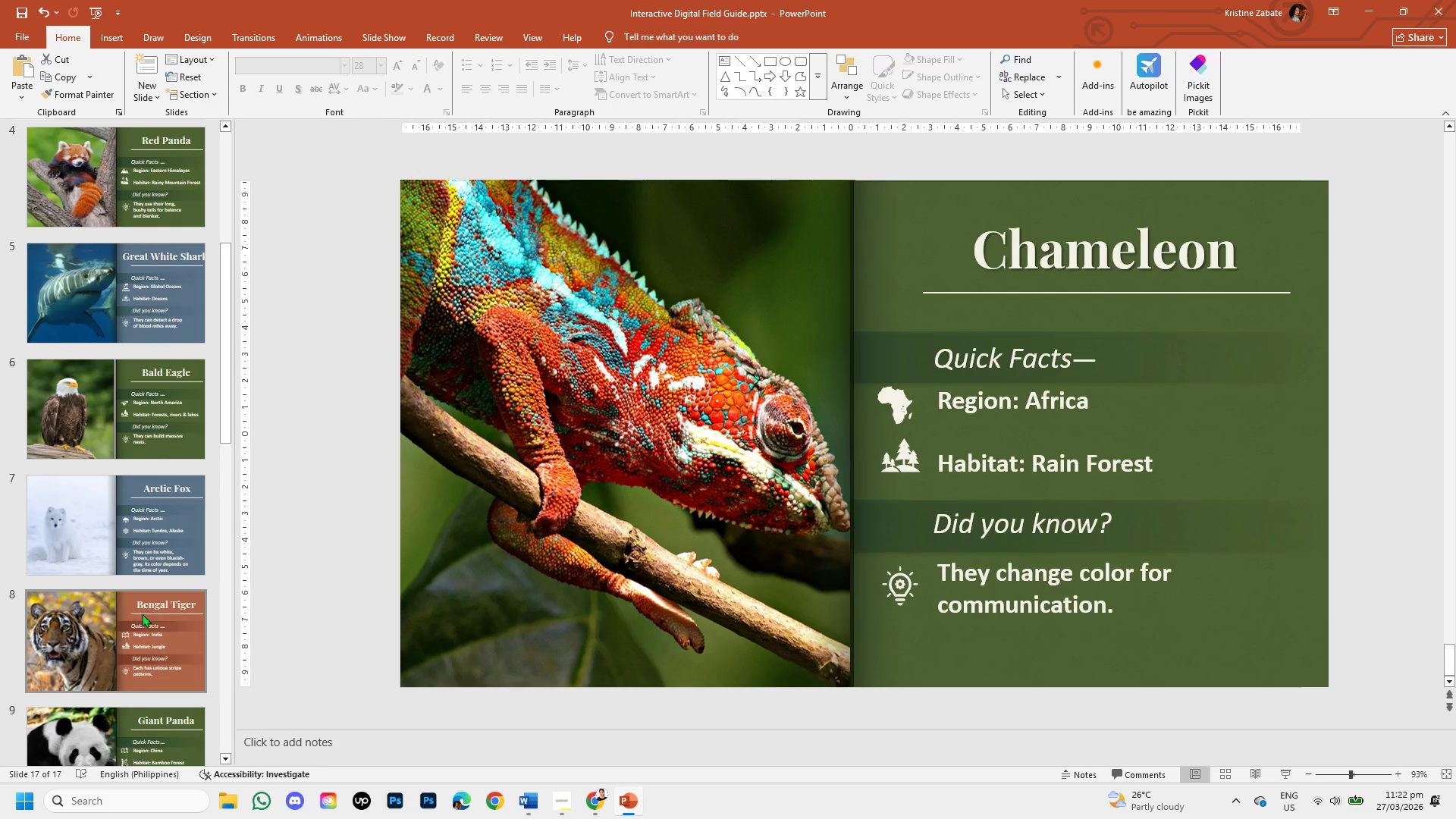 
left_click_drag(start_coordinate=[142, 617], to_coordinate=[141, 484])
 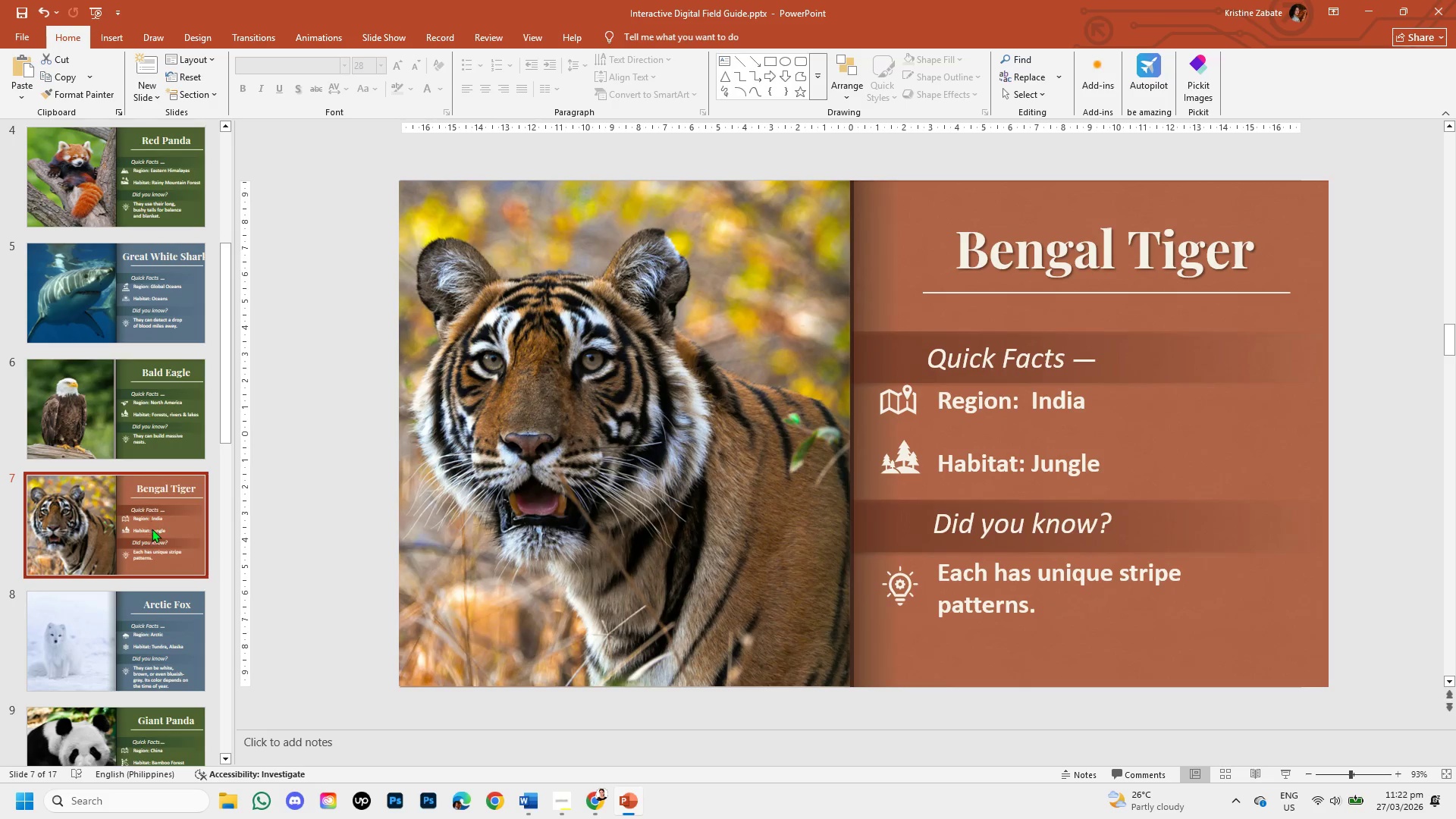 
scroll: coordinate [154, 520], scroll_direction: down, amount: 2.0
 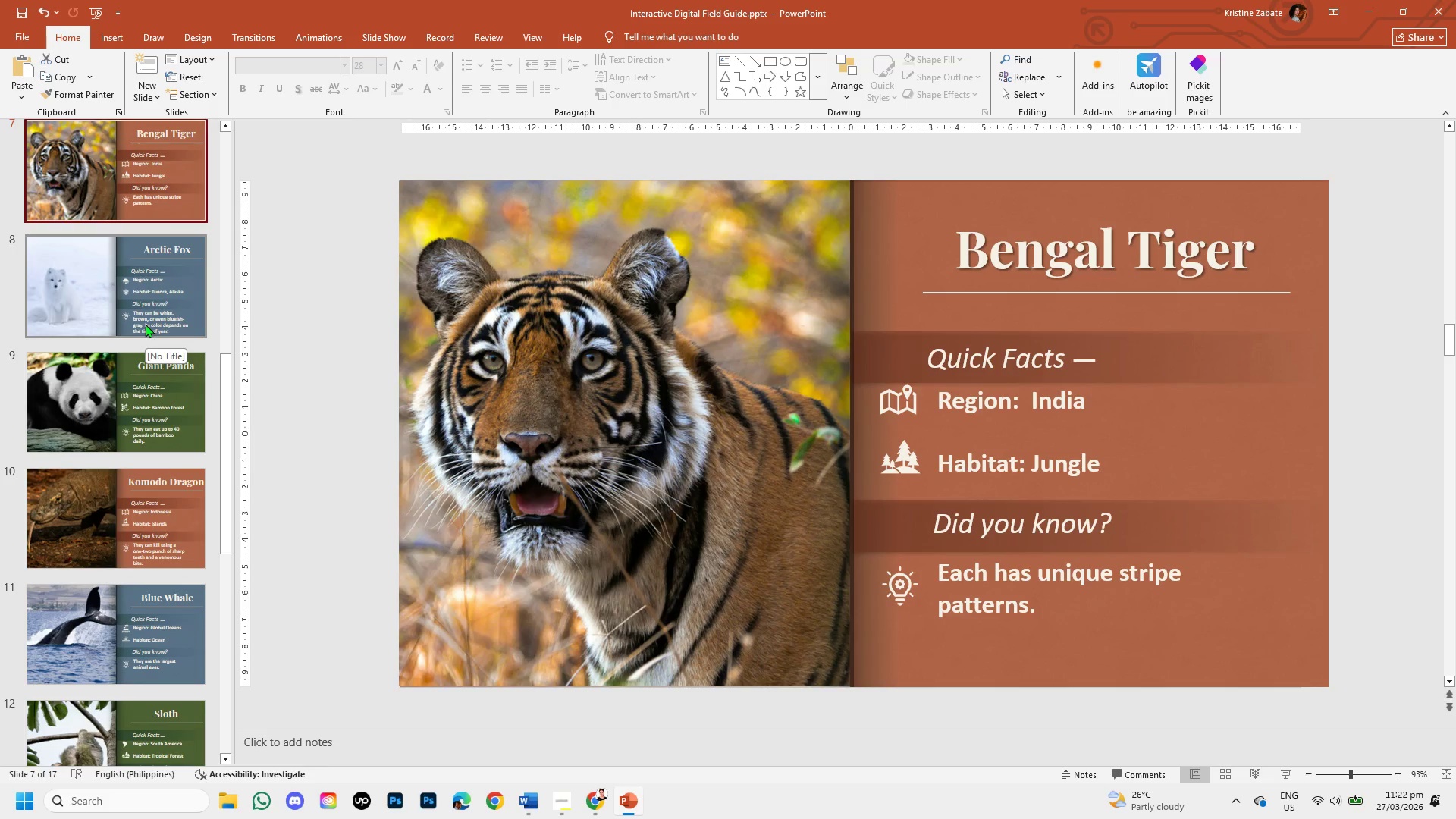 
left_click_drag(start_coordinate=[131, 394], to_coordinate=[123, 271])
 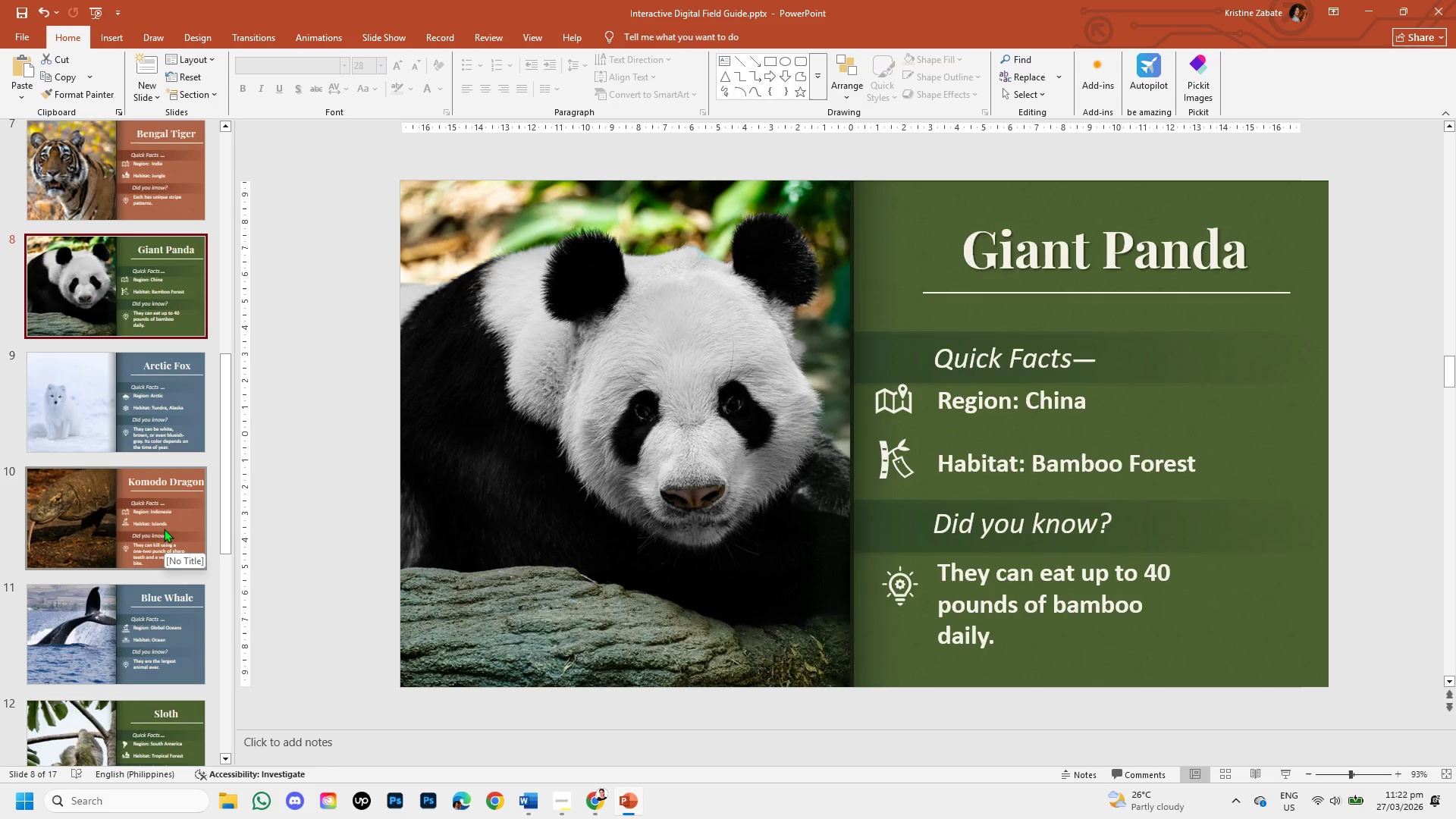 
scroll: coordinate [162, 525], scroll_direction: down, amount: 1.0
 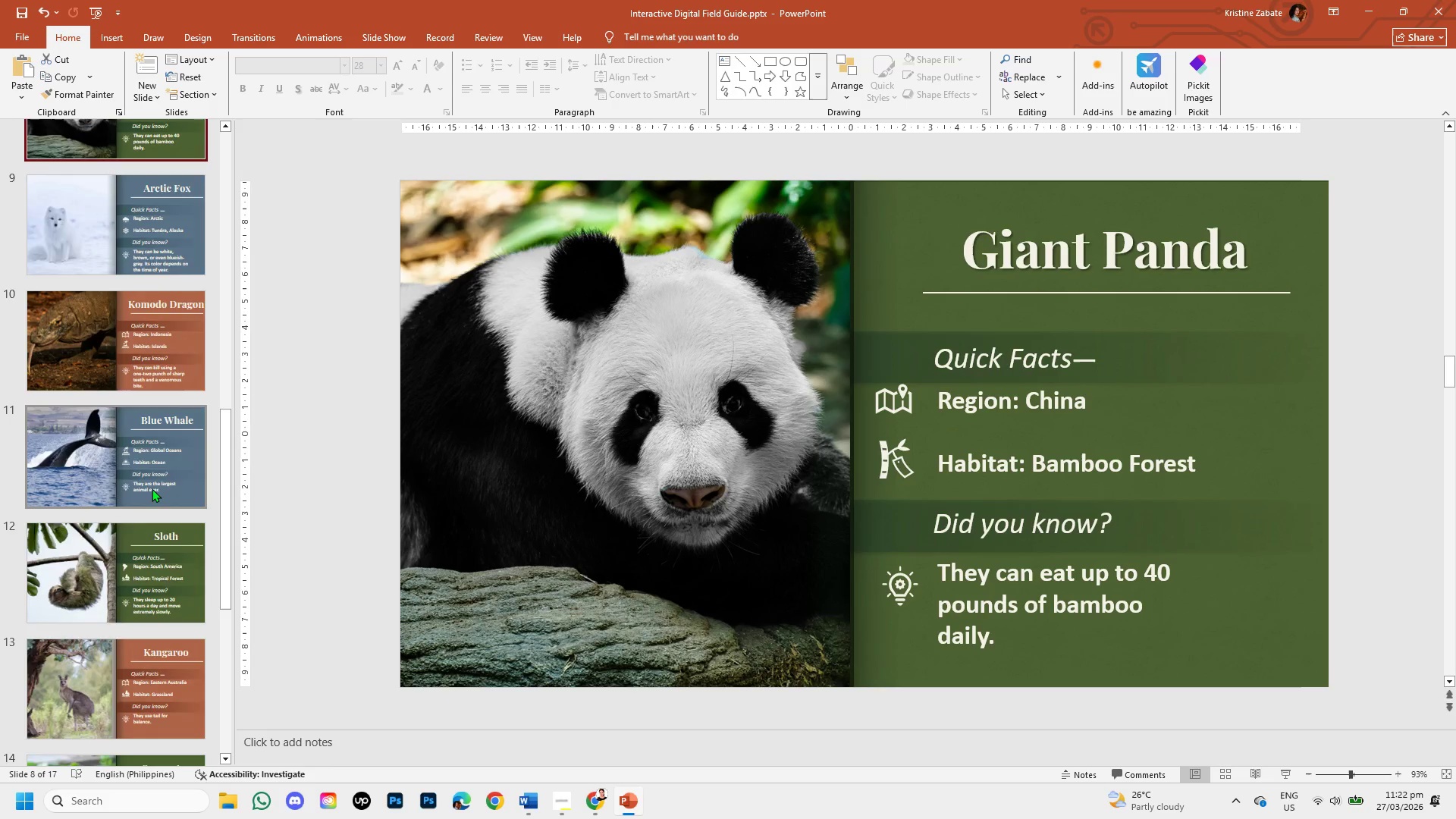 
scroll: coordinate [152, 485], scroll_direction: up, amount: 1.0
 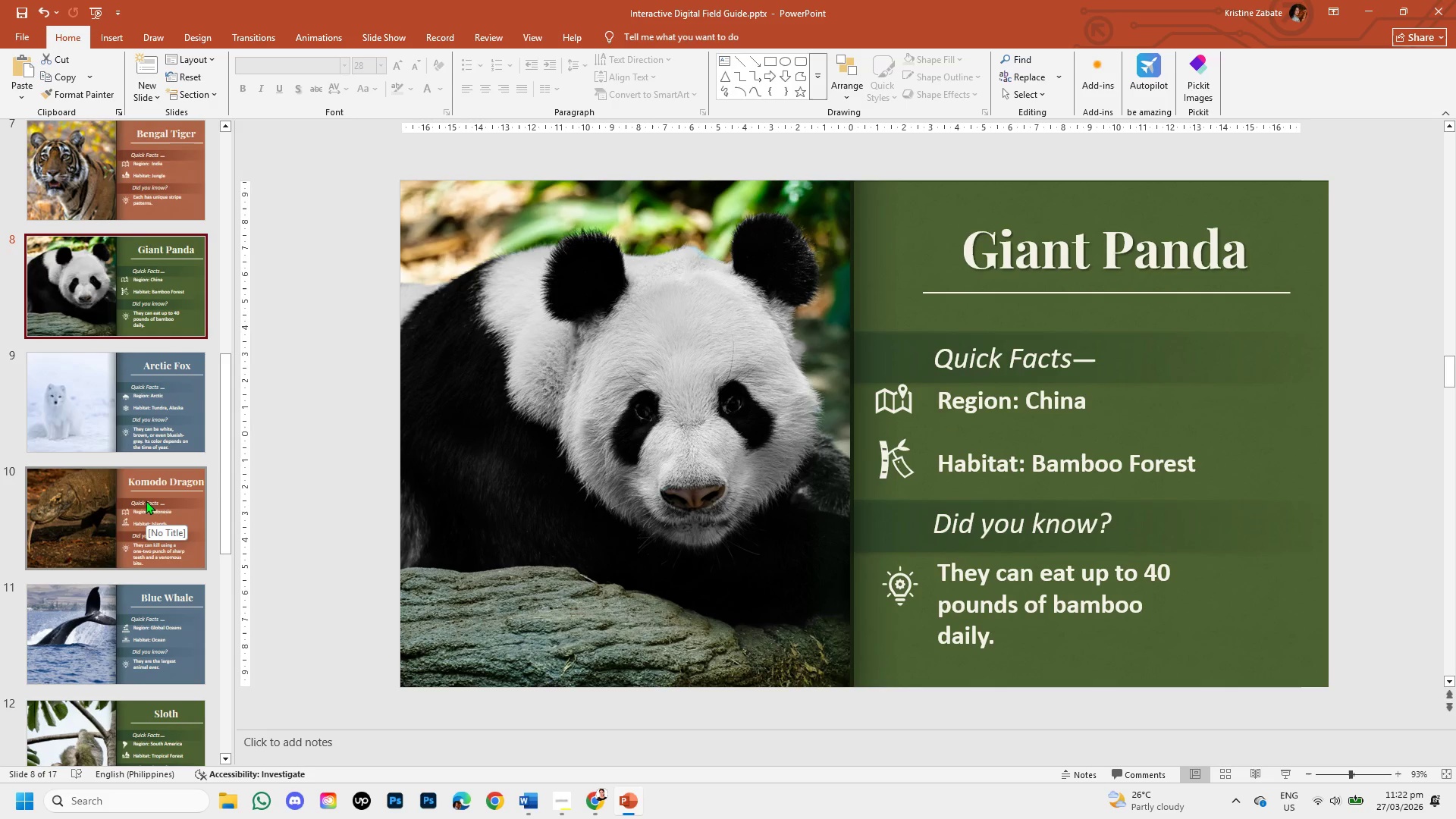 
left_click_drag(start_coordinate=[146, 500], to_coordinate=[150, 374])
 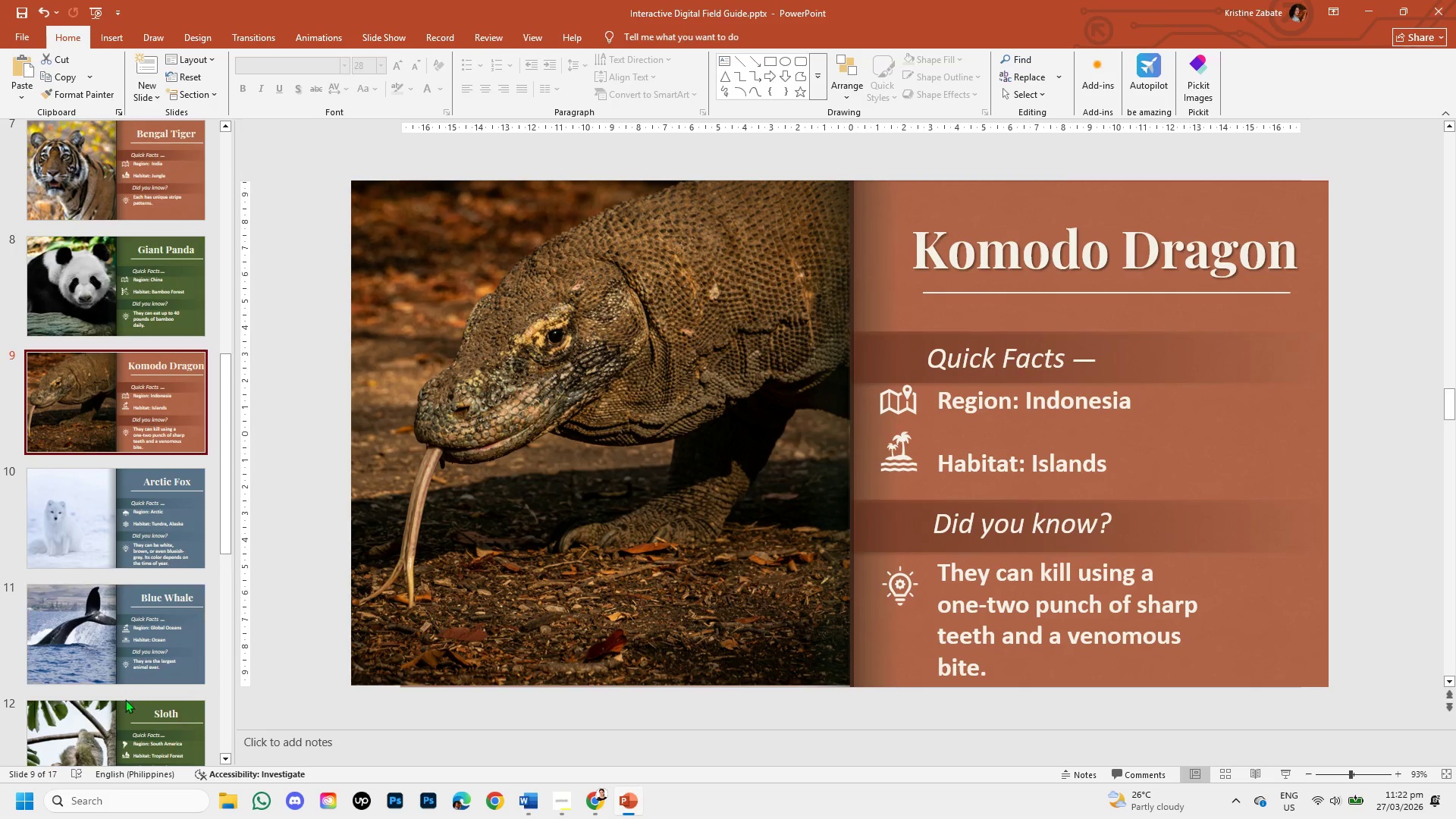 
left_click_drag(start_coordinate=[127, 706], to_coordinate=[130, 466])
 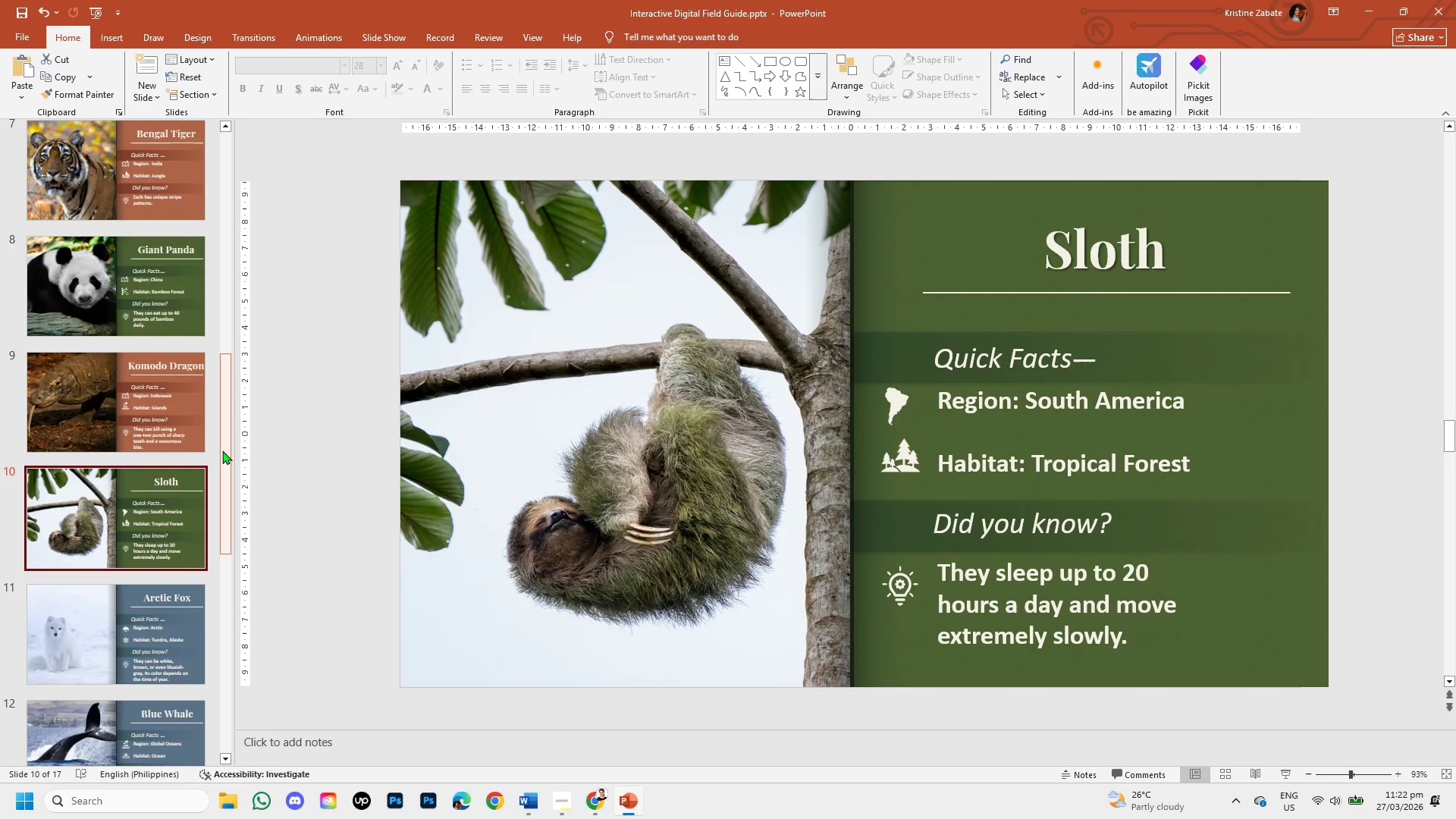 
left_click_drag(start_coordinate=[225, 445], to_coordinate=[225, 493])
 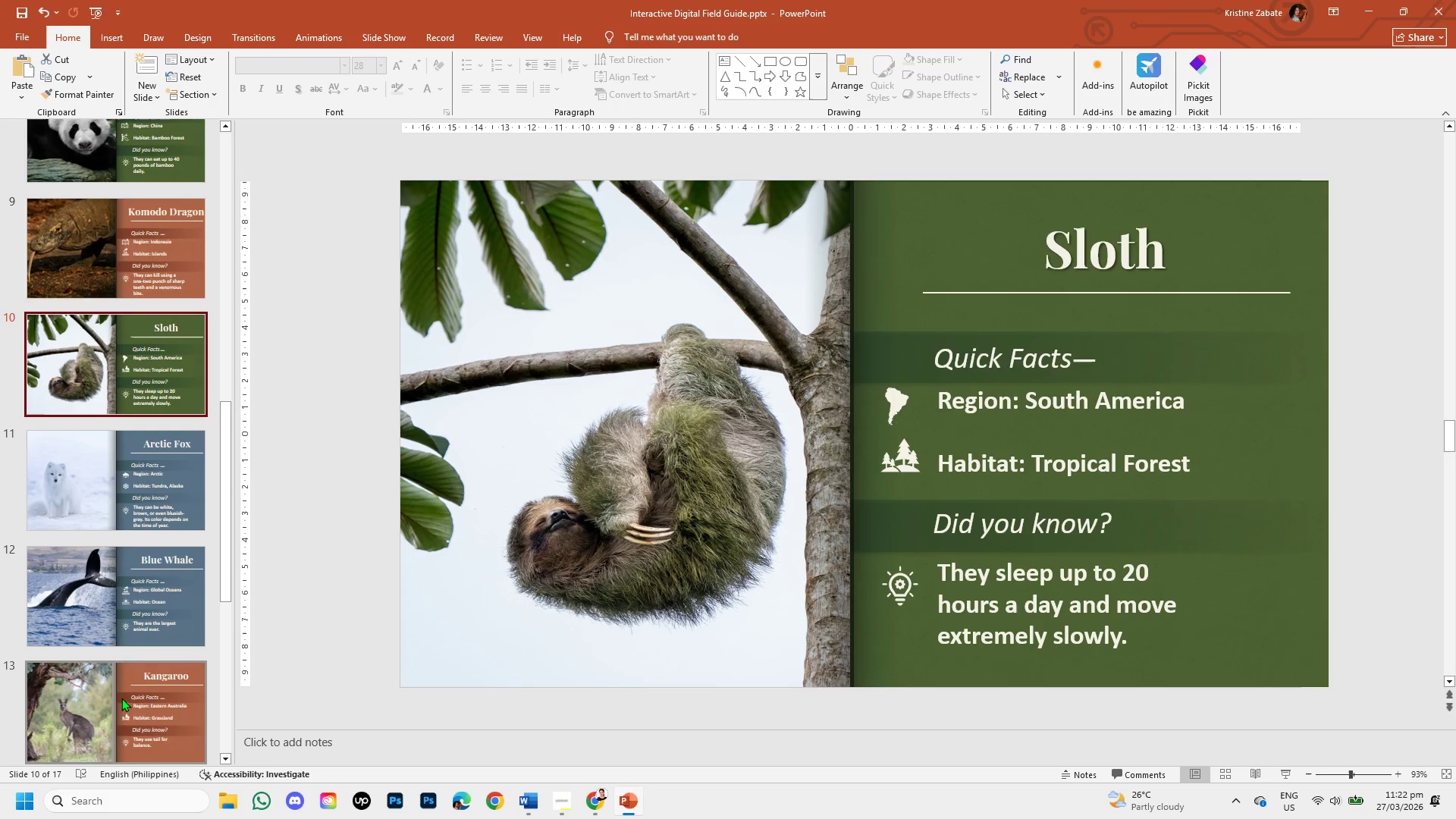 
left_click_drag(start_coordinate=[121, 699], to_coordinate=[124, 560])
 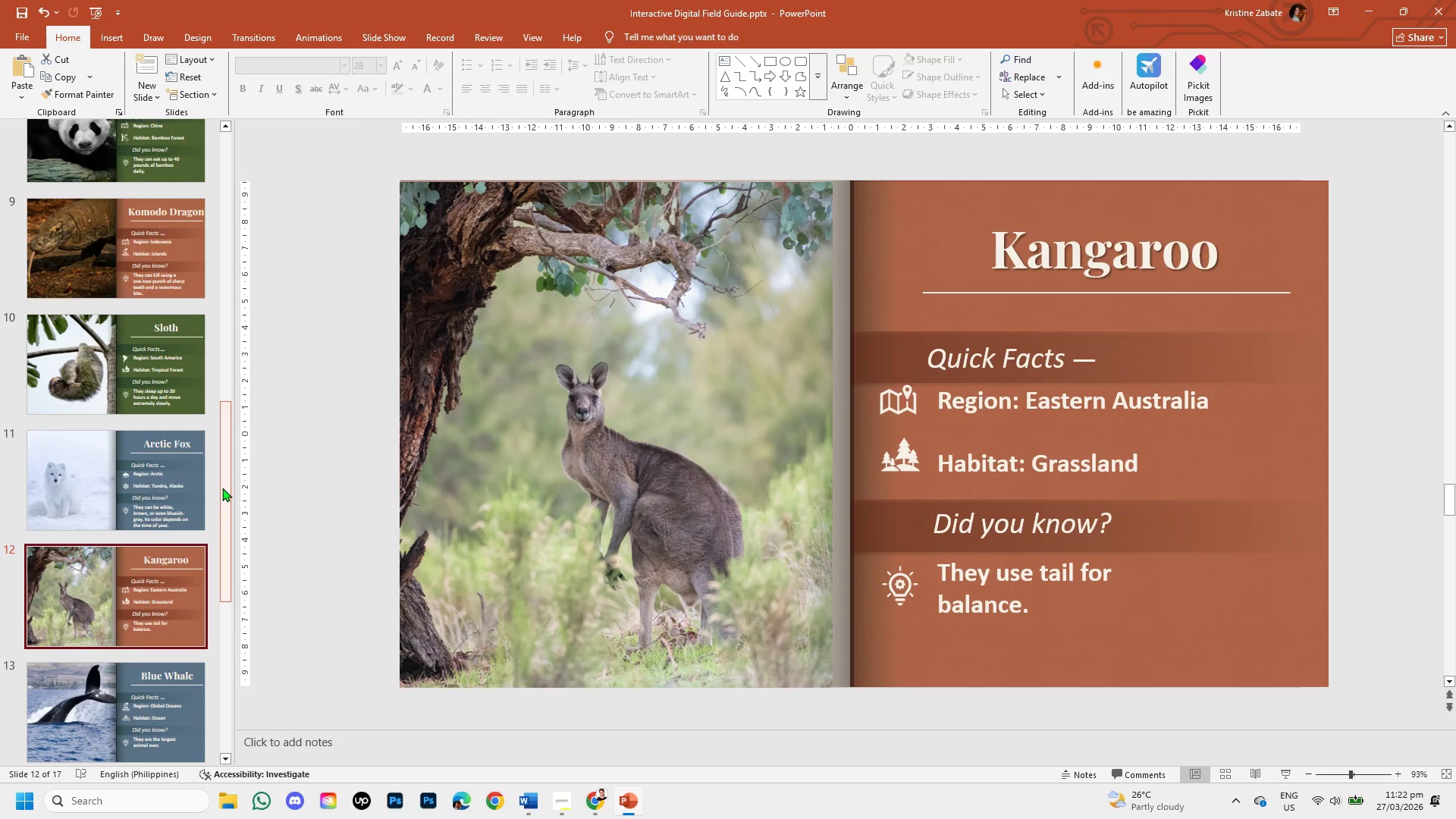 
left_click_drag(start_coordinate=[222, 488], to_coordinate=[199, 566])
 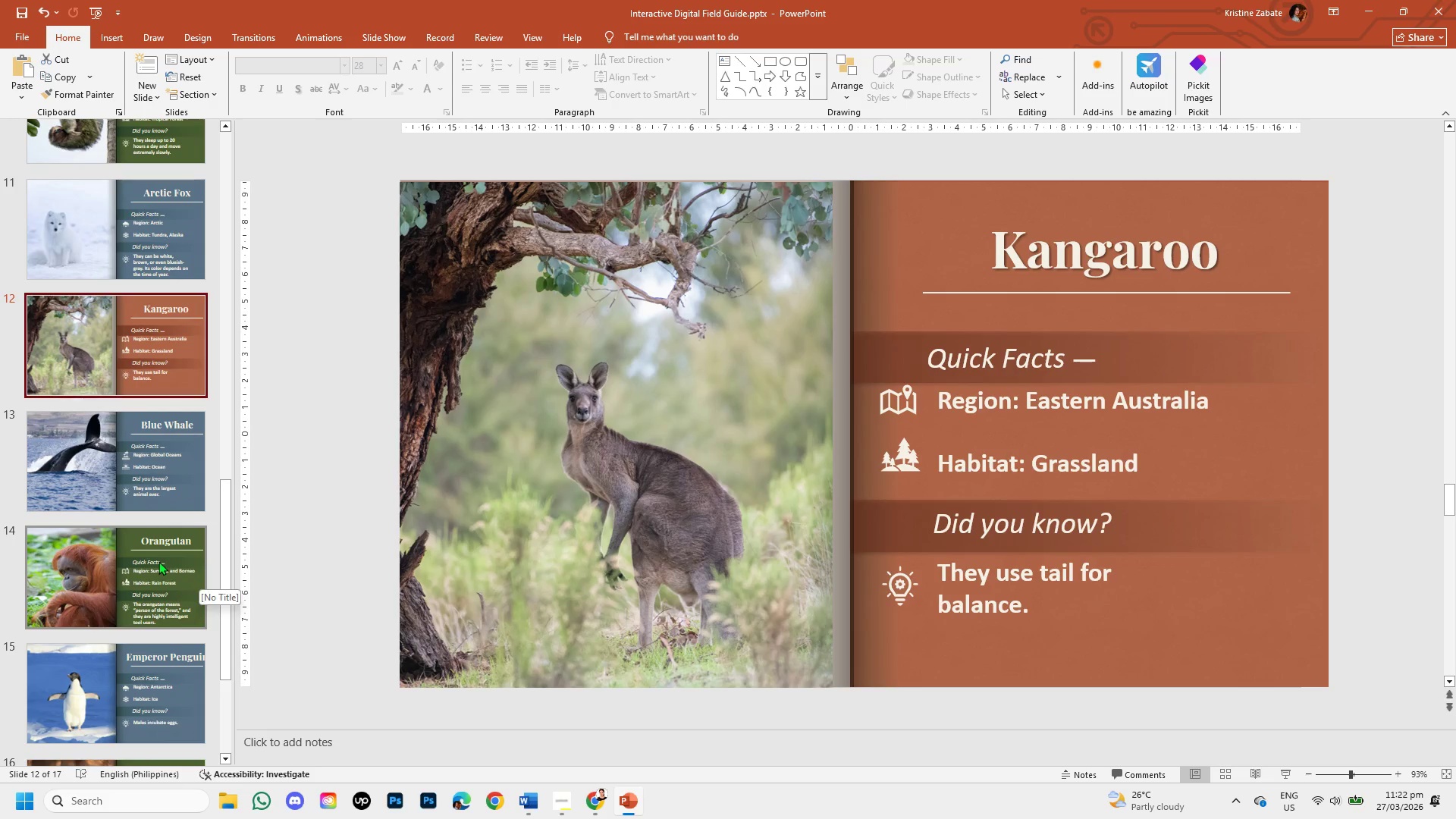 
left_click_drag(start_coordinate=[158, 561], to_coordinate=[149, 533])
 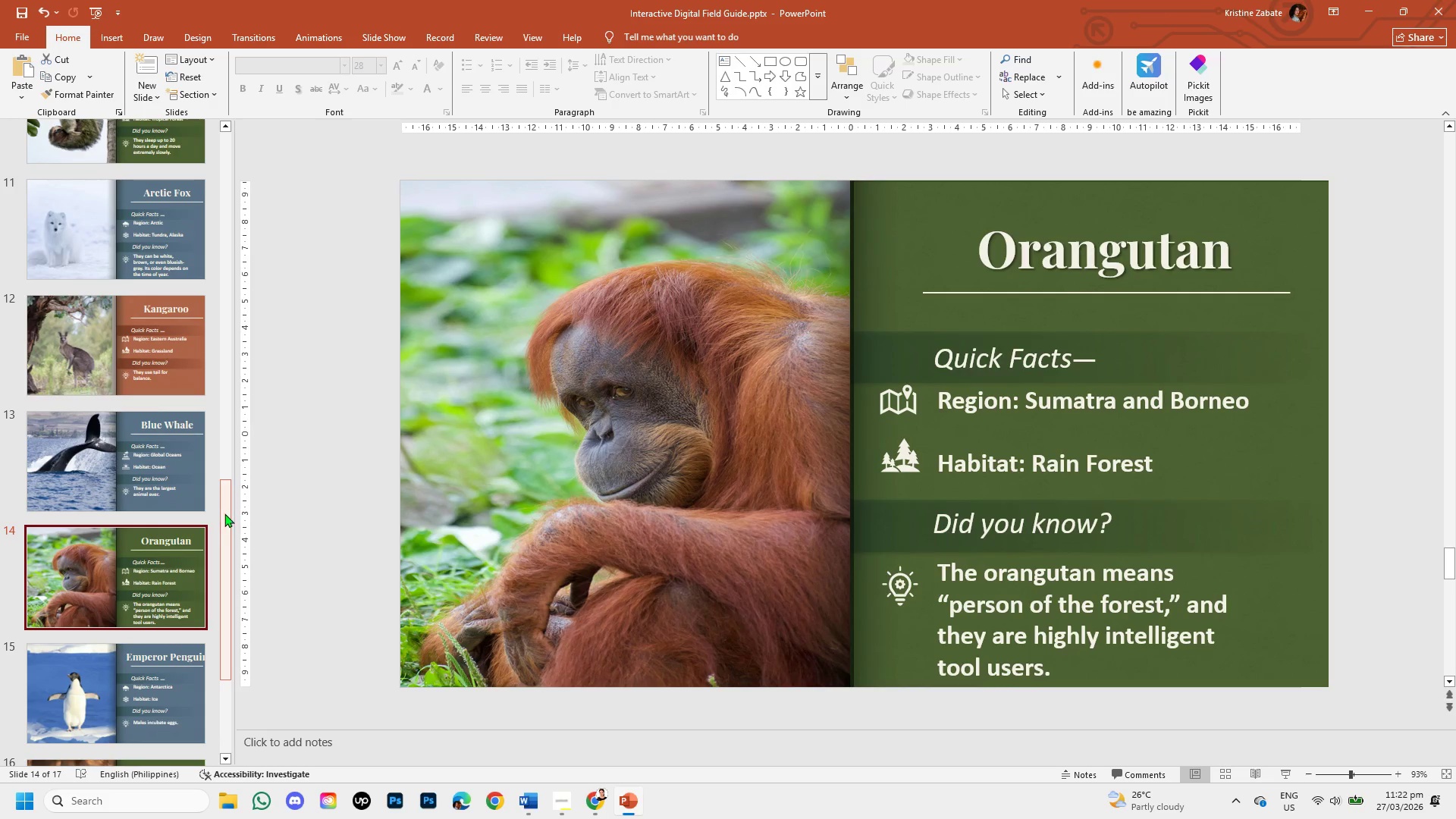 
left_click_drag(start_coordinate=[224, 513], to_coordinate=[242, 416])
 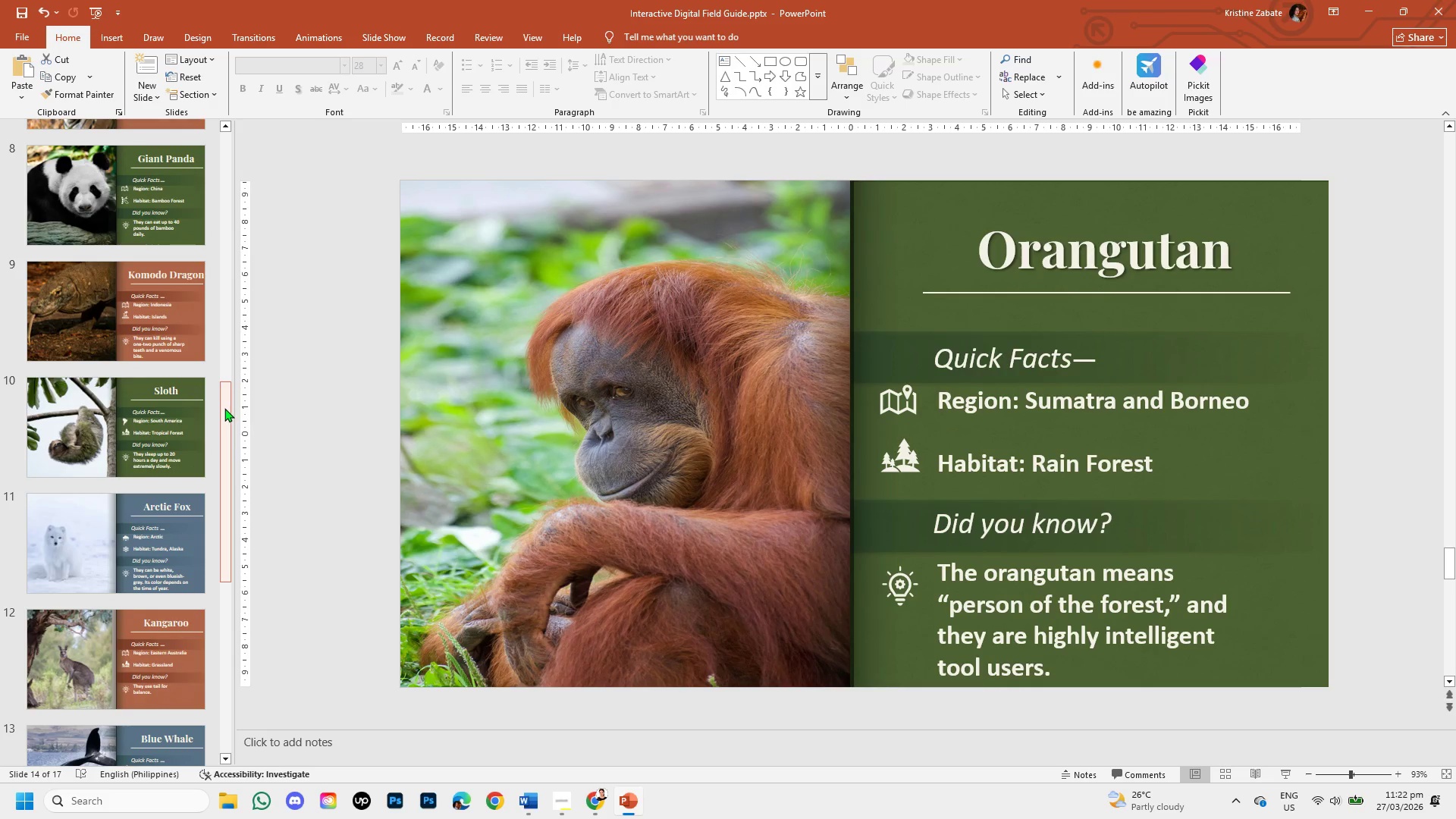 
left_click_drag(start_coordinate=[224, 408], to_coordinate=[227, 624])
 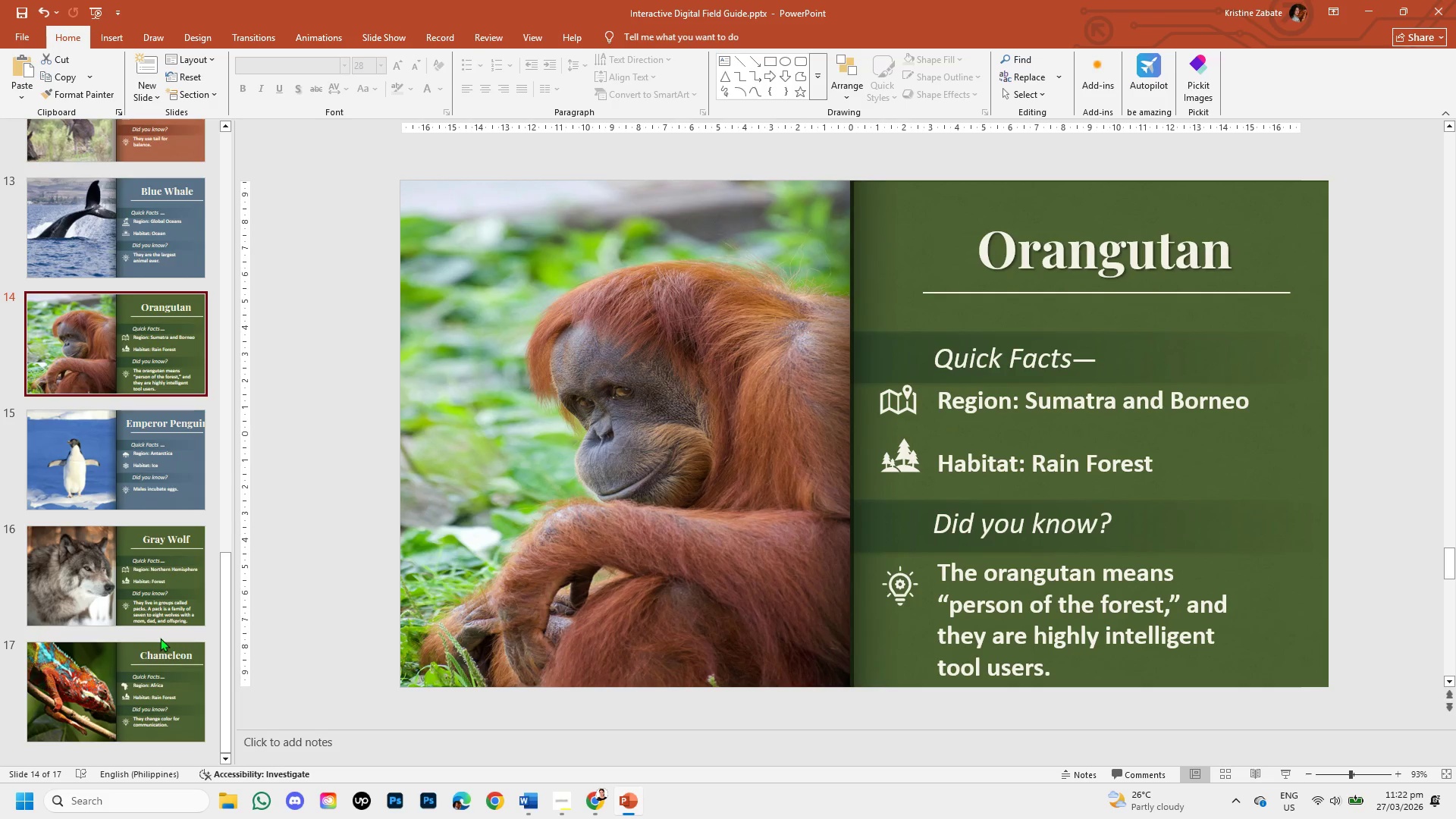 
left_click([155, 671])
 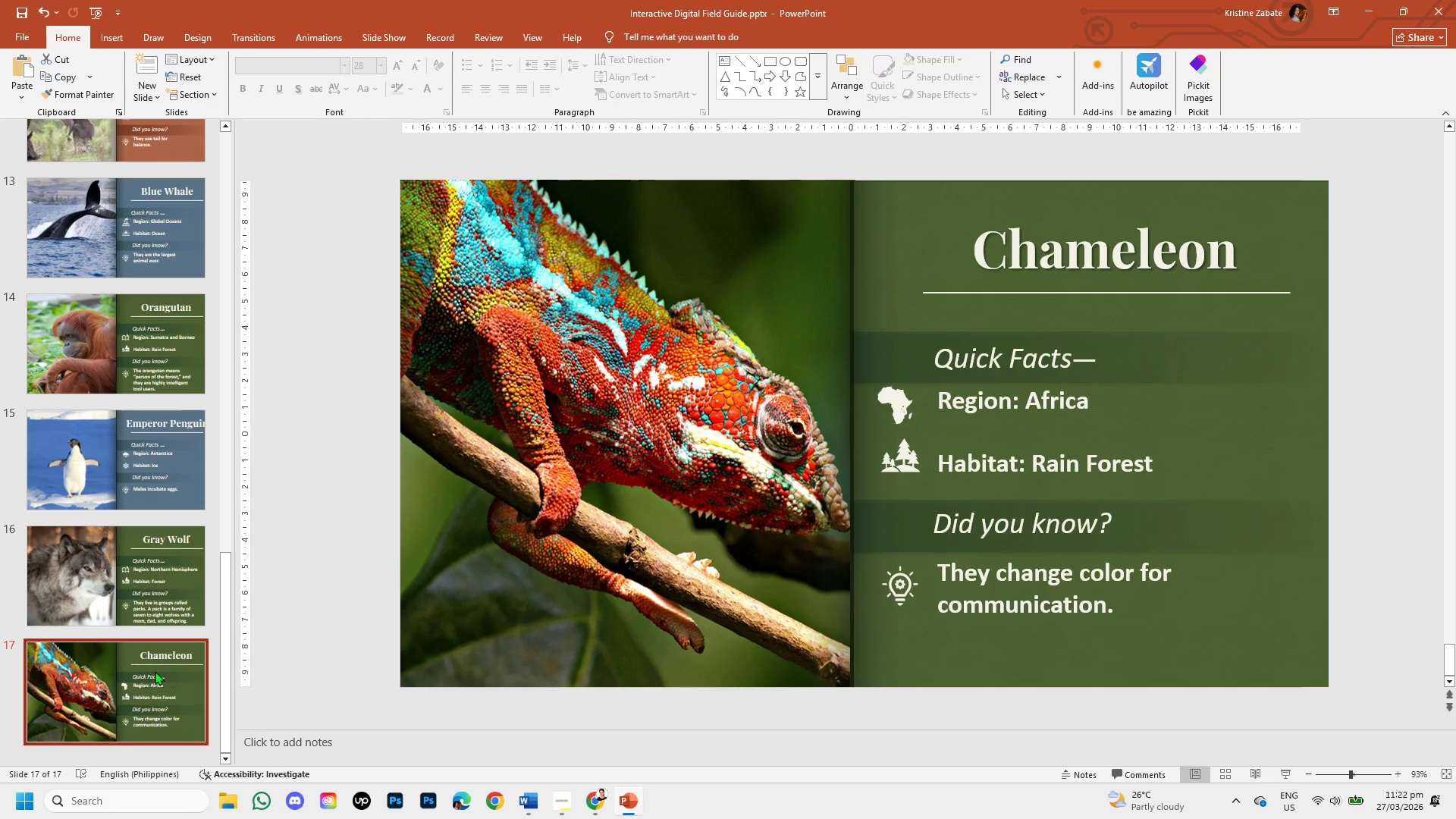 
wait(16.86)
 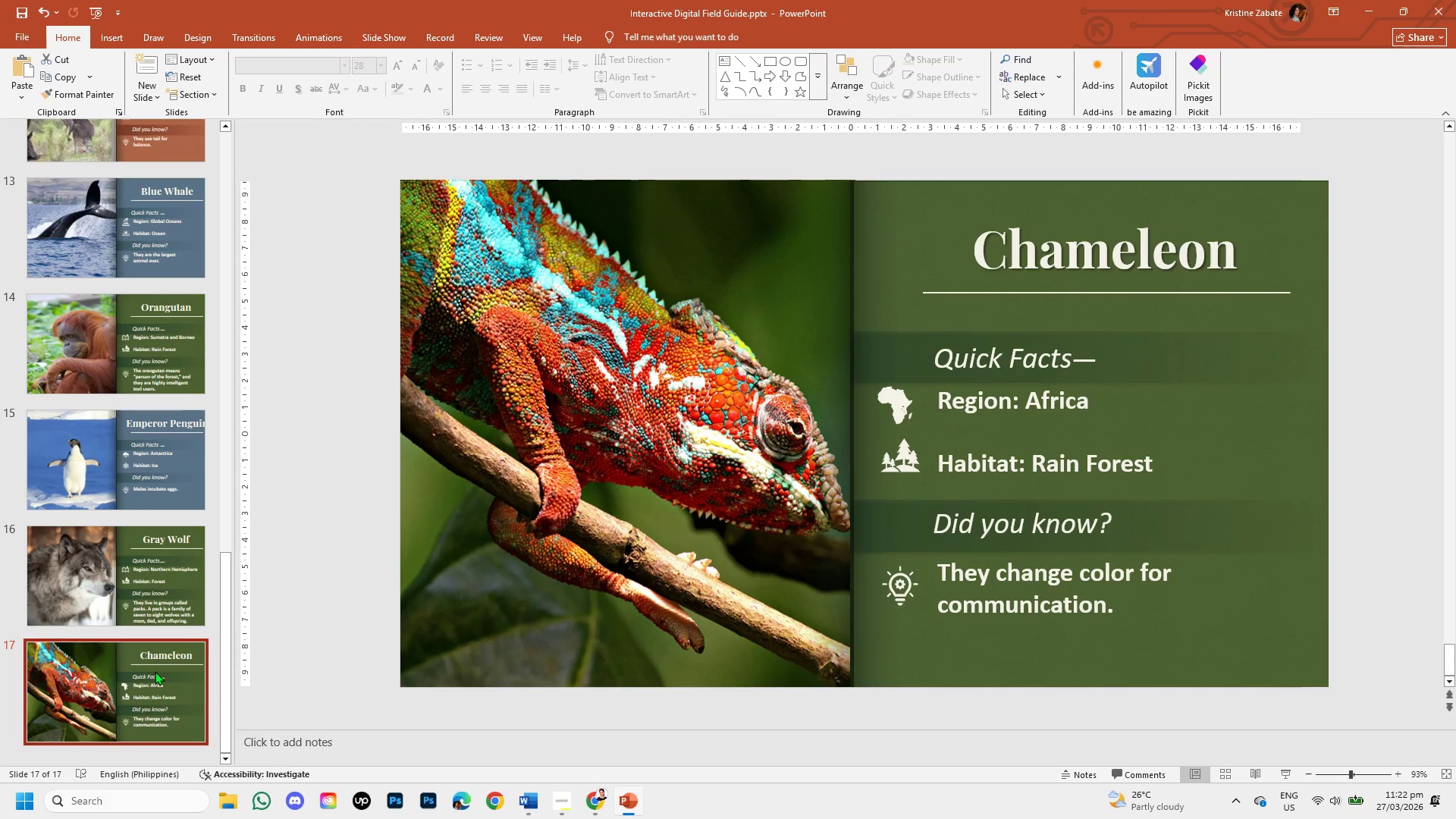 
left_click([163, 460])
 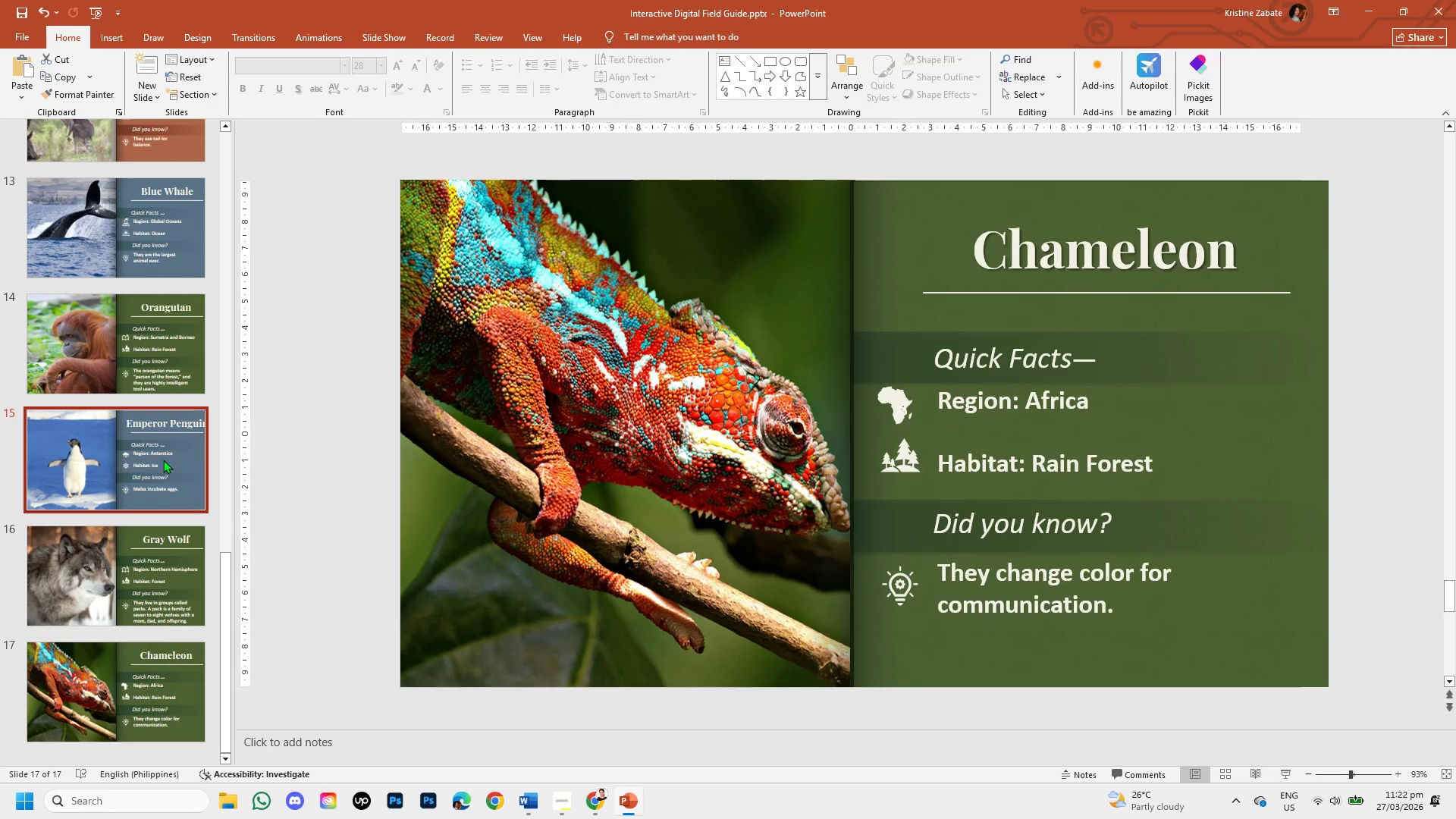 
right_click([163, 460])
 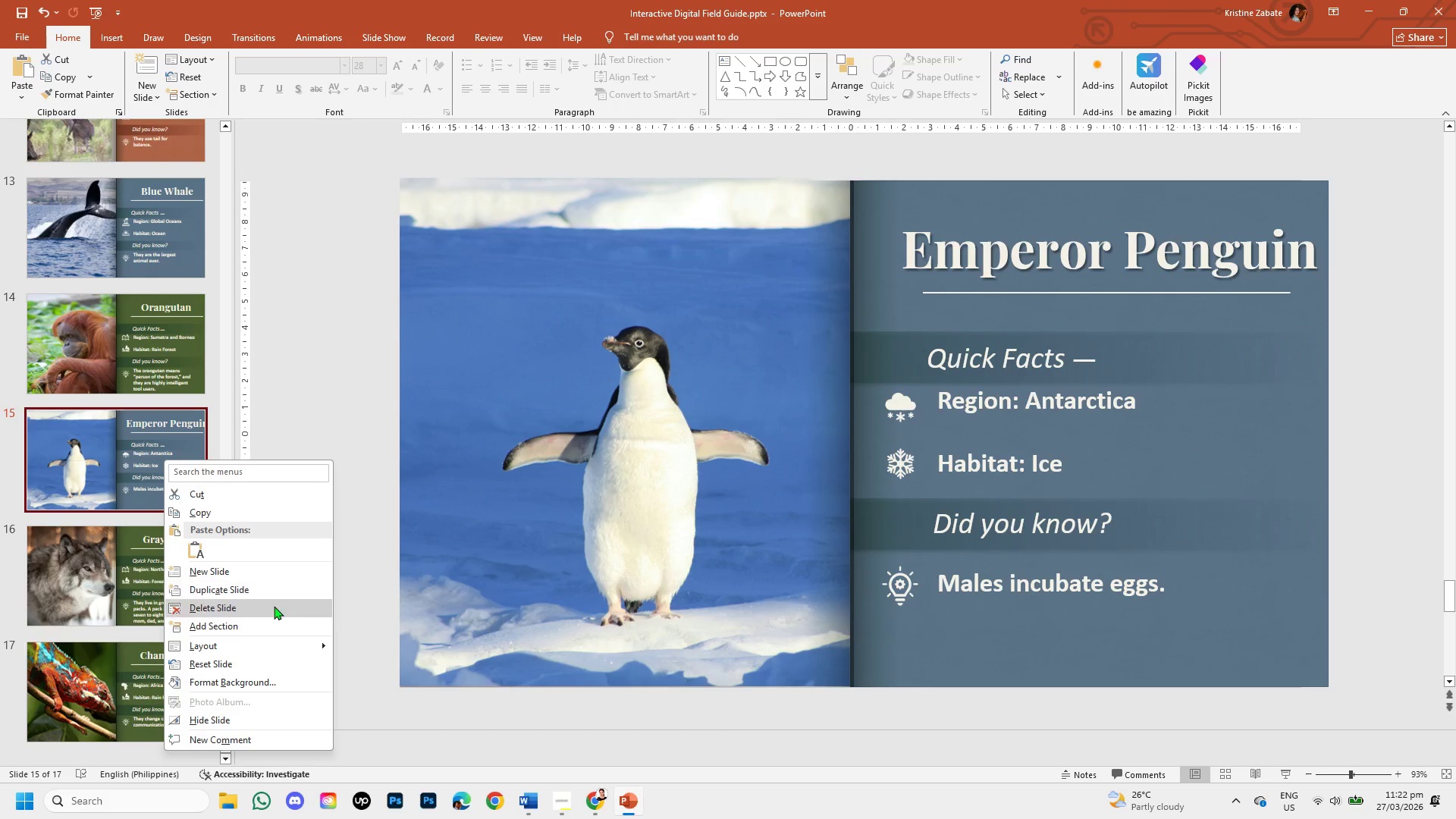 
left_click([254, 592])
 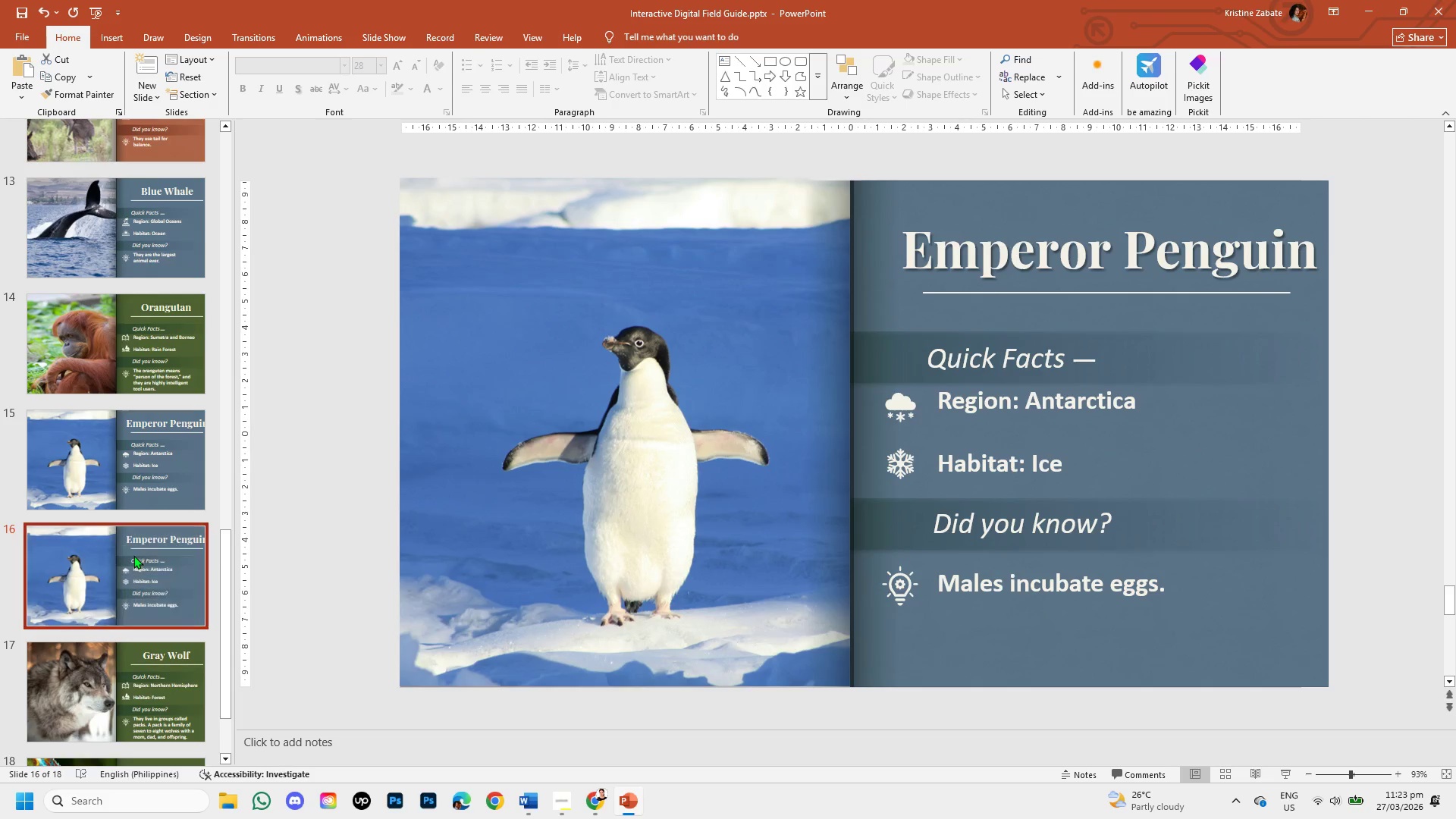 
scroll: coordinate [133, 558], scroll_direction: down, amount: 3.0
 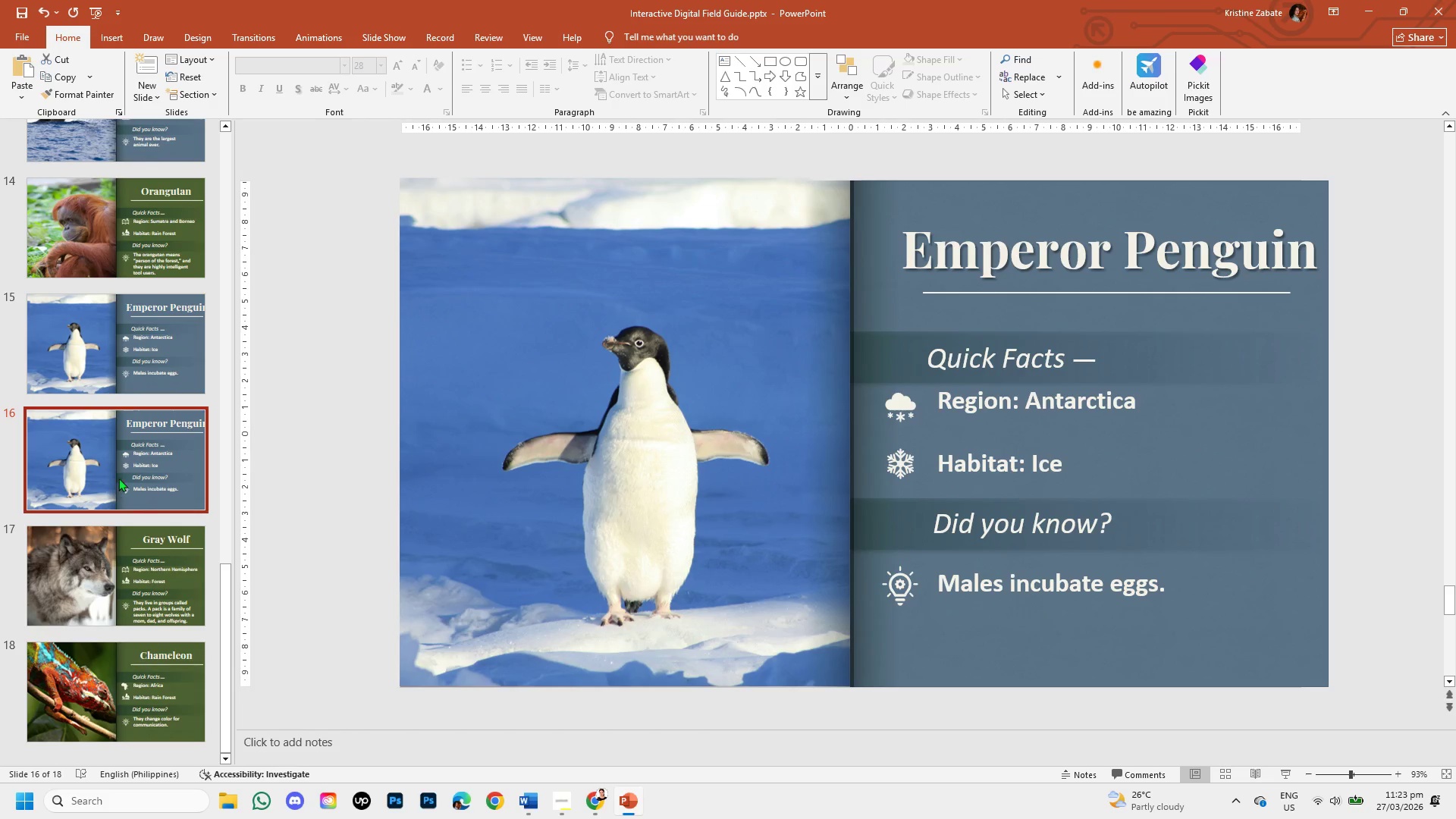 
left_click_drag(start_coordinate=[118, 468], to_coordinate=[122, 690])
 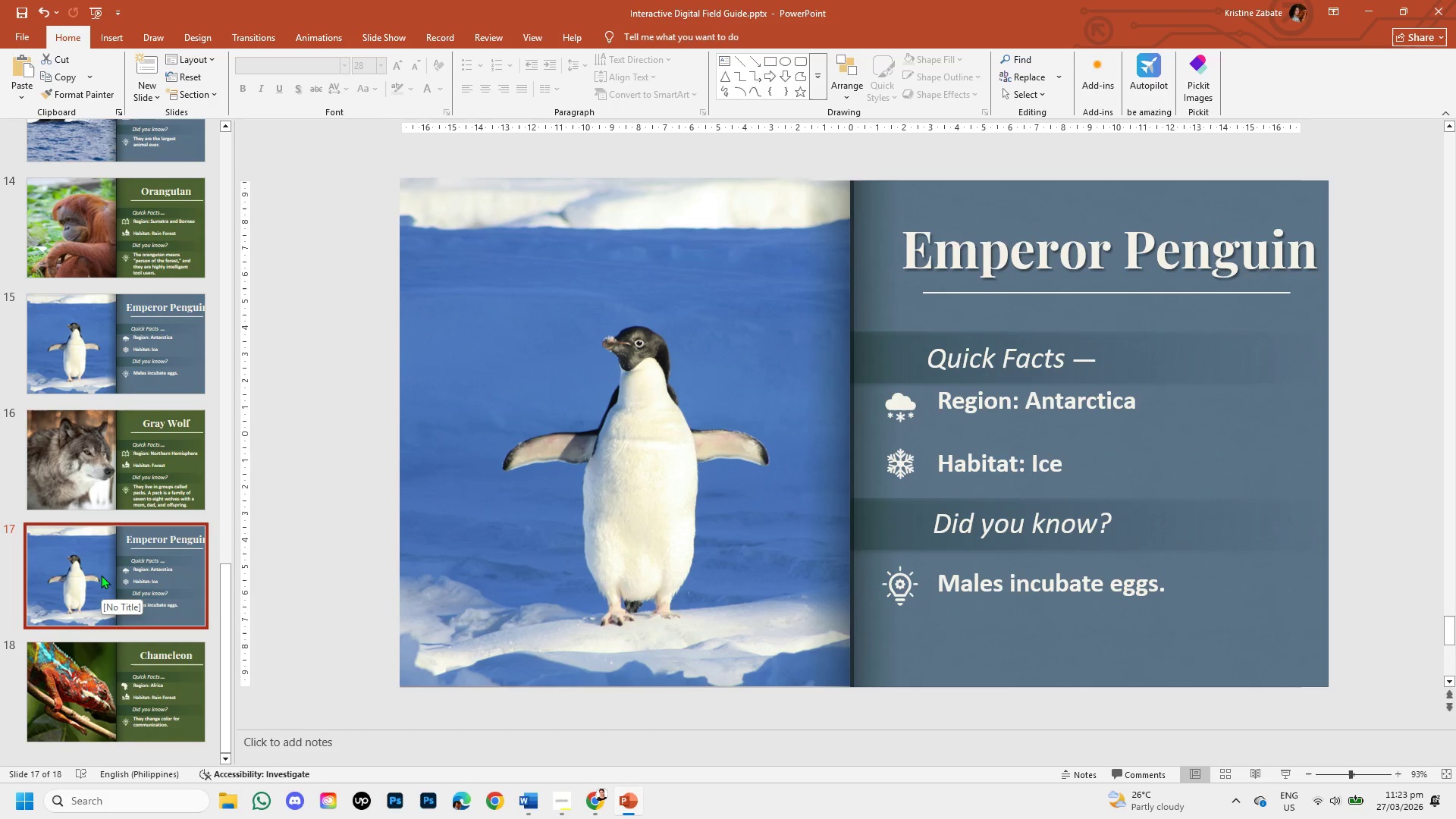 
left_click_drag(start_coordinate=[103, 574], to_coordinate=[95, 685])
 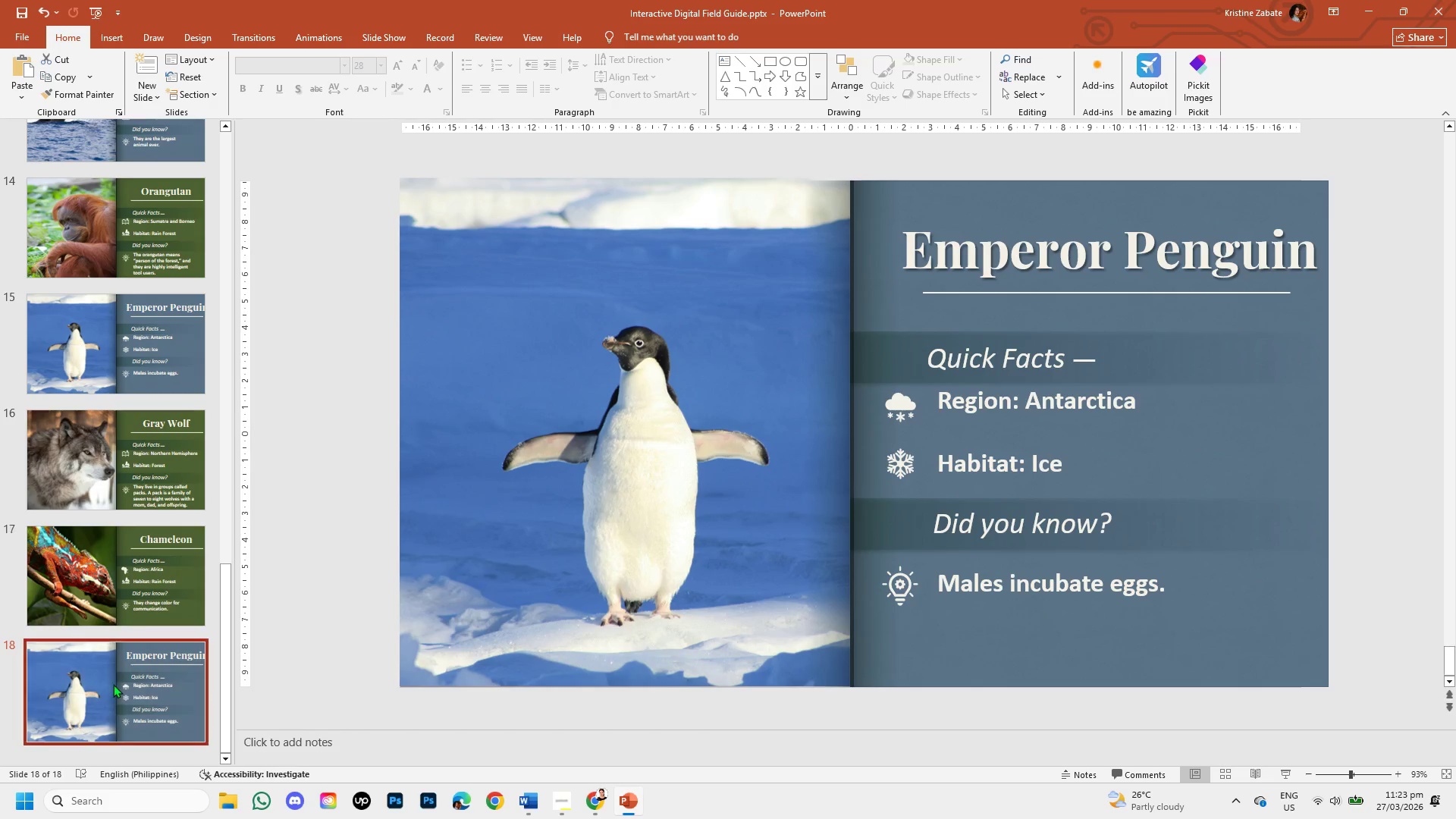 
left_click([113, 684])
 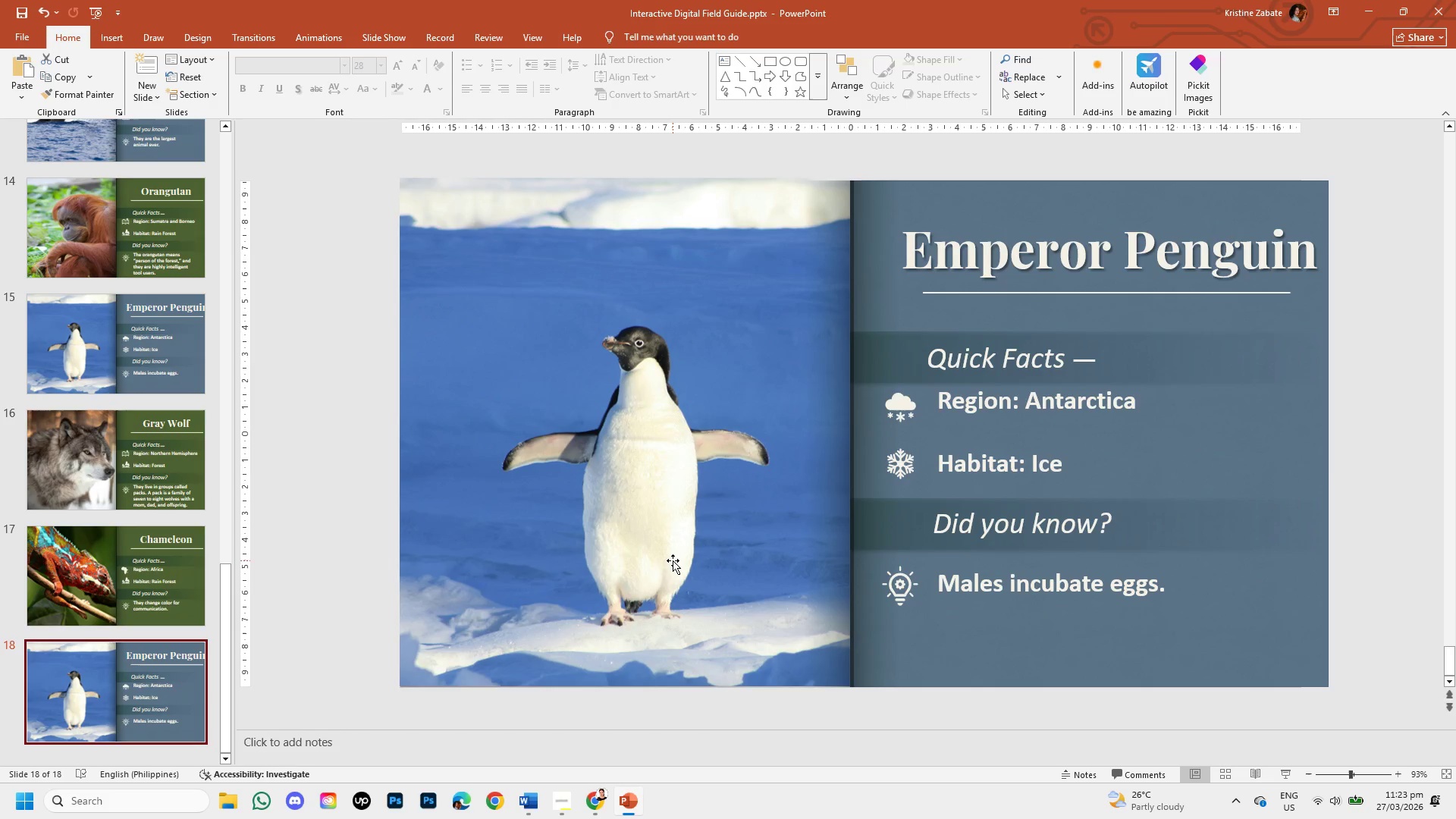 
left_click([673, 560])
 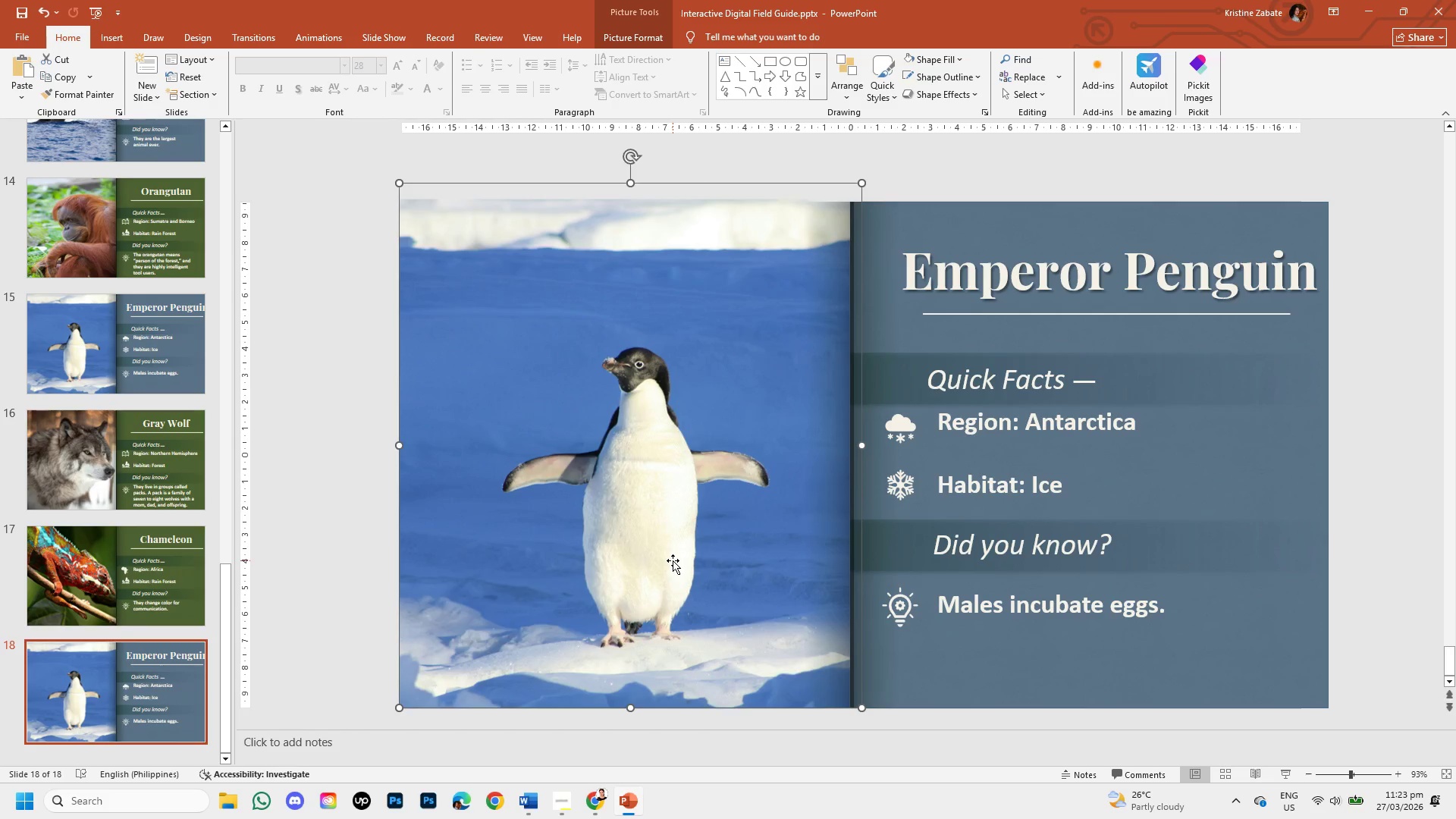 
key(Backspace)
 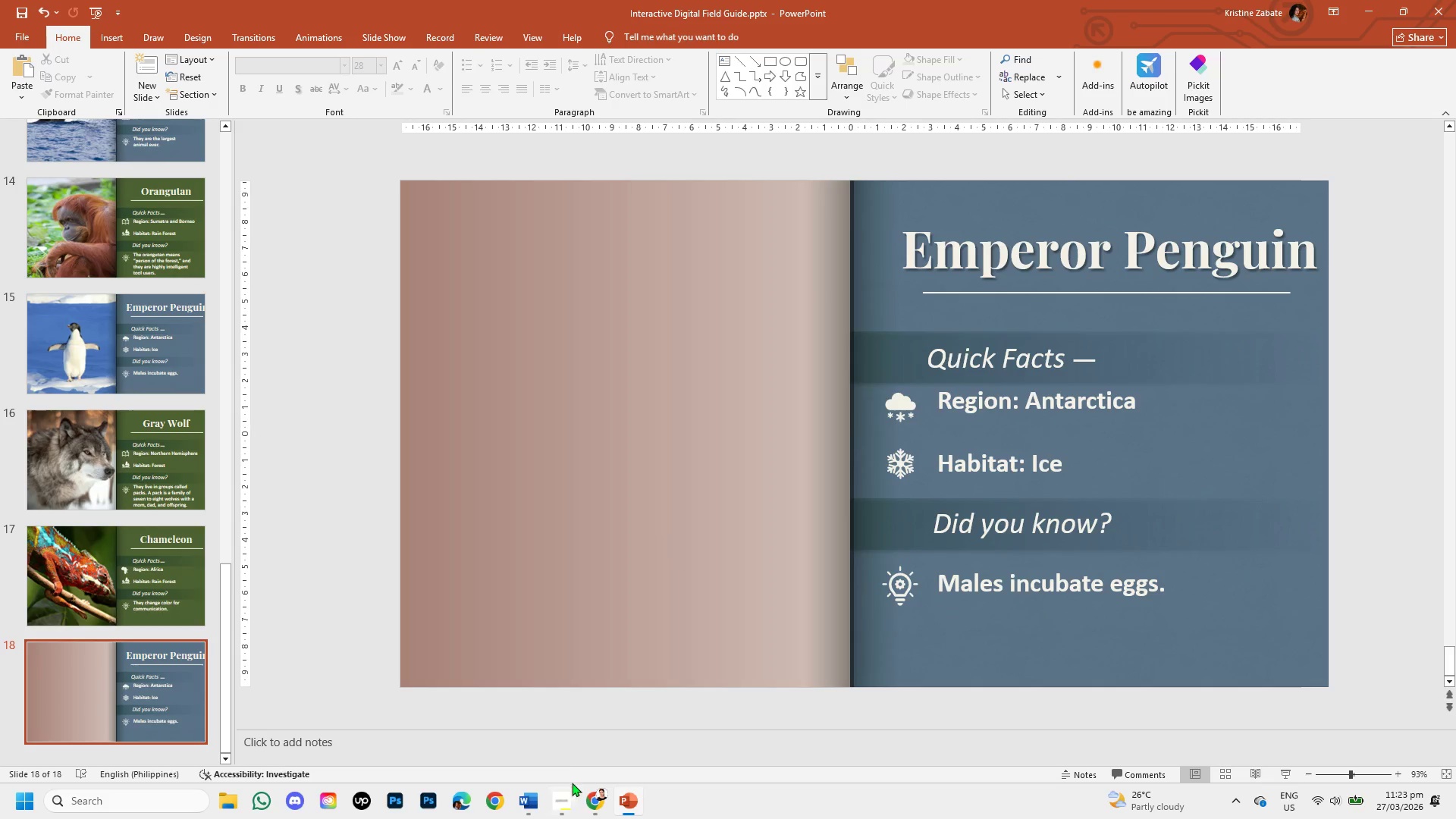 
left_click([587, 798])
 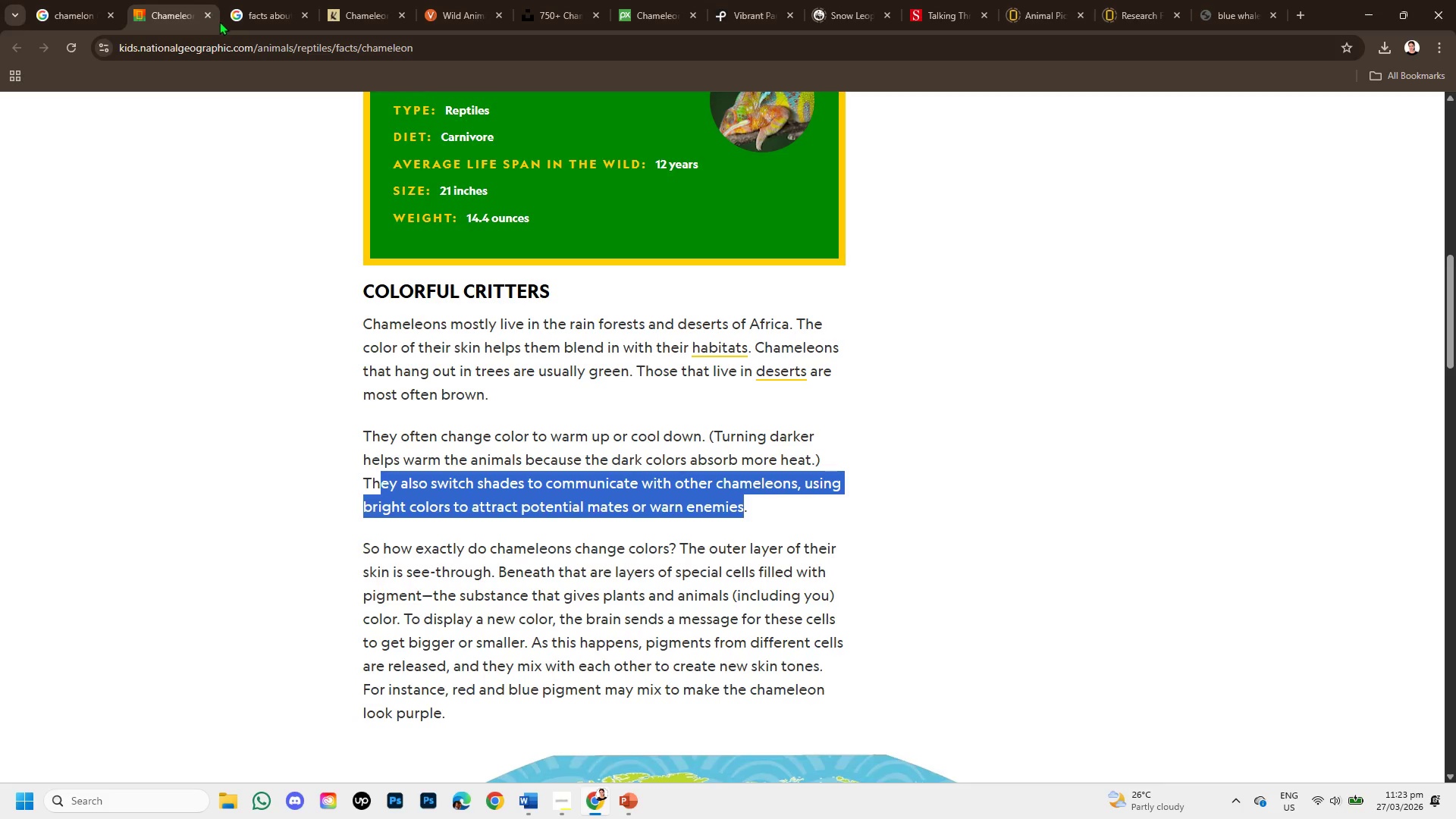 
left_click([206, 16])
 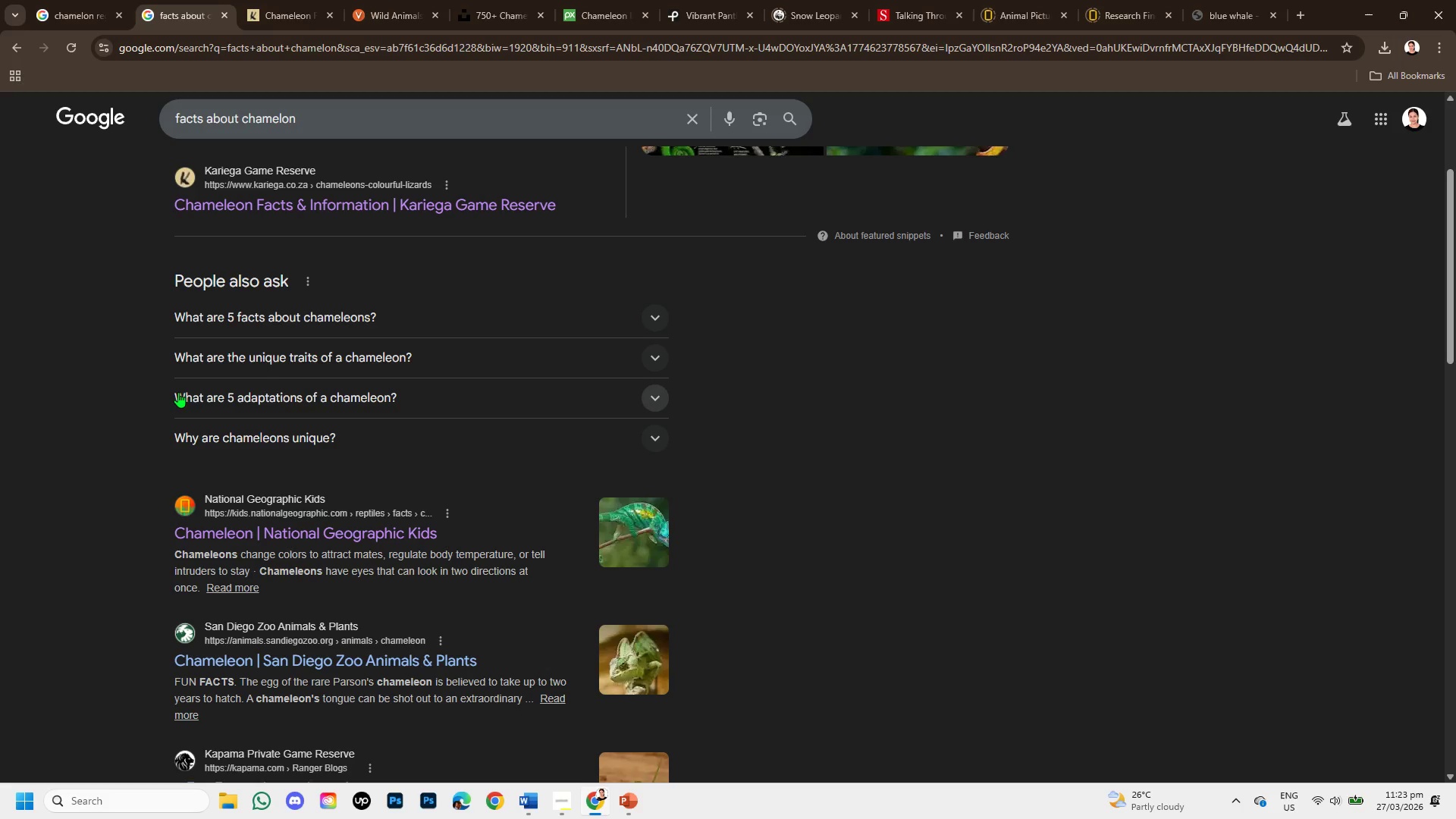 
wait(12.12)
 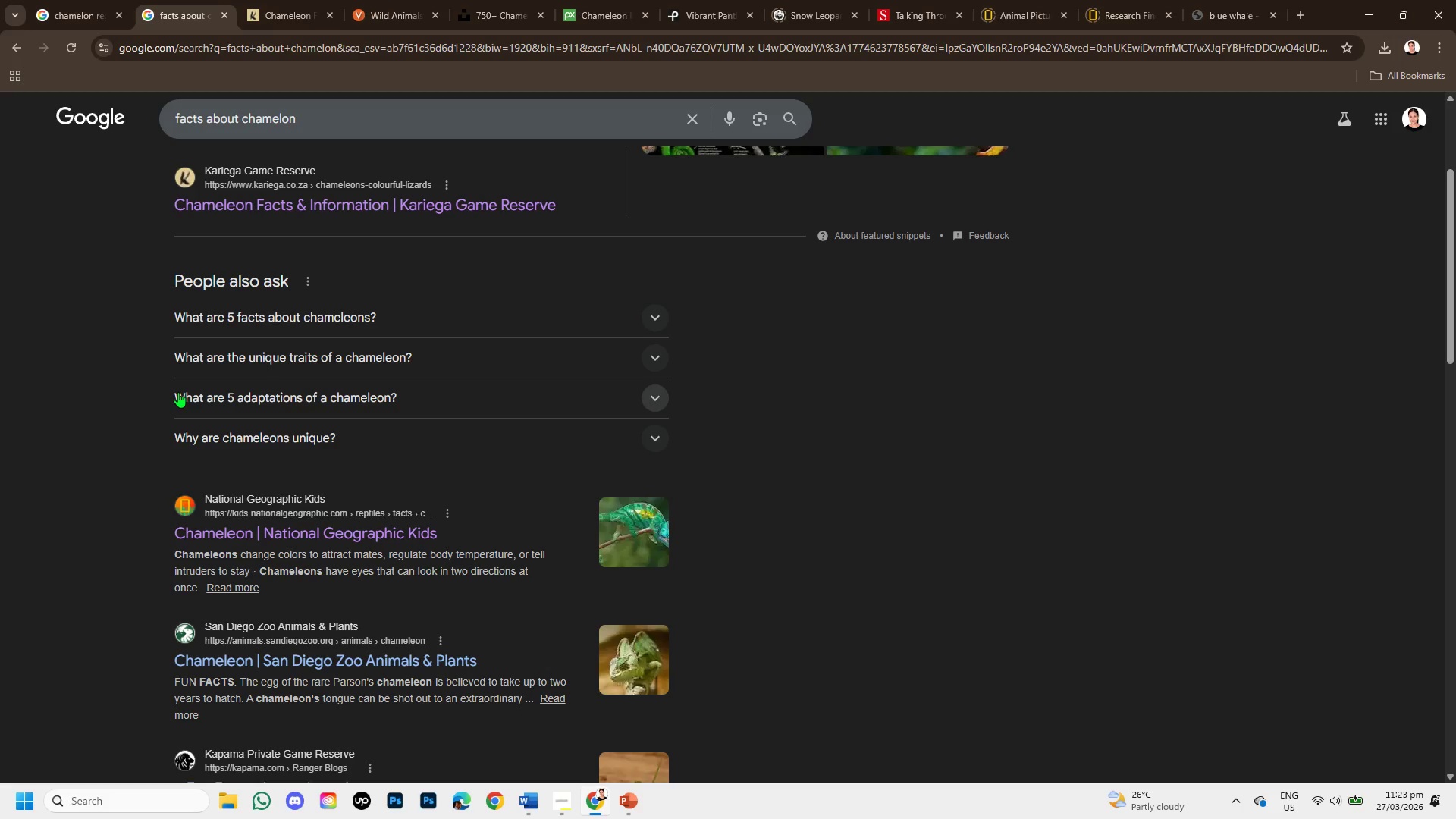 
left_click([62, 9])
 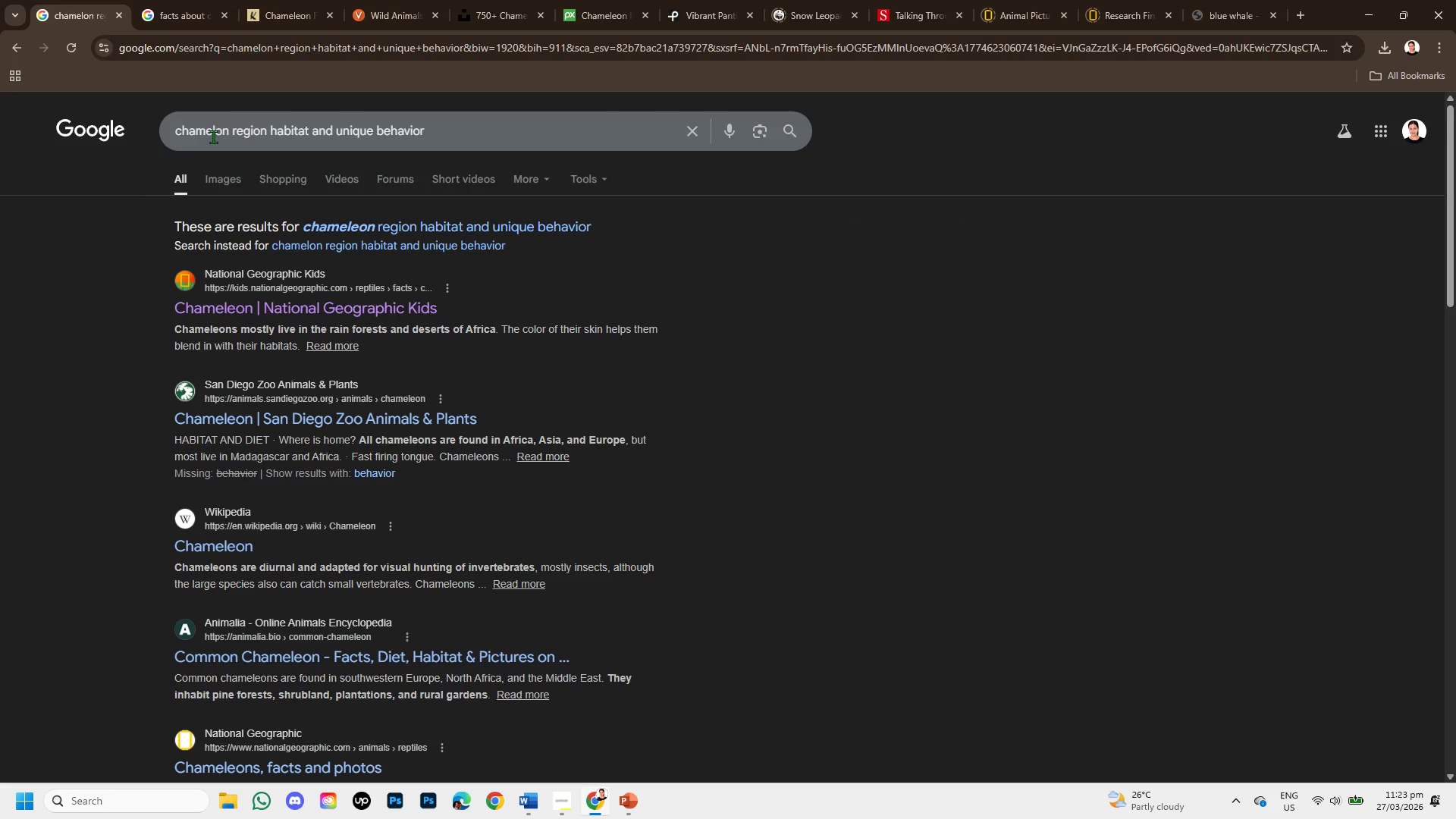 
left_click_drag(start_coordinate=[227, 136], to_coordinate=[162, 149])
 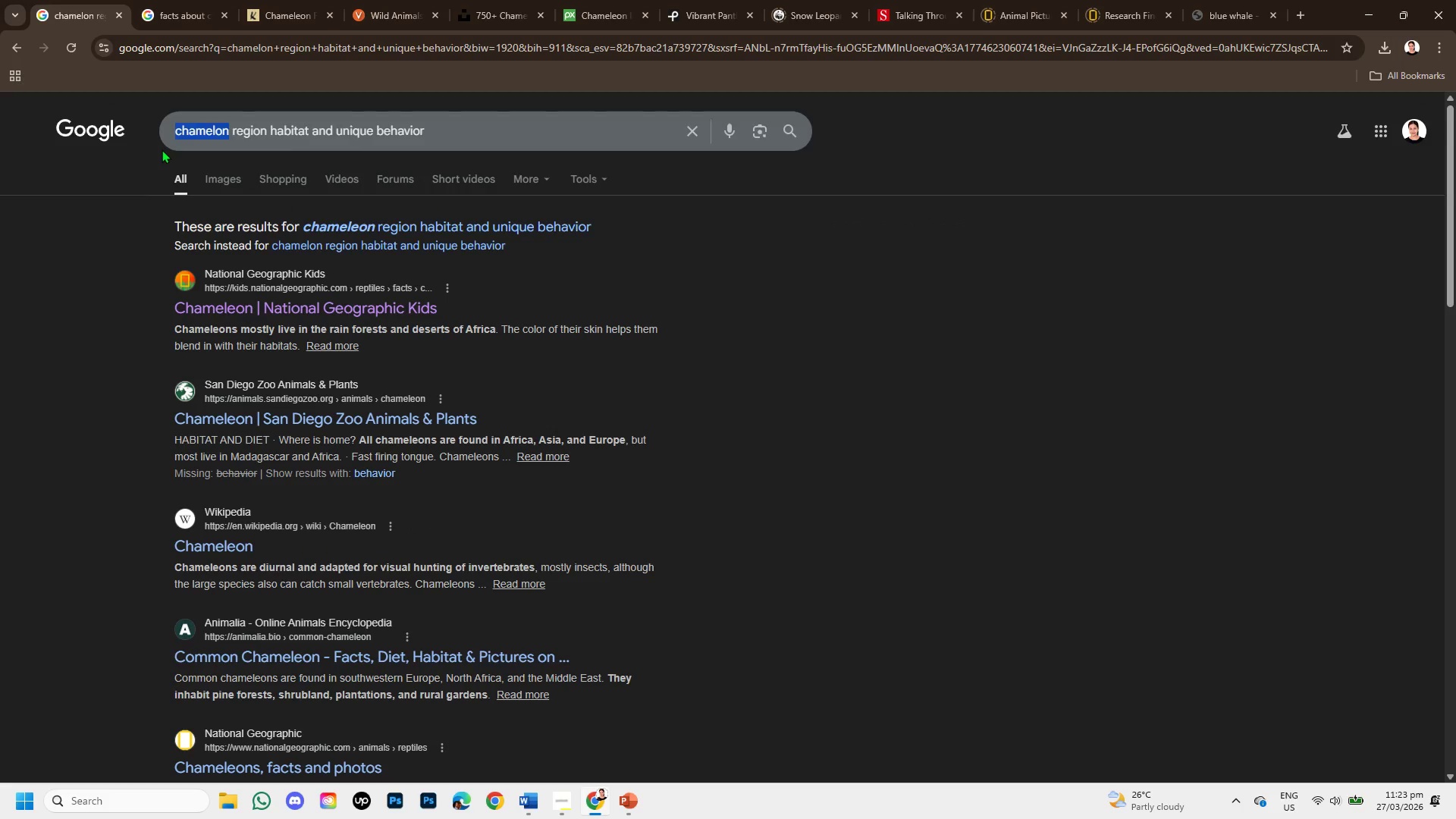 
key(Backspace)
type(polar bear)
 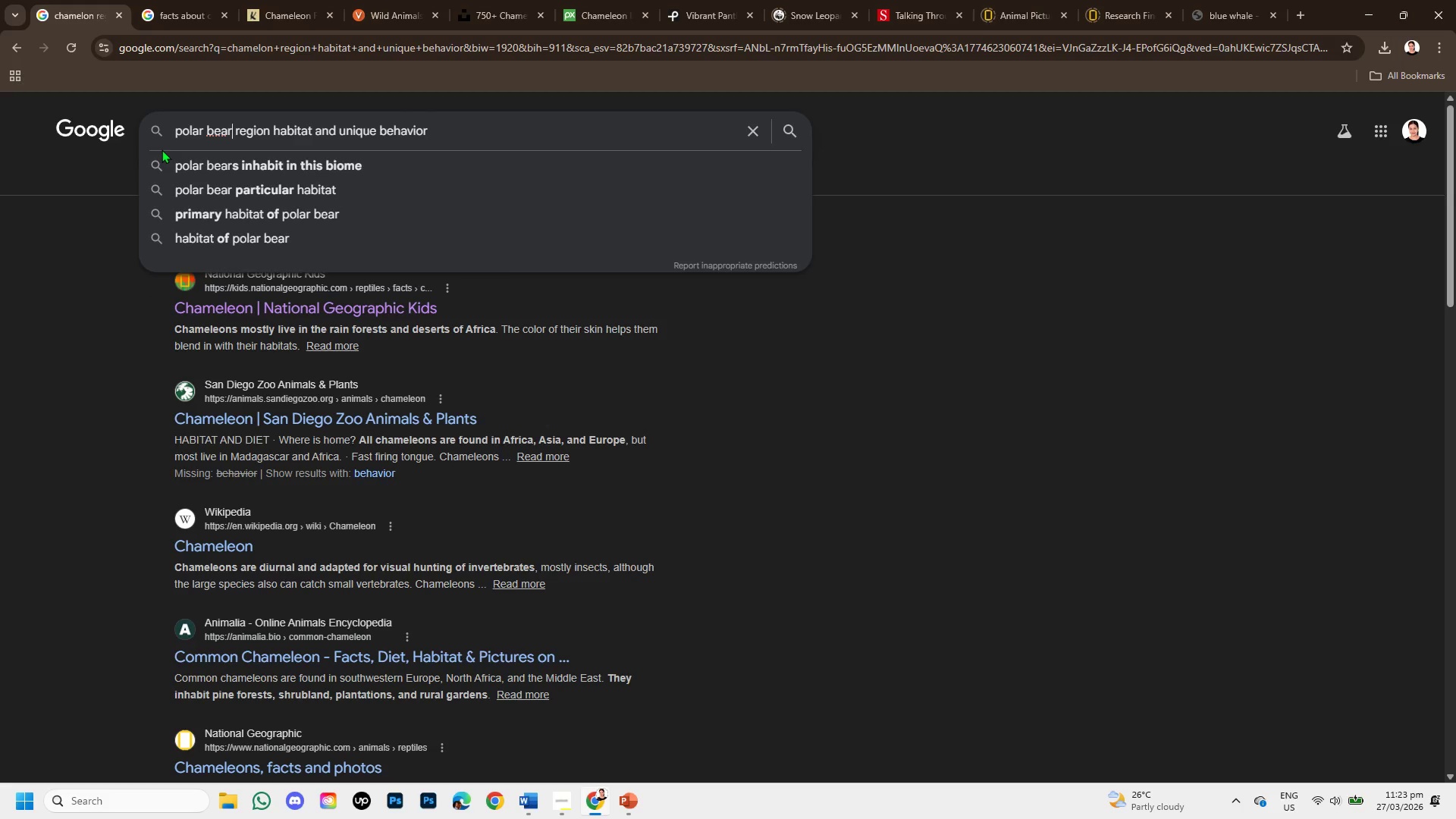 
key(Enter)
 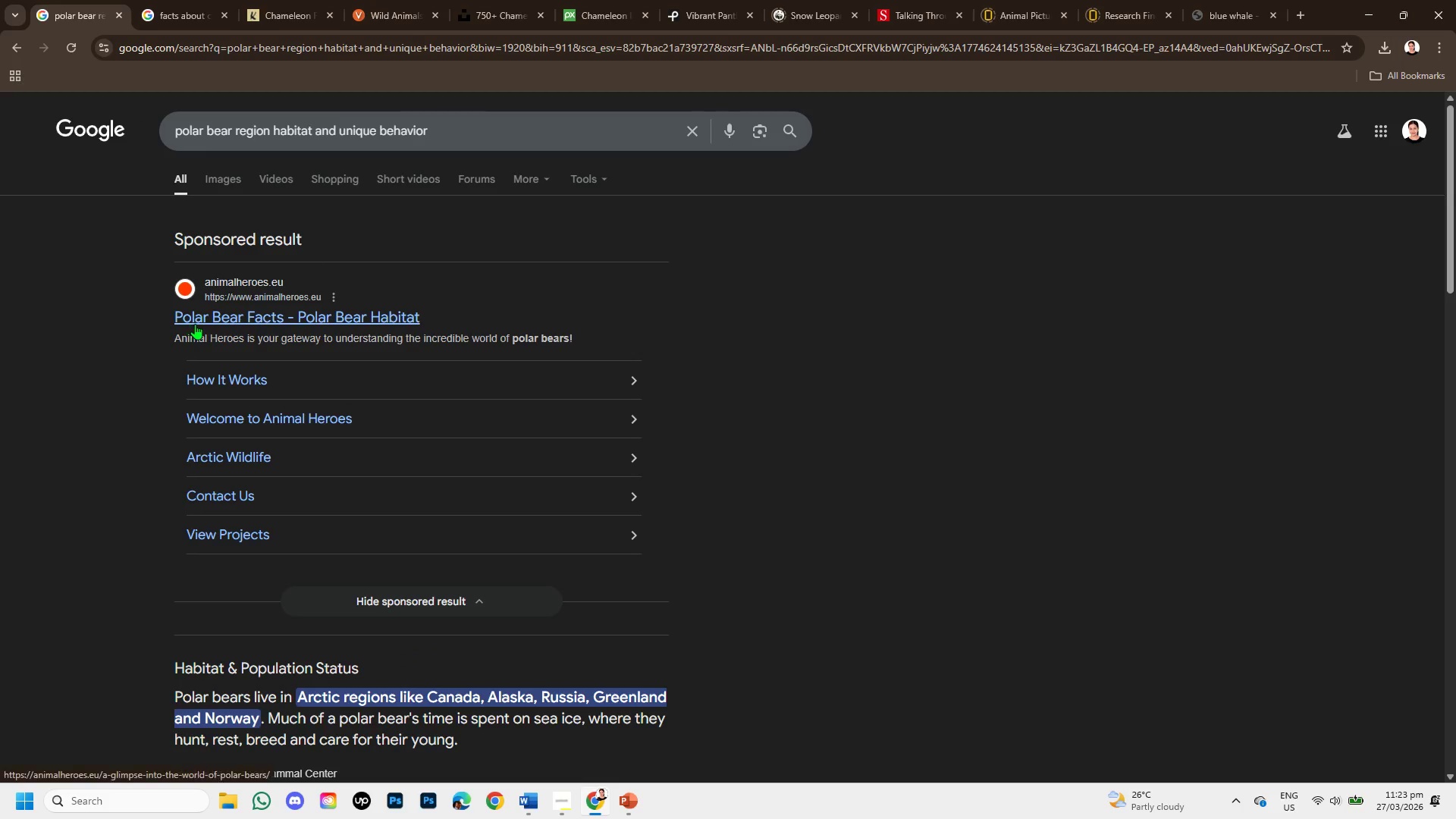 
scroll: coordinate [226, 332], scroll_direction: down, amount: 2.0
 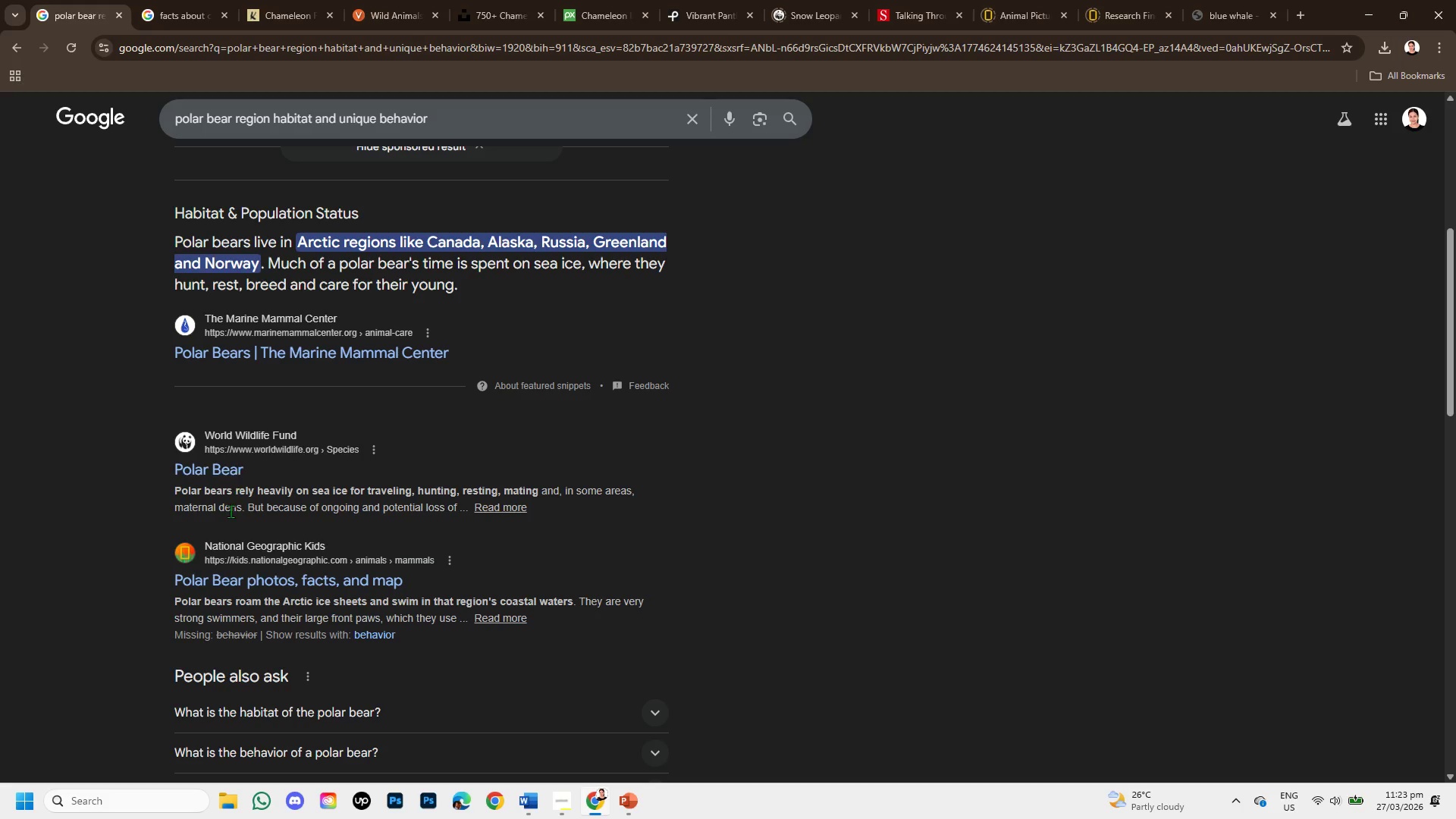 
right_click([259, 578])
 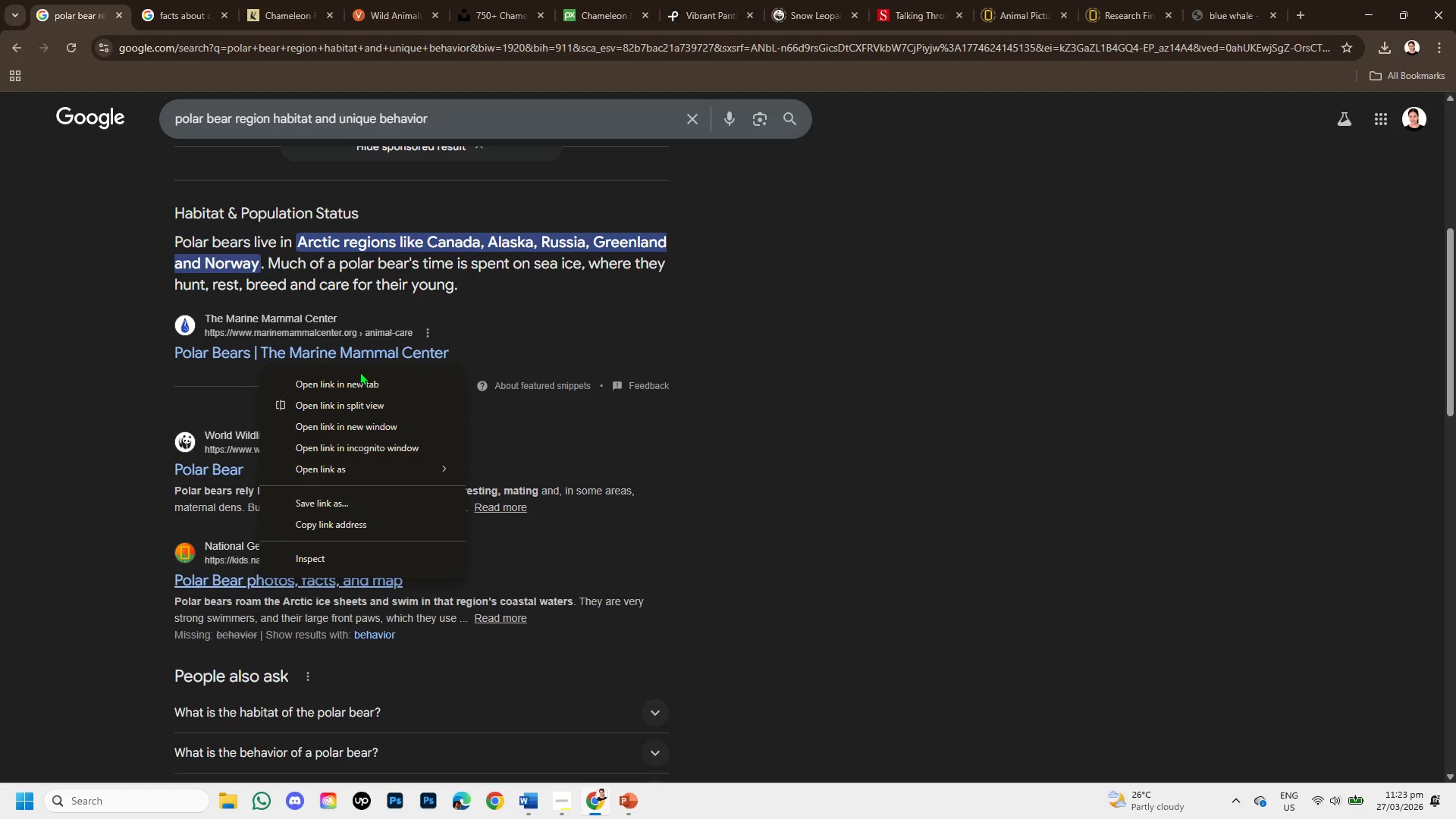 
left_click([359, 381])
 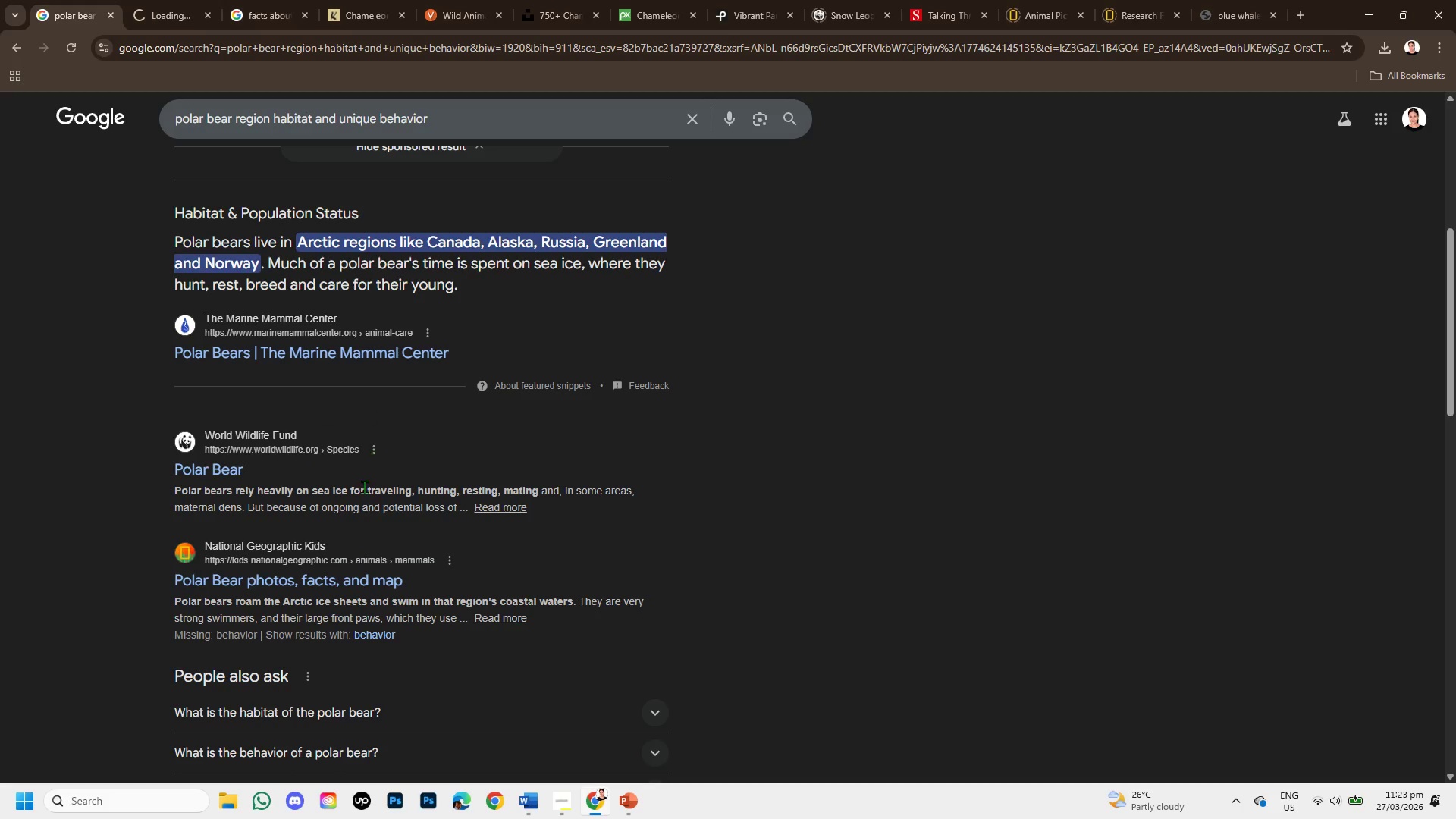 
scroll: coordinate [344, 550], scroll_direction: down, amount: 2.0
 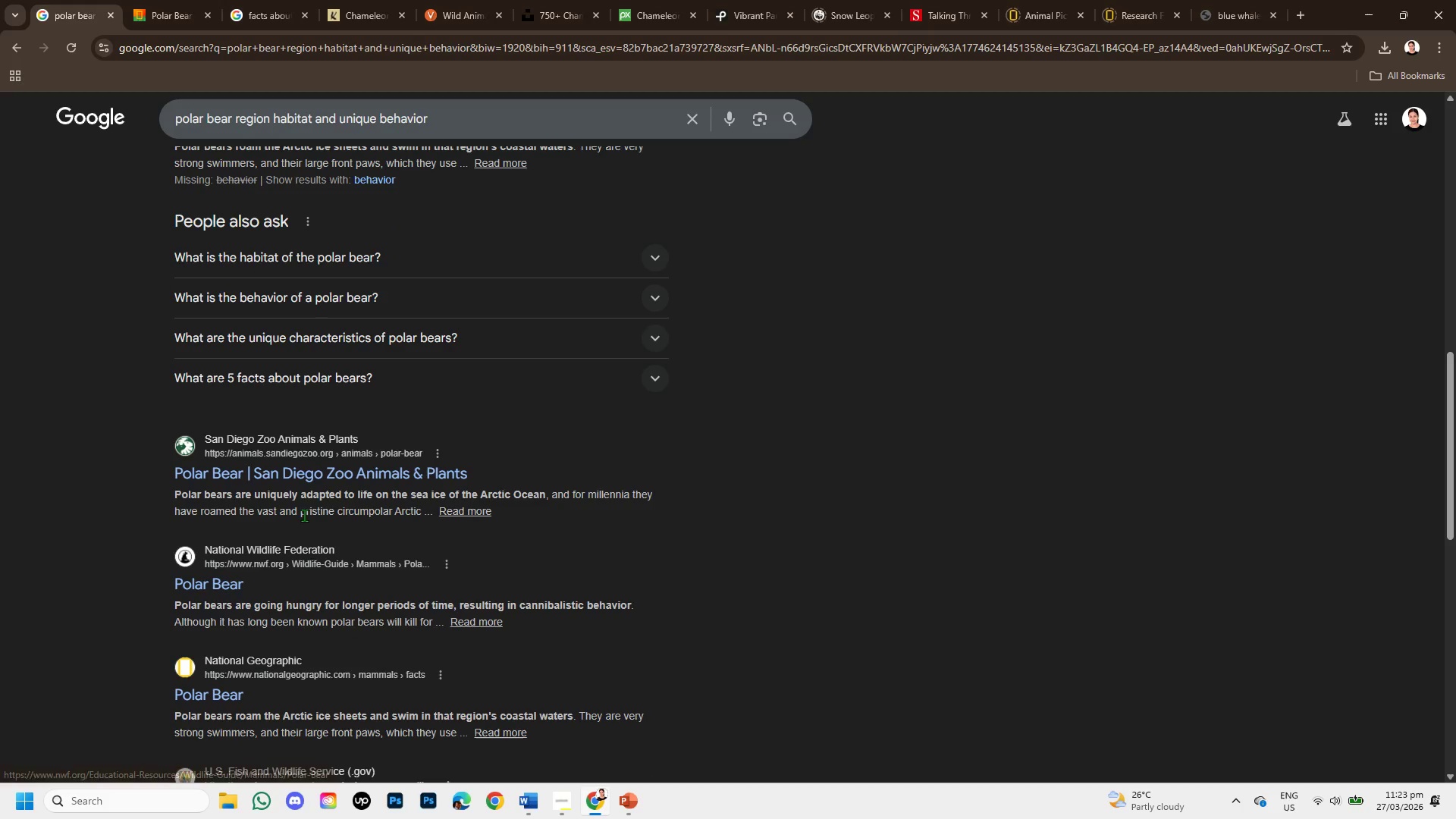 
scroll: coordinate [290, 511], scroll_direction: up, amount: 2.0
 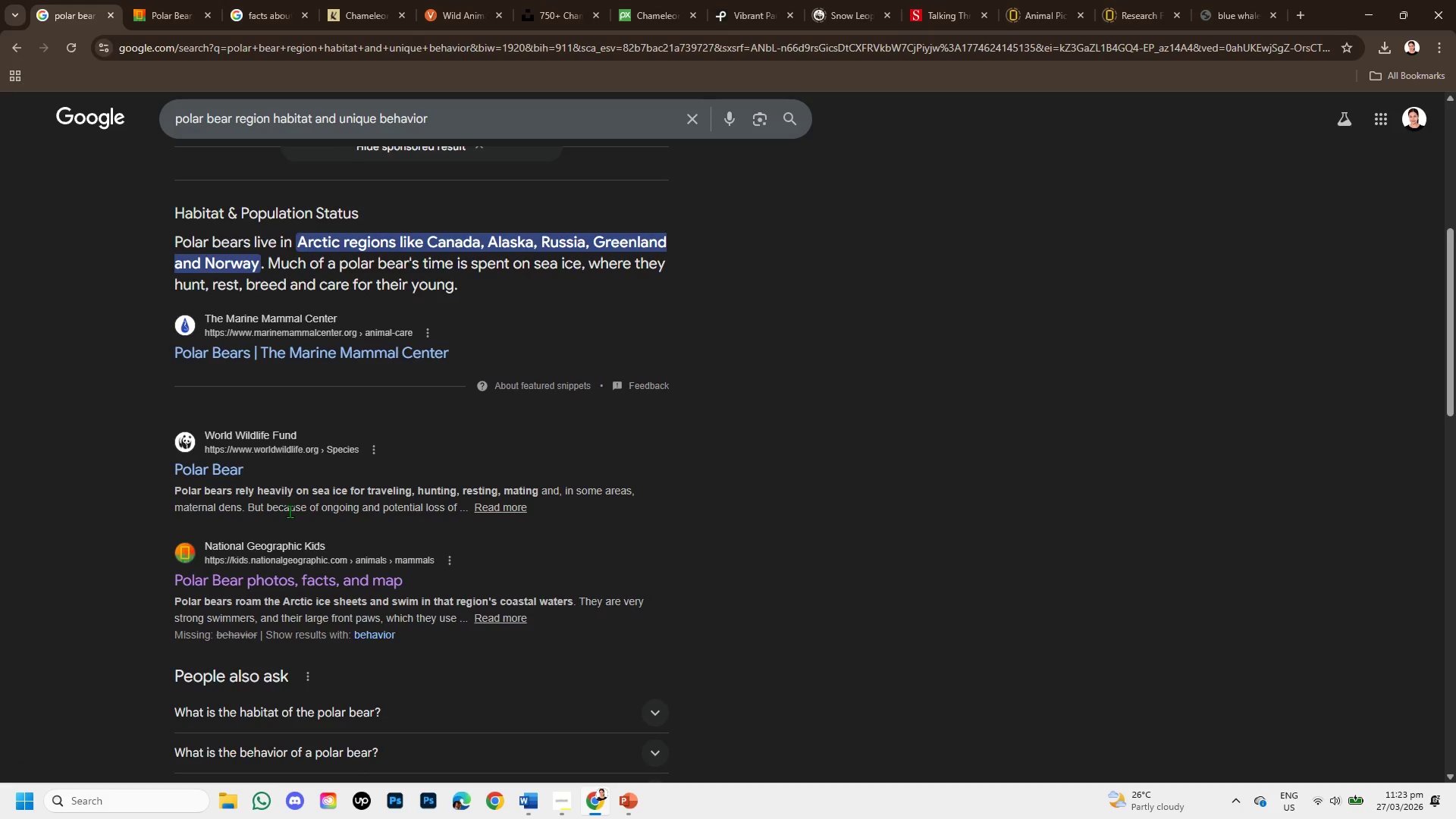 
scroll: coordinate [290, 511], scroll_direction: down, amount: 2.0
 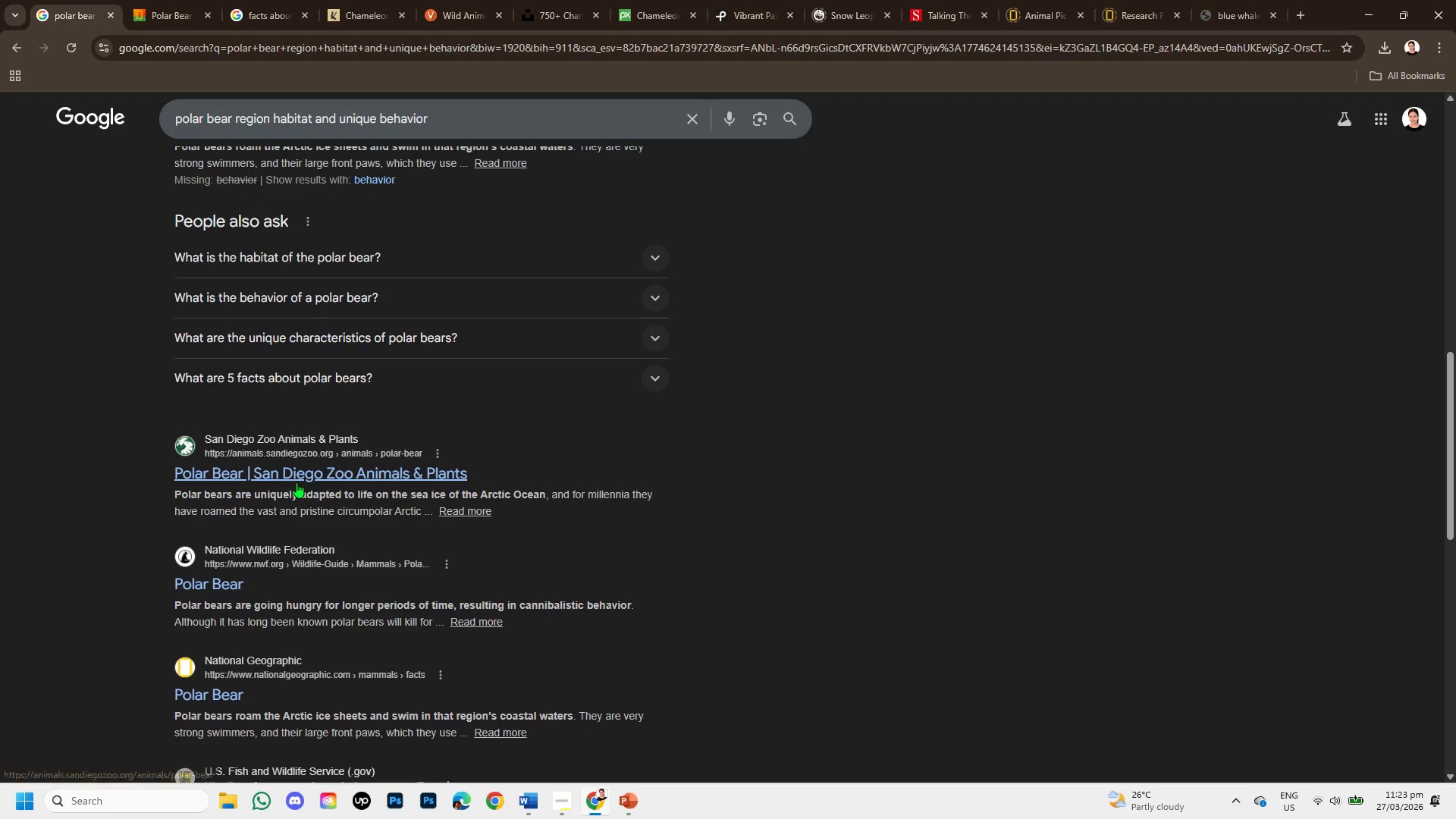 
right_click([301, 471])
 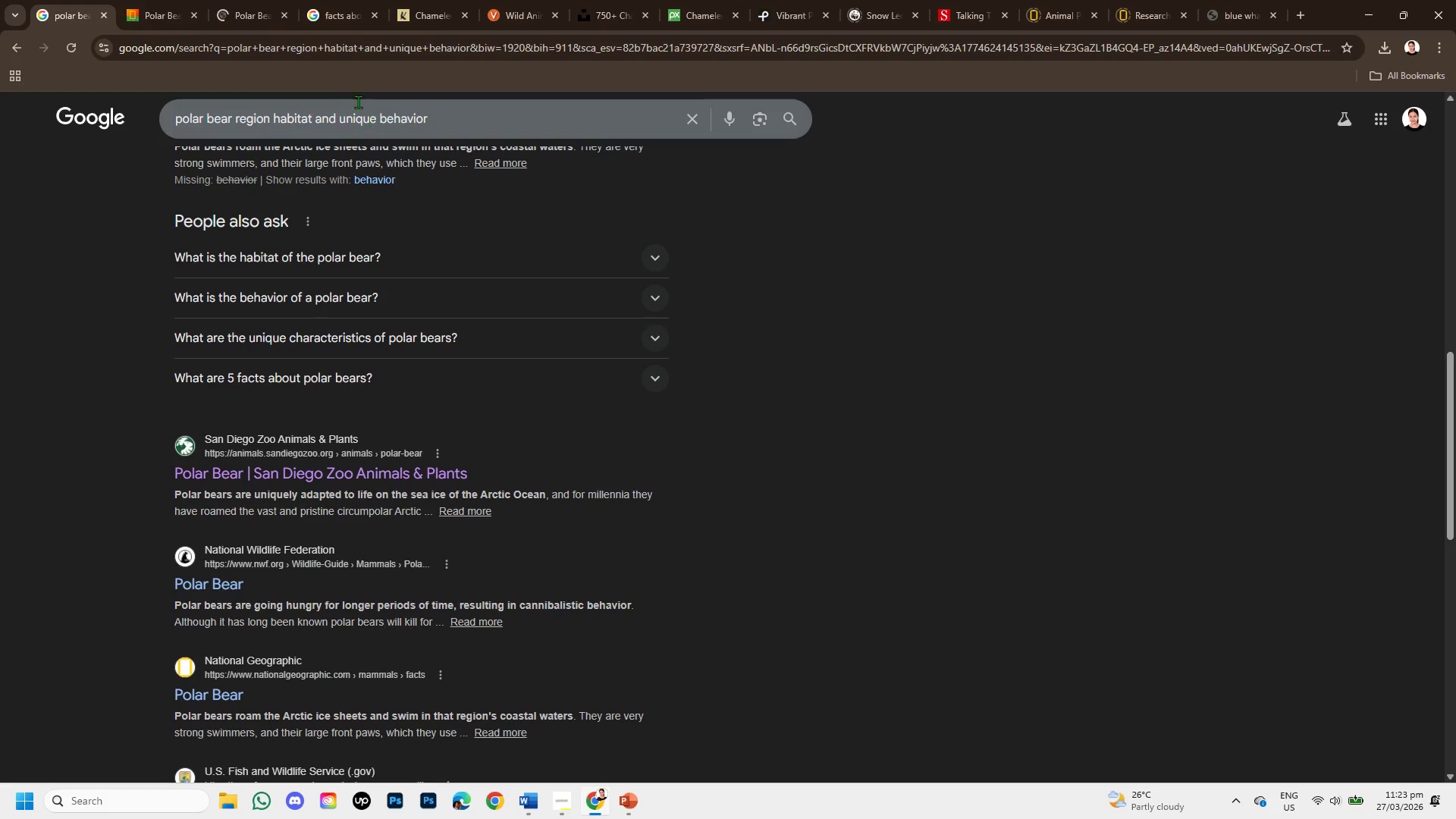 
left_click([261, 8])
 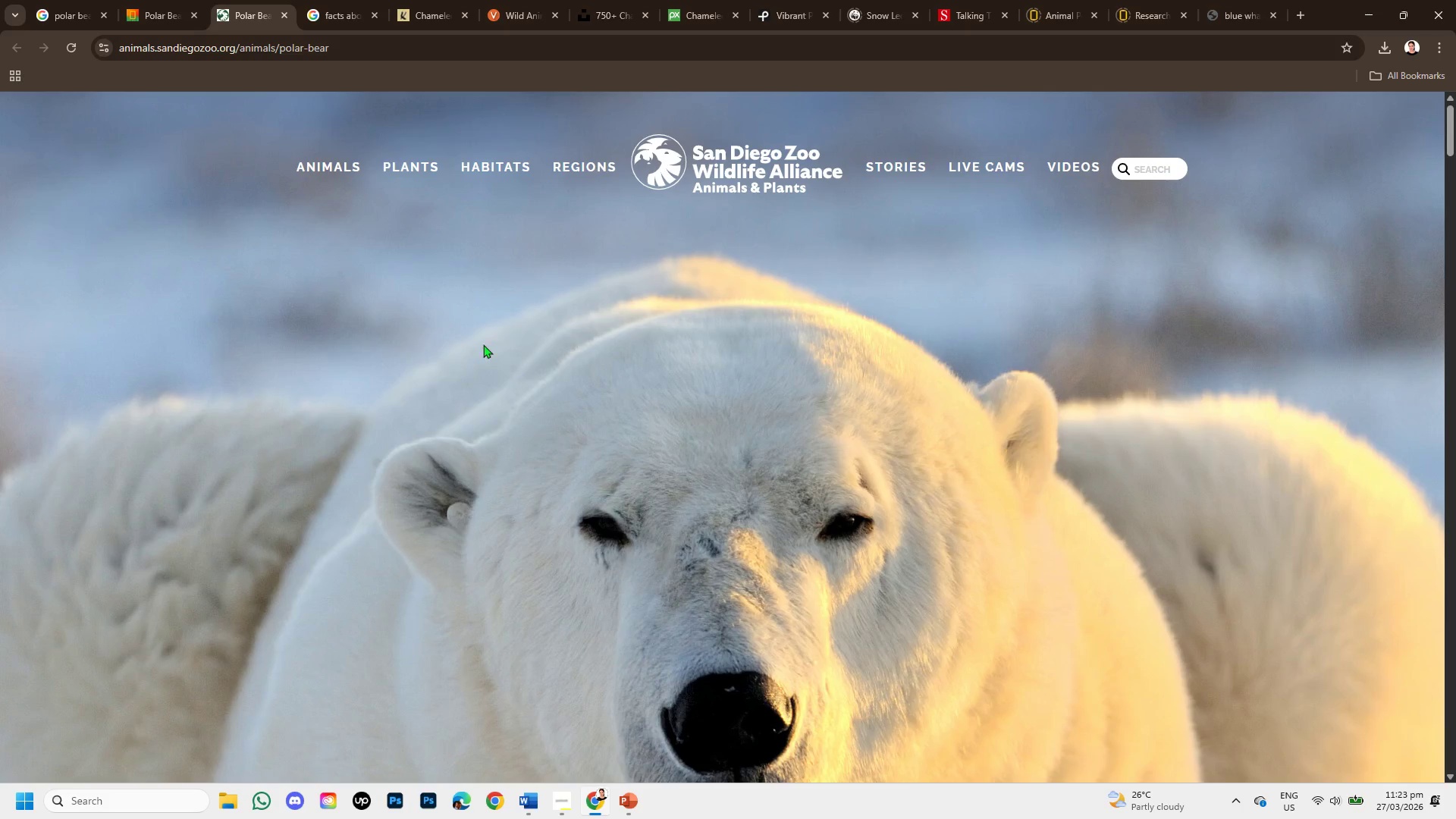 
left_click([147, 0])
 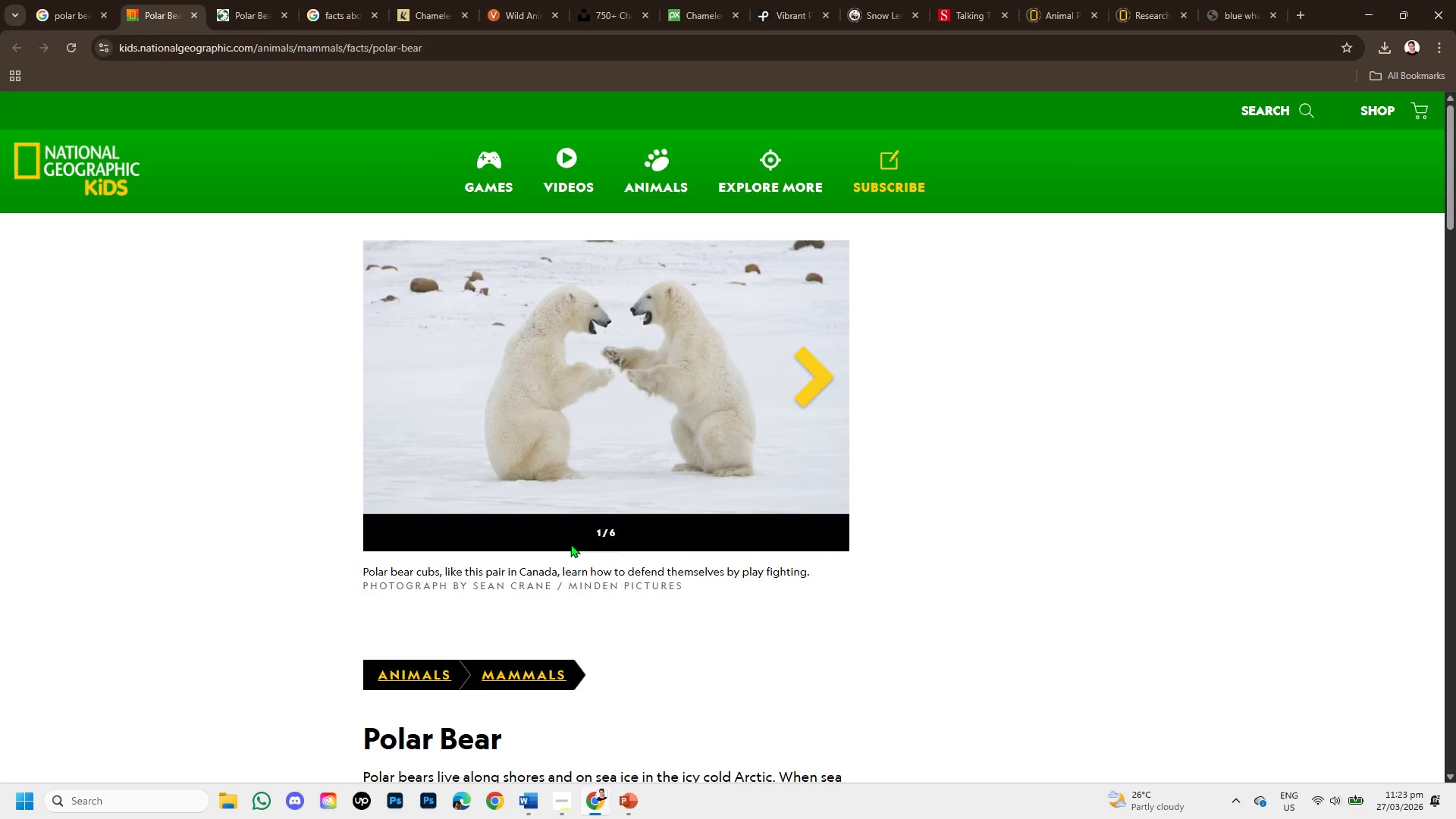 
scroll: coordinate [585, 566], scroll_direction: down, amount: 1.0
 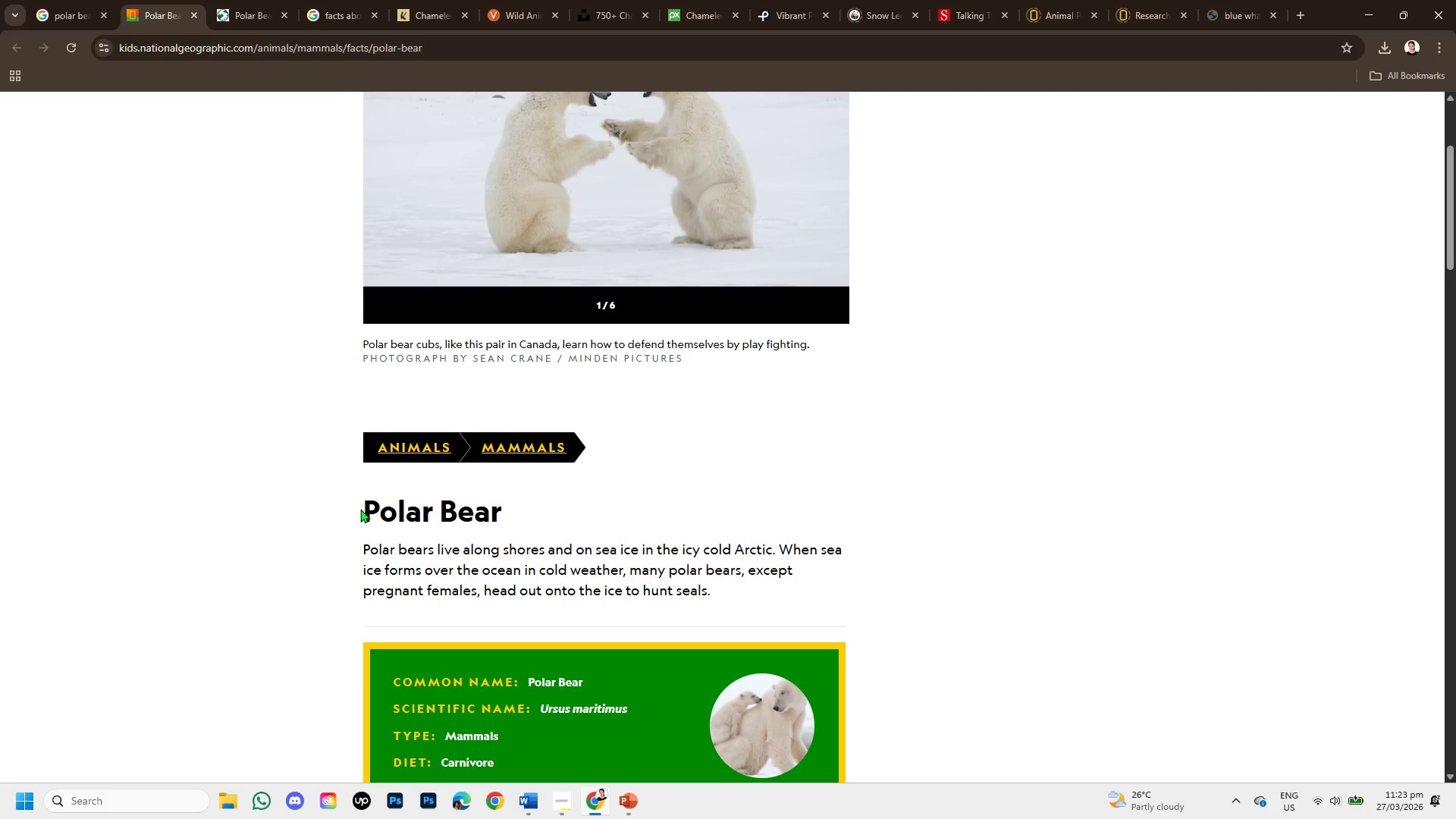 
left_click_drag(start_coordinate=[366, 509], to_coordinate=[500, 513])
 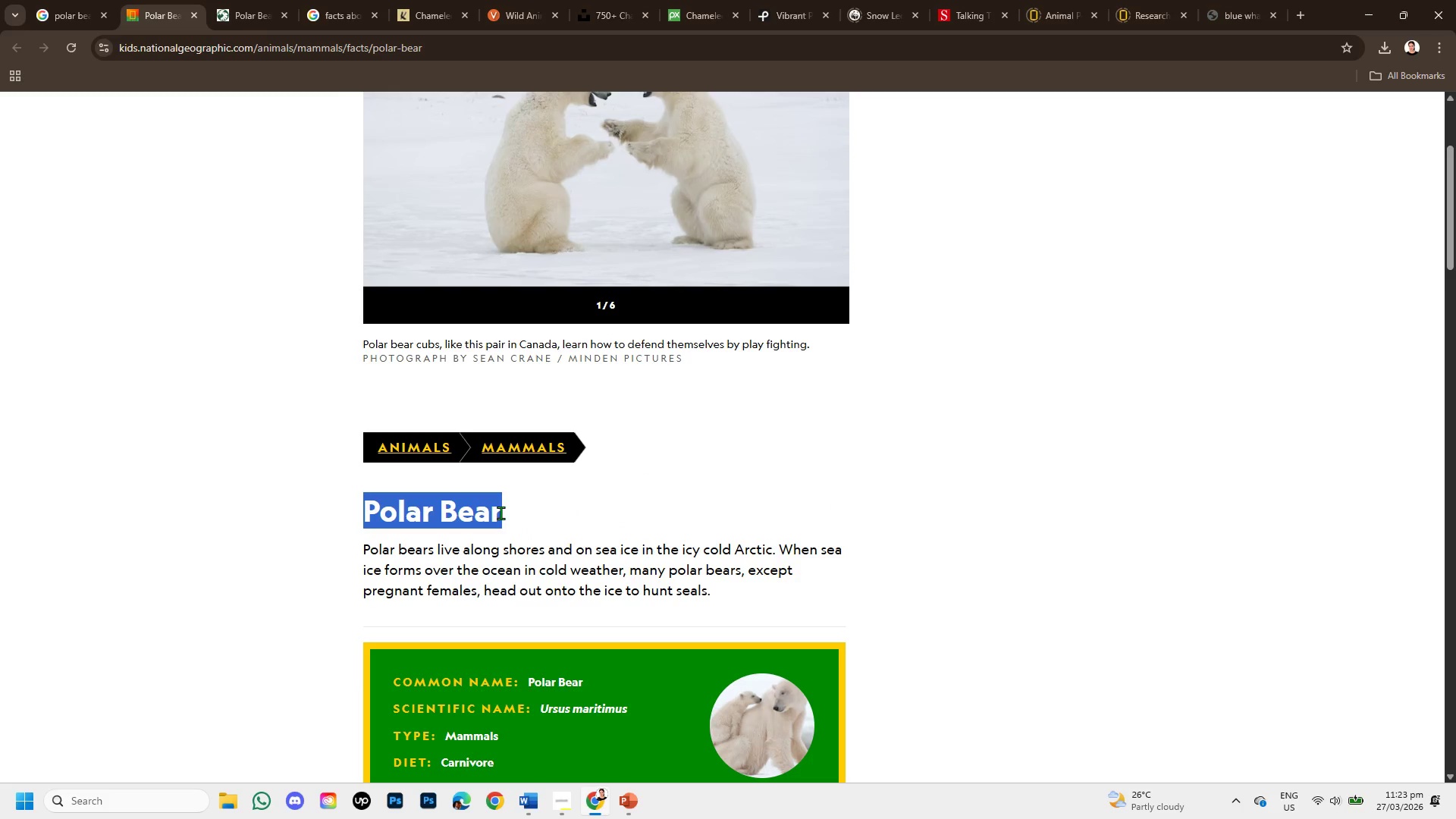 
key(Control+C)
 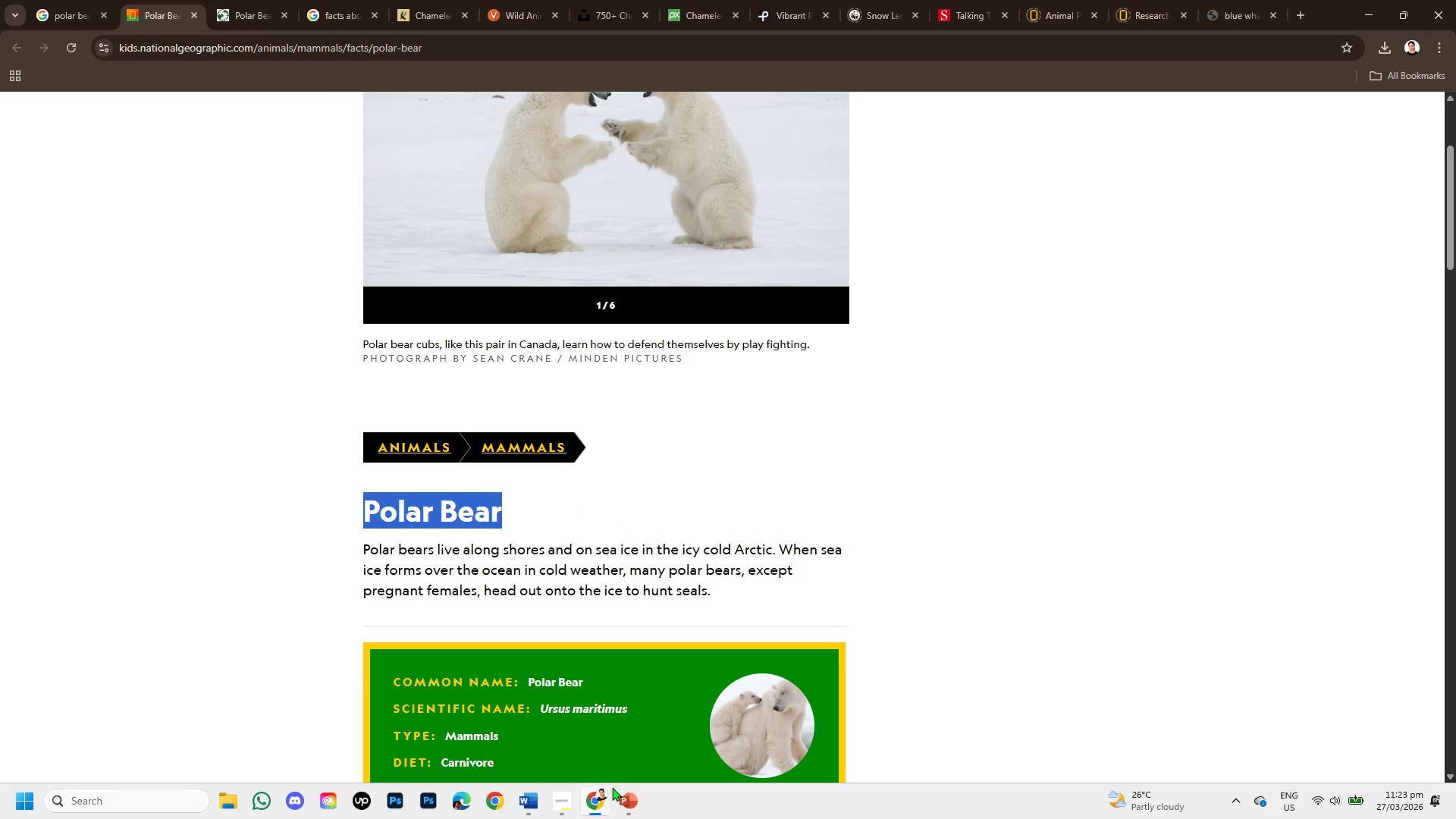 
left_click([627, 805])
 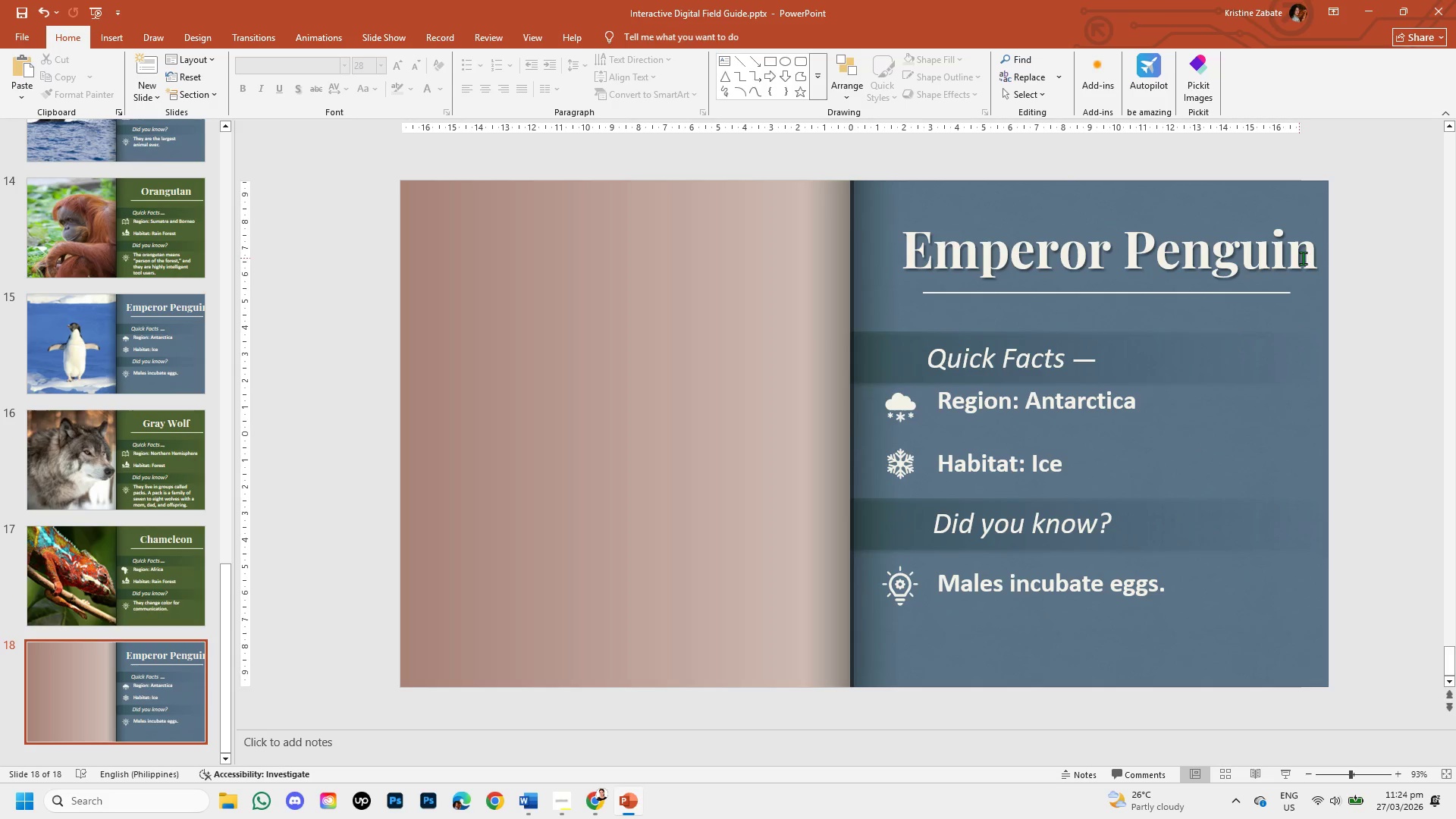 
left_click([1310, 259])
 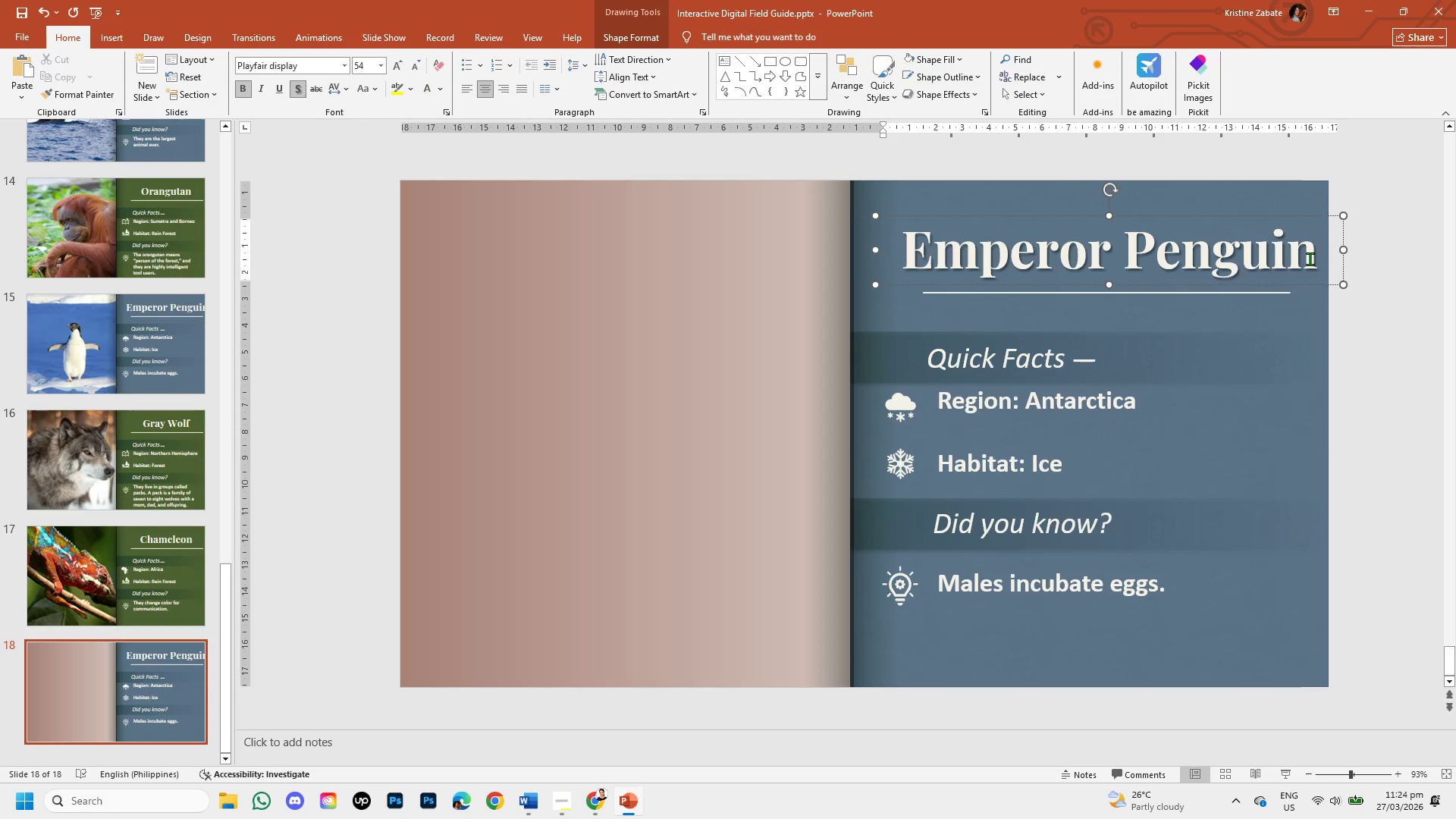 
hold_key(key=Backspace, duration=0.73)
 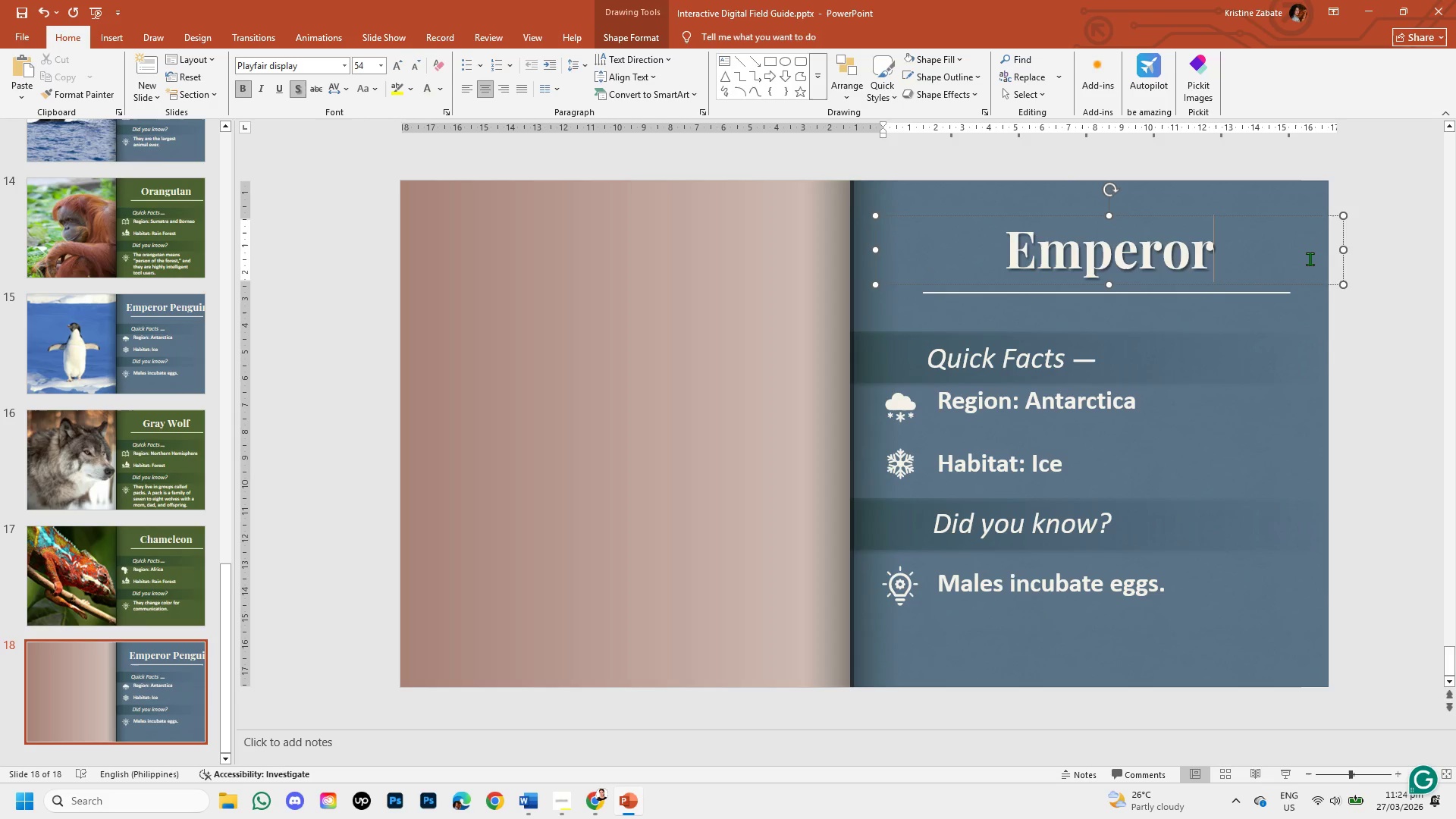 
key(Backspace)
 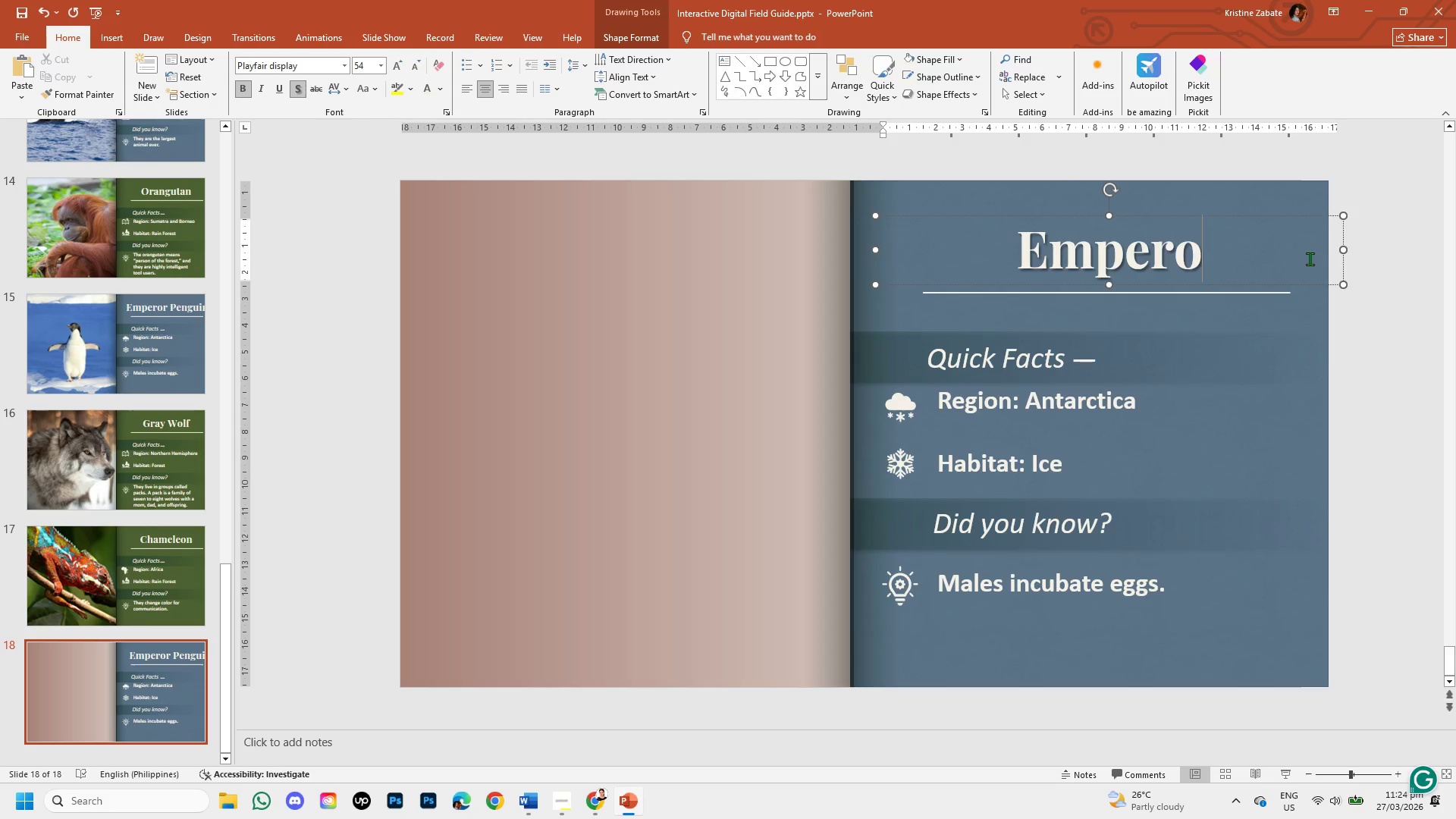 
key(Backspace)
 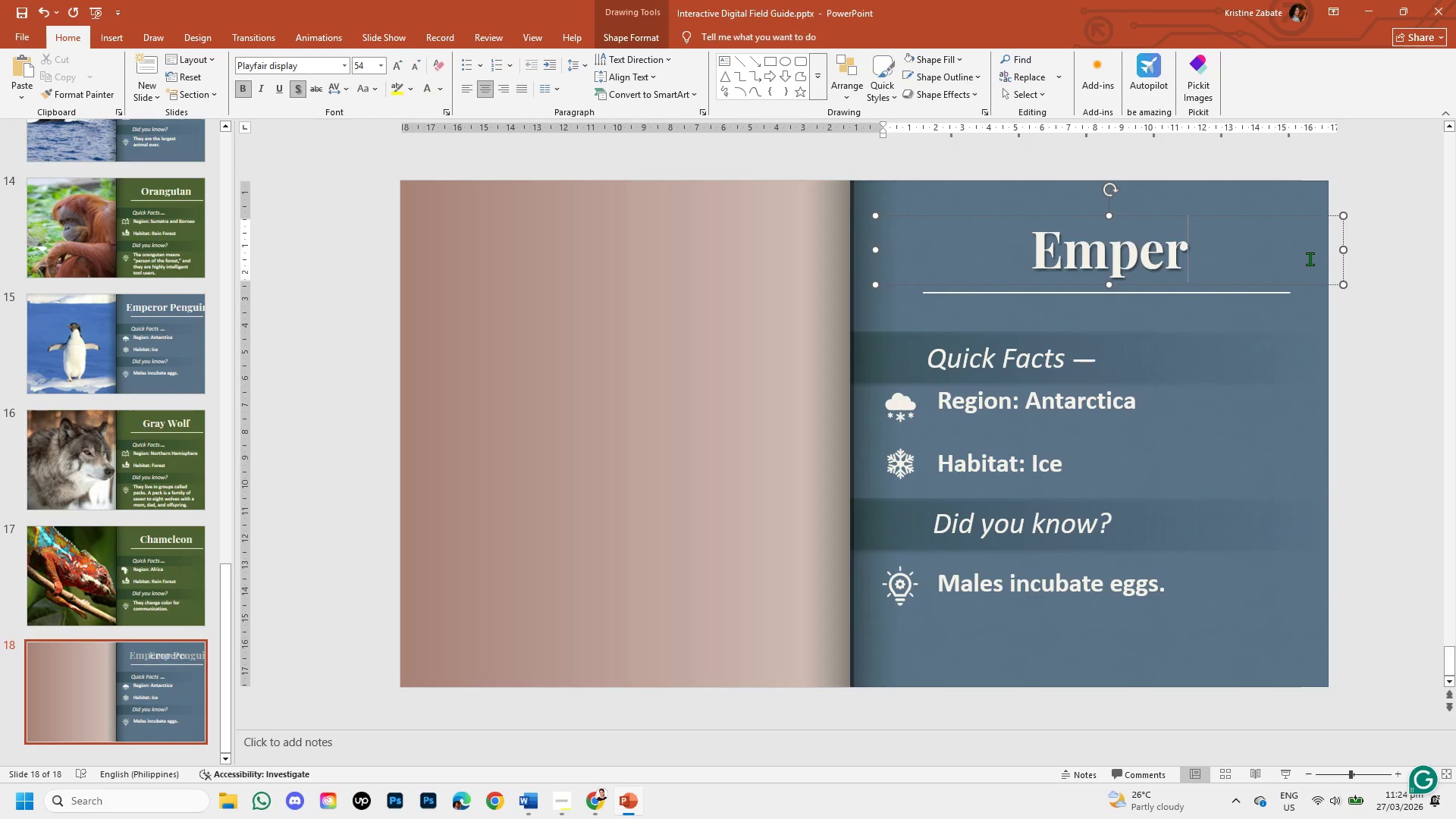 
key(Backspace)
 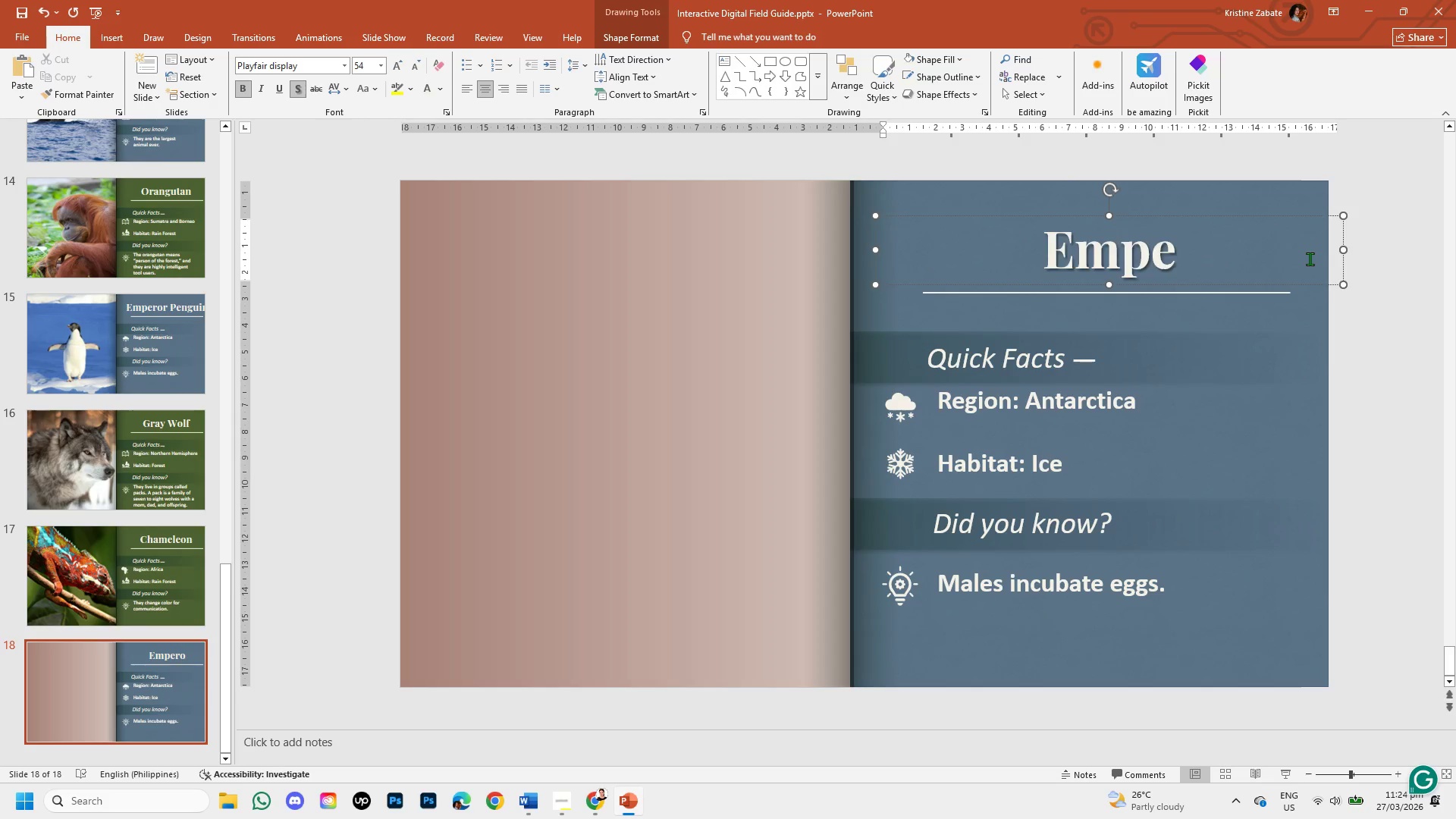 
key(Backspace)
 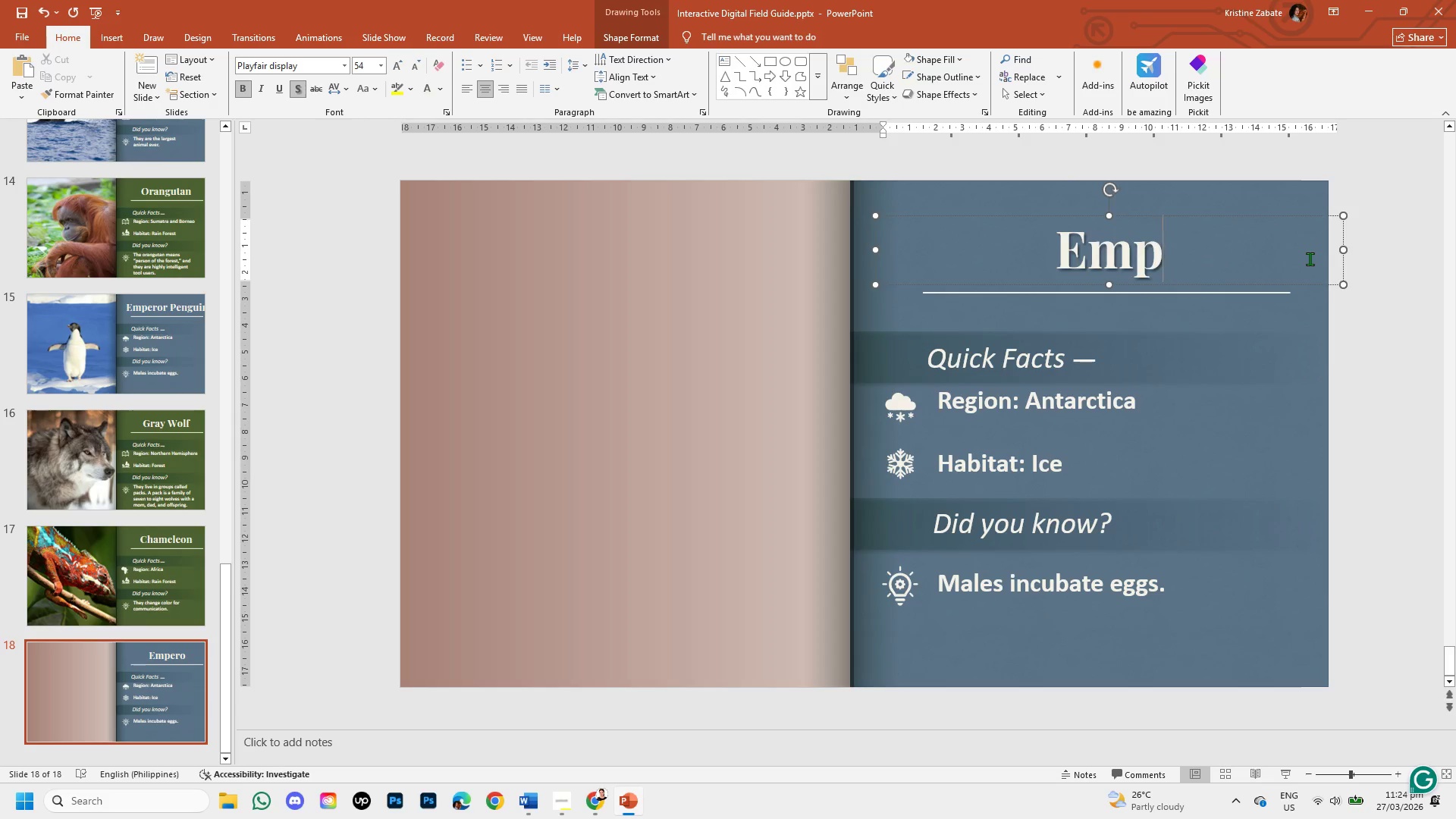 
key(Backspace)
 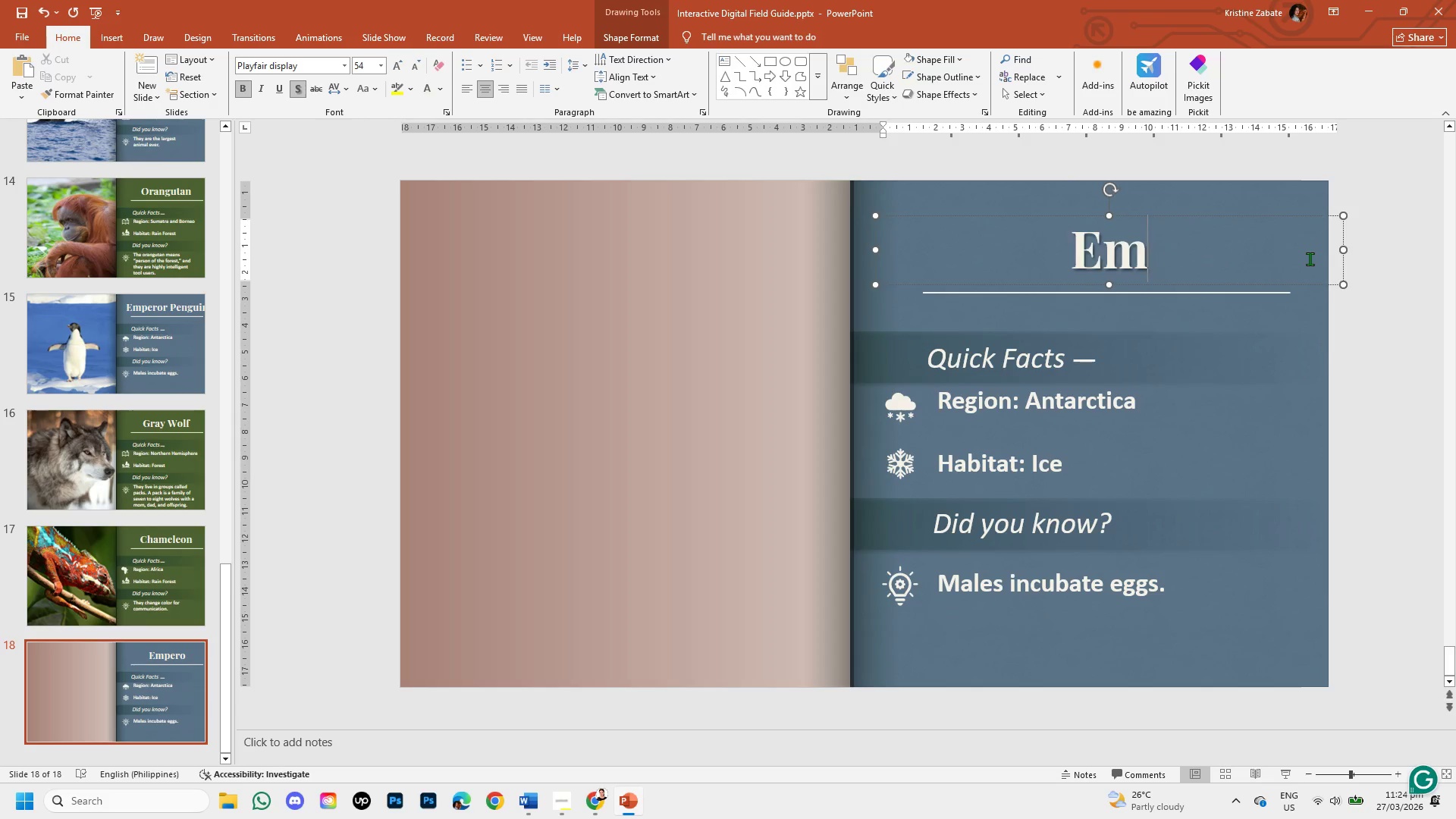 
key(Backspace)
 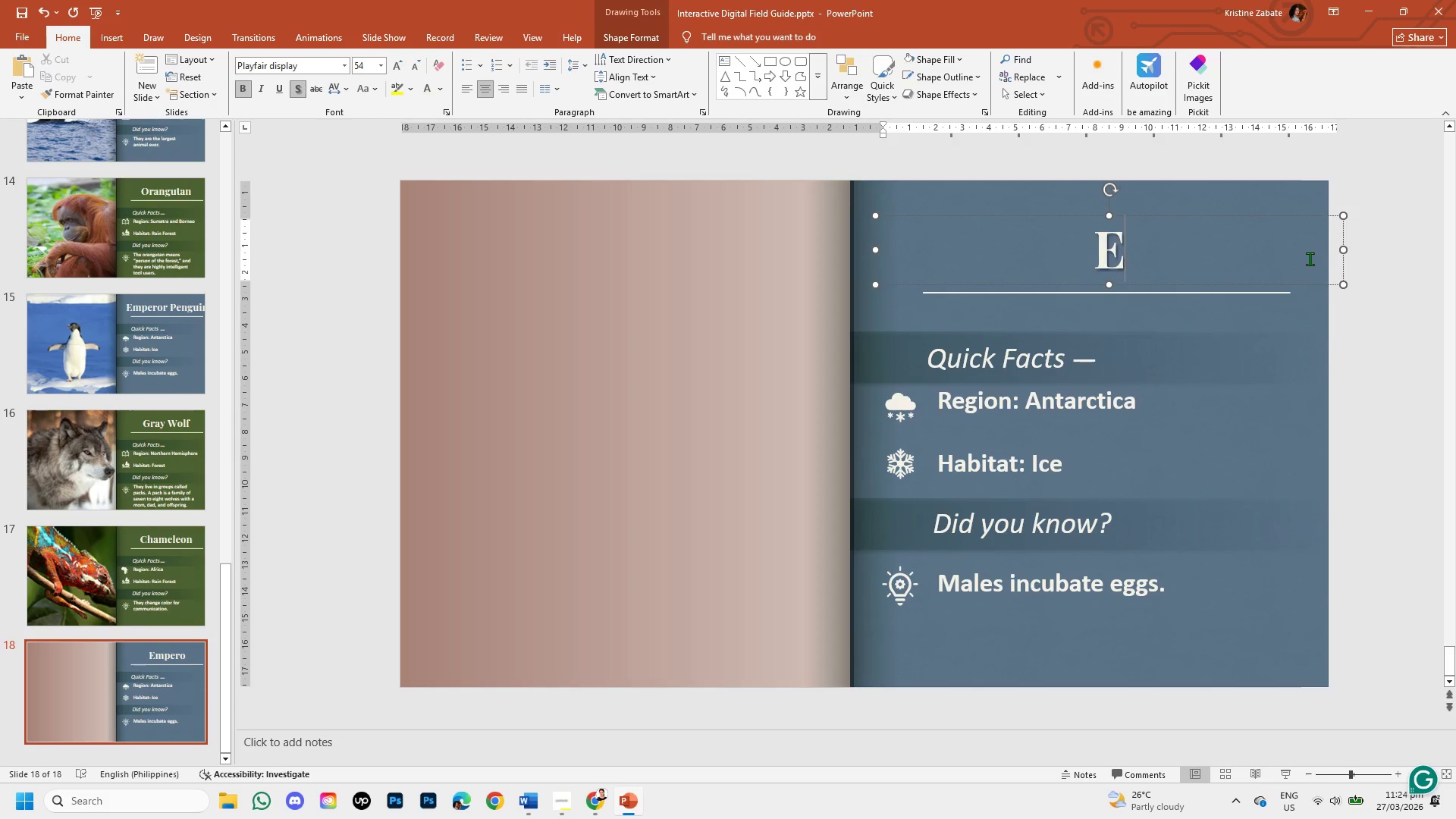 
key(Backspace)
 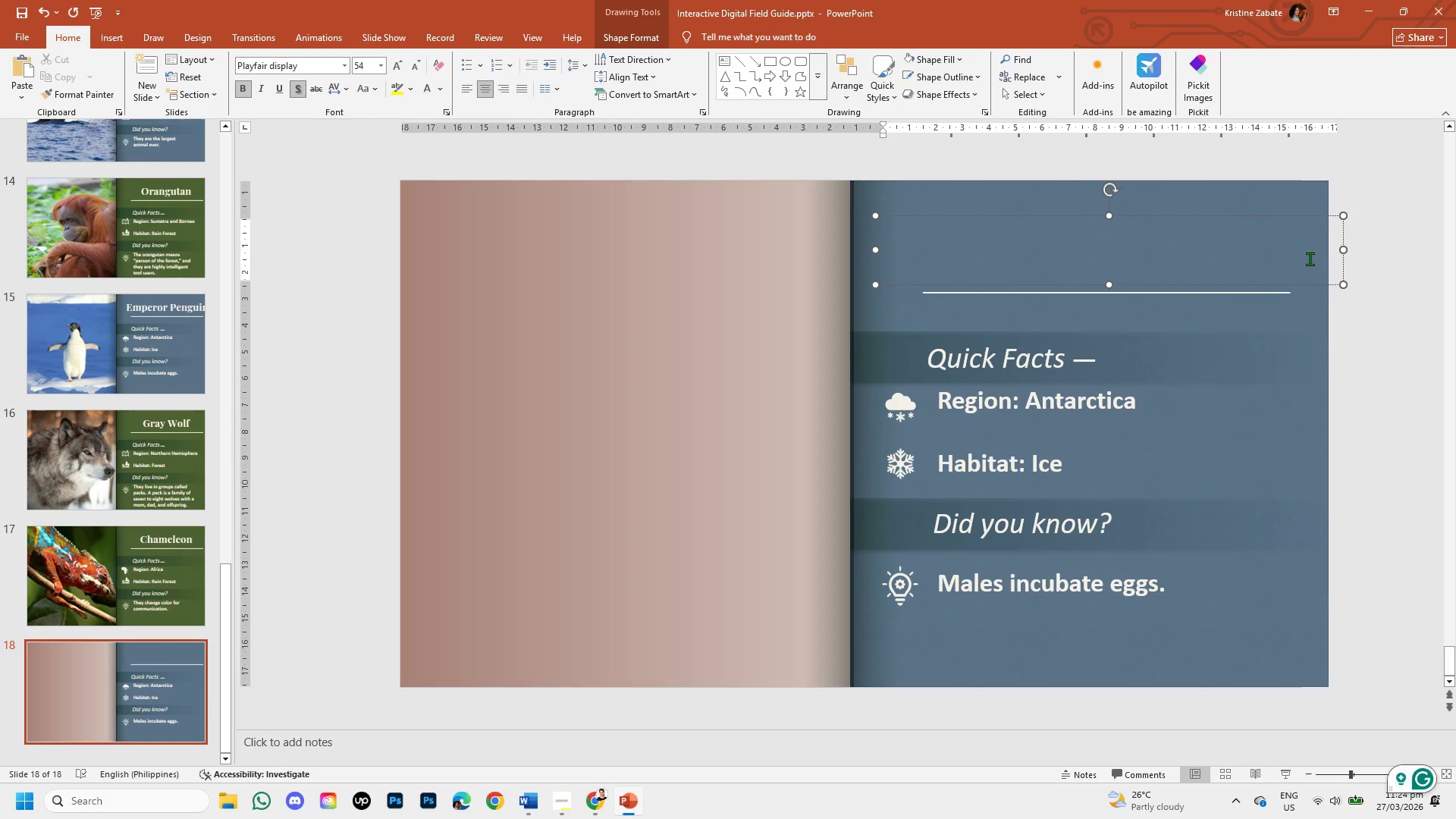 
key(Control+V)
 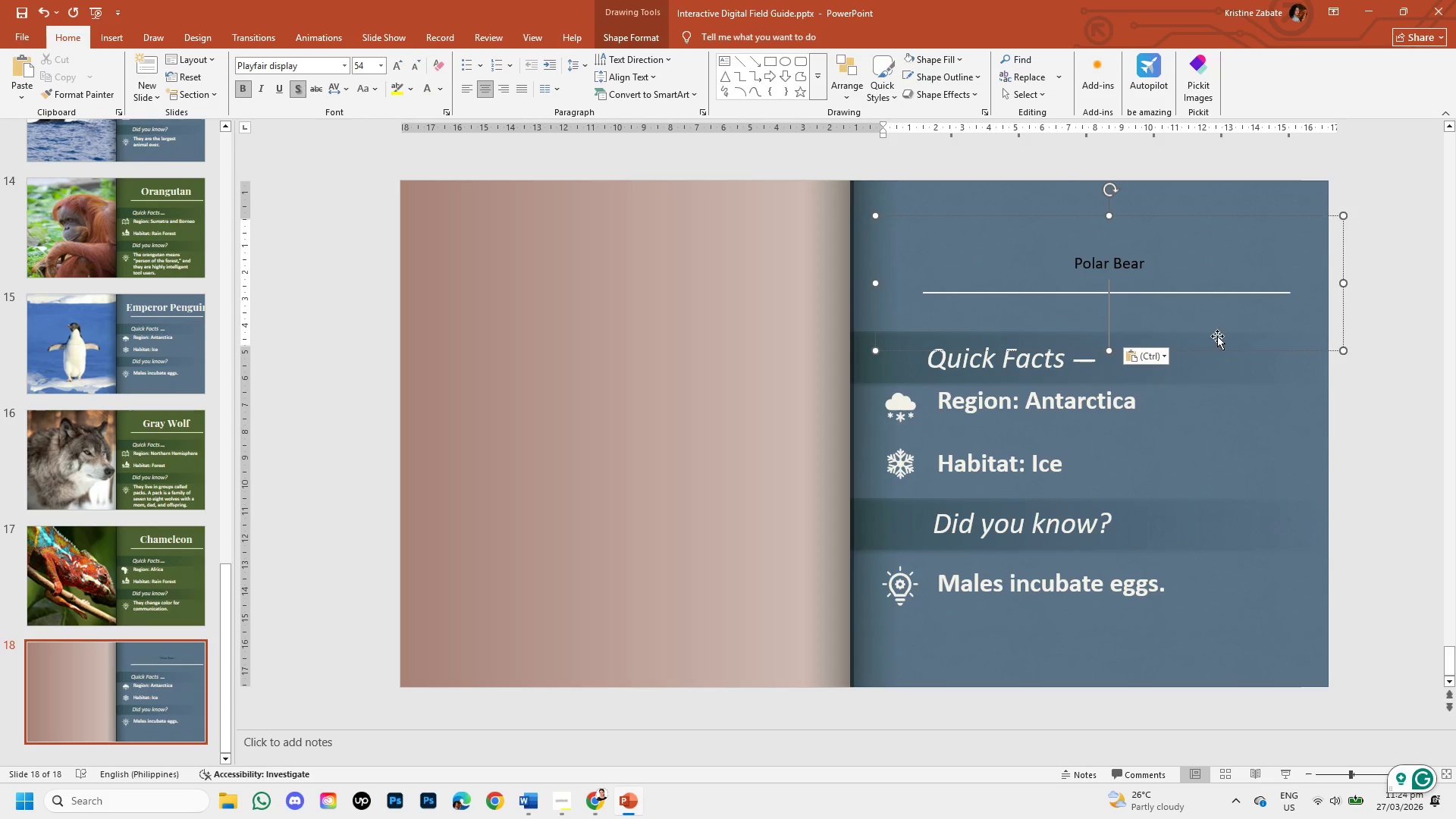 
left_click([1165, 355])
 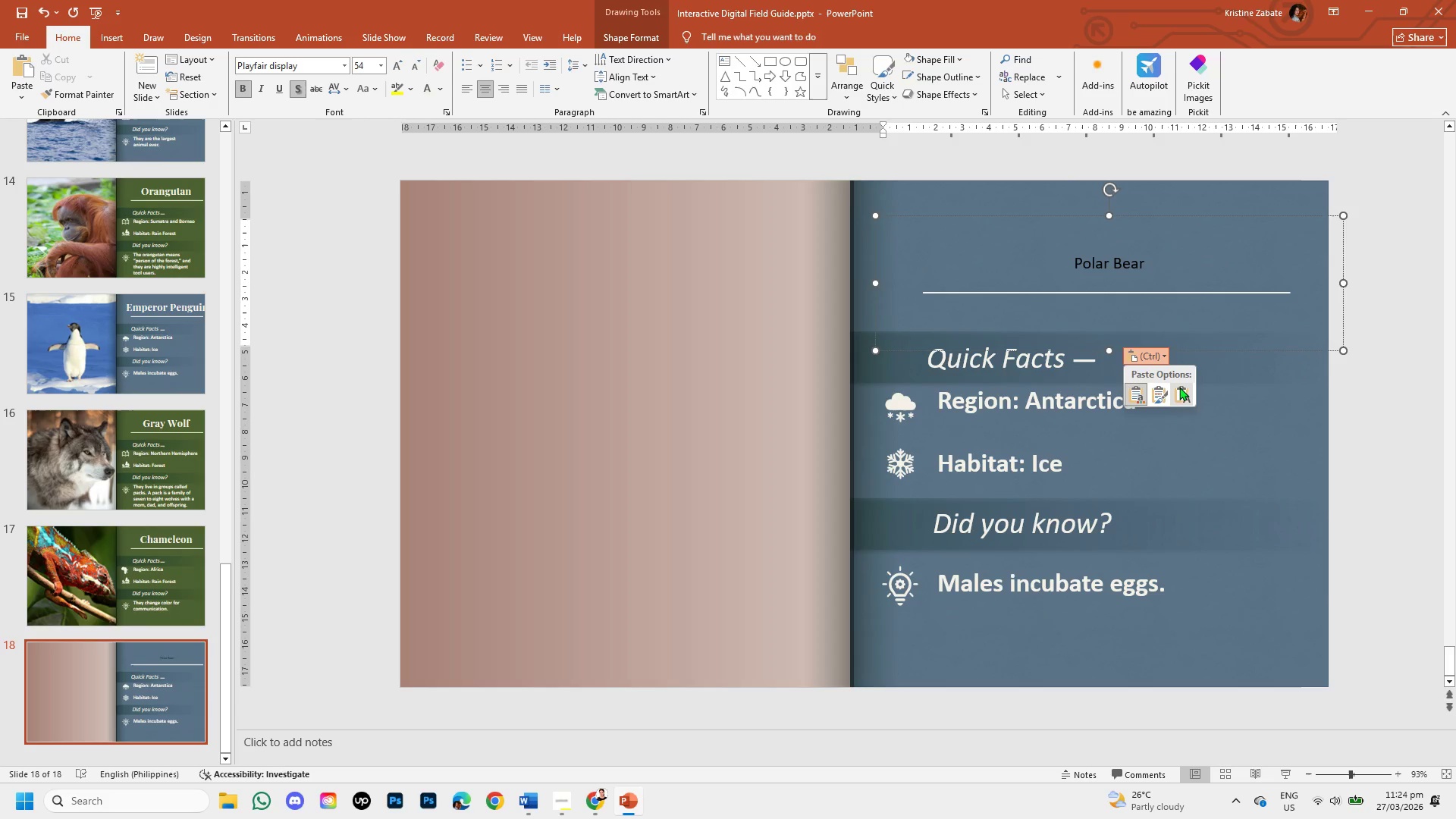 
left_click([1182, 389])
 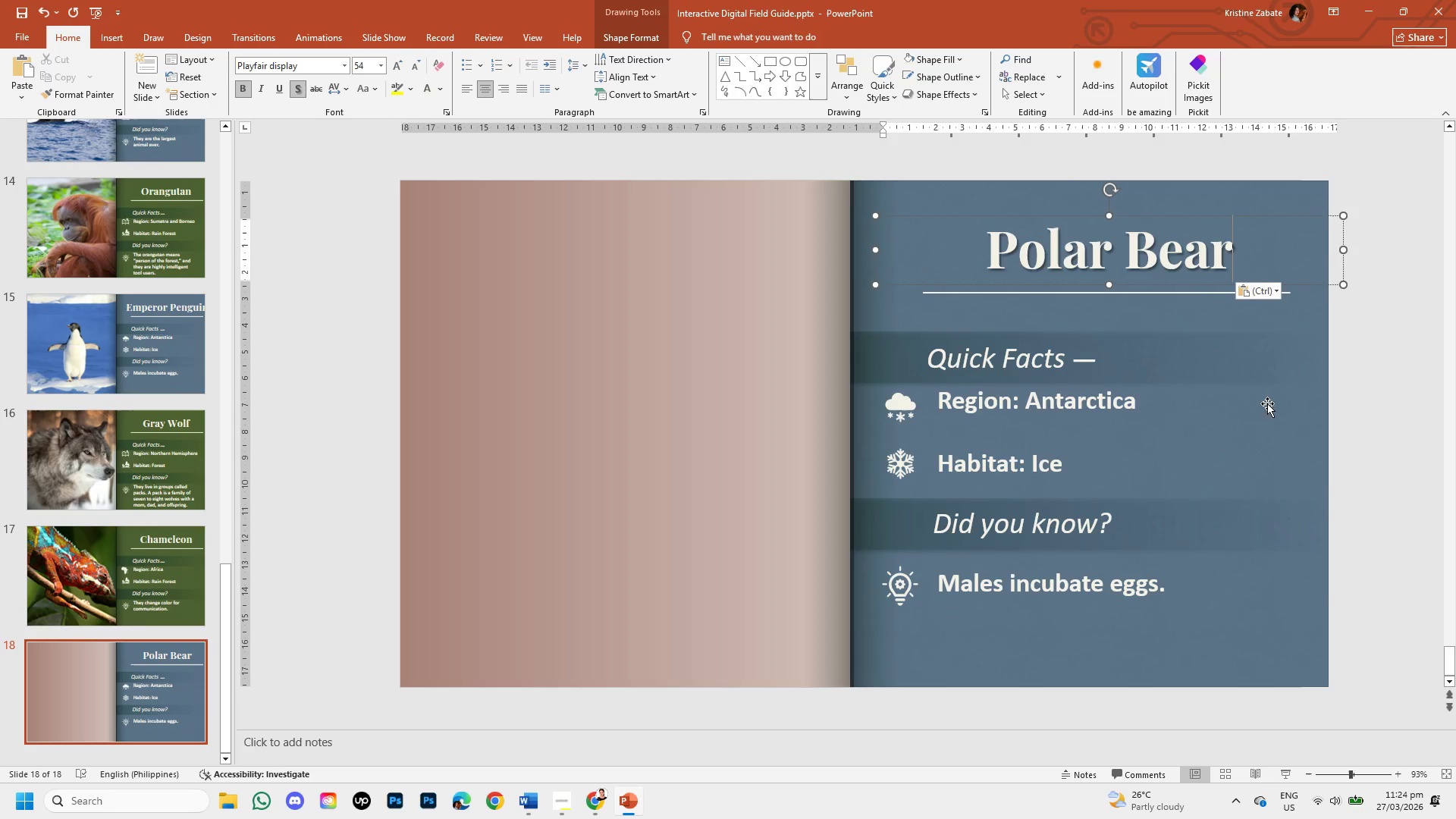 
left_click([1352, 428])
 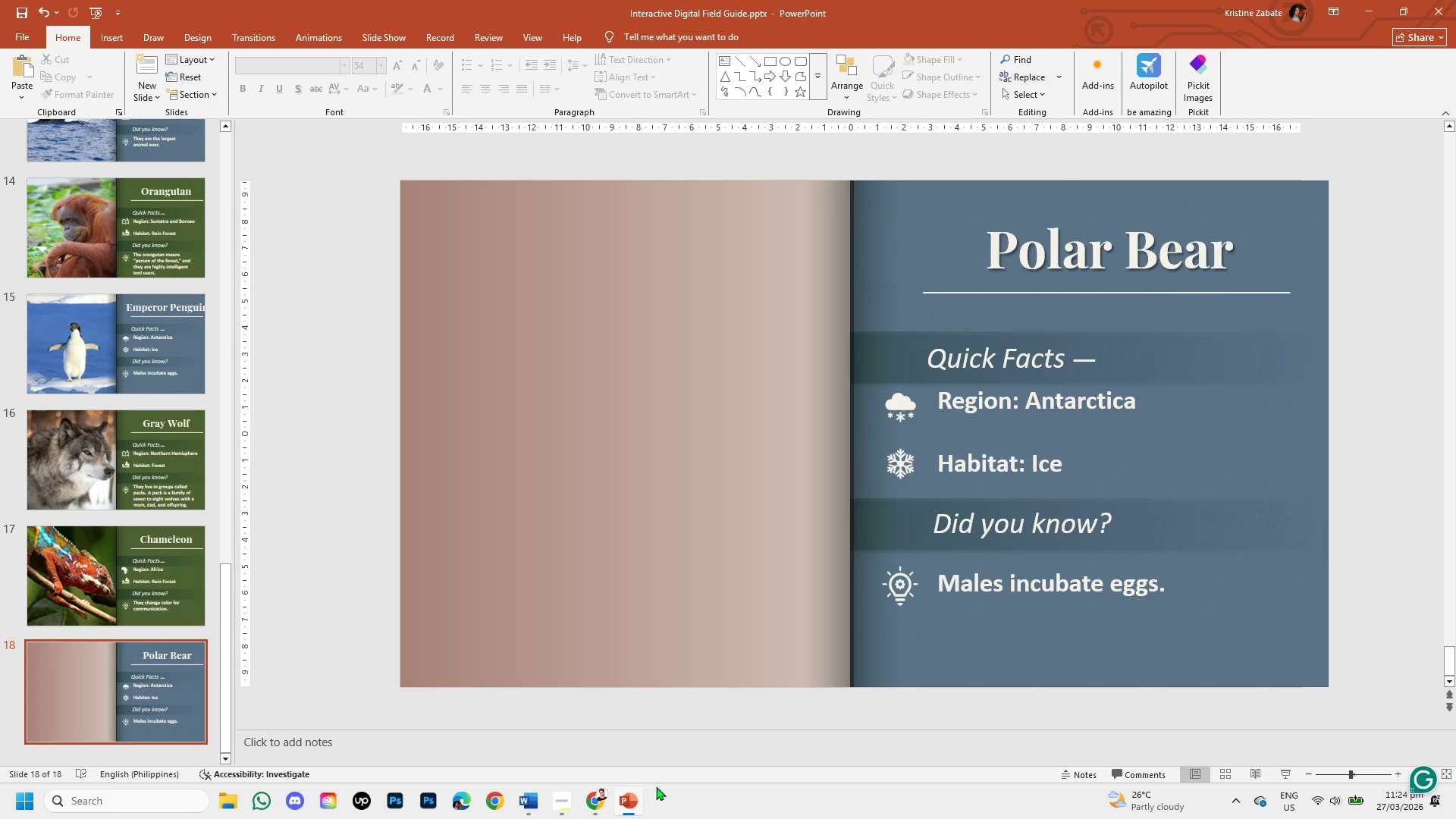 
left_click([588, 799])
 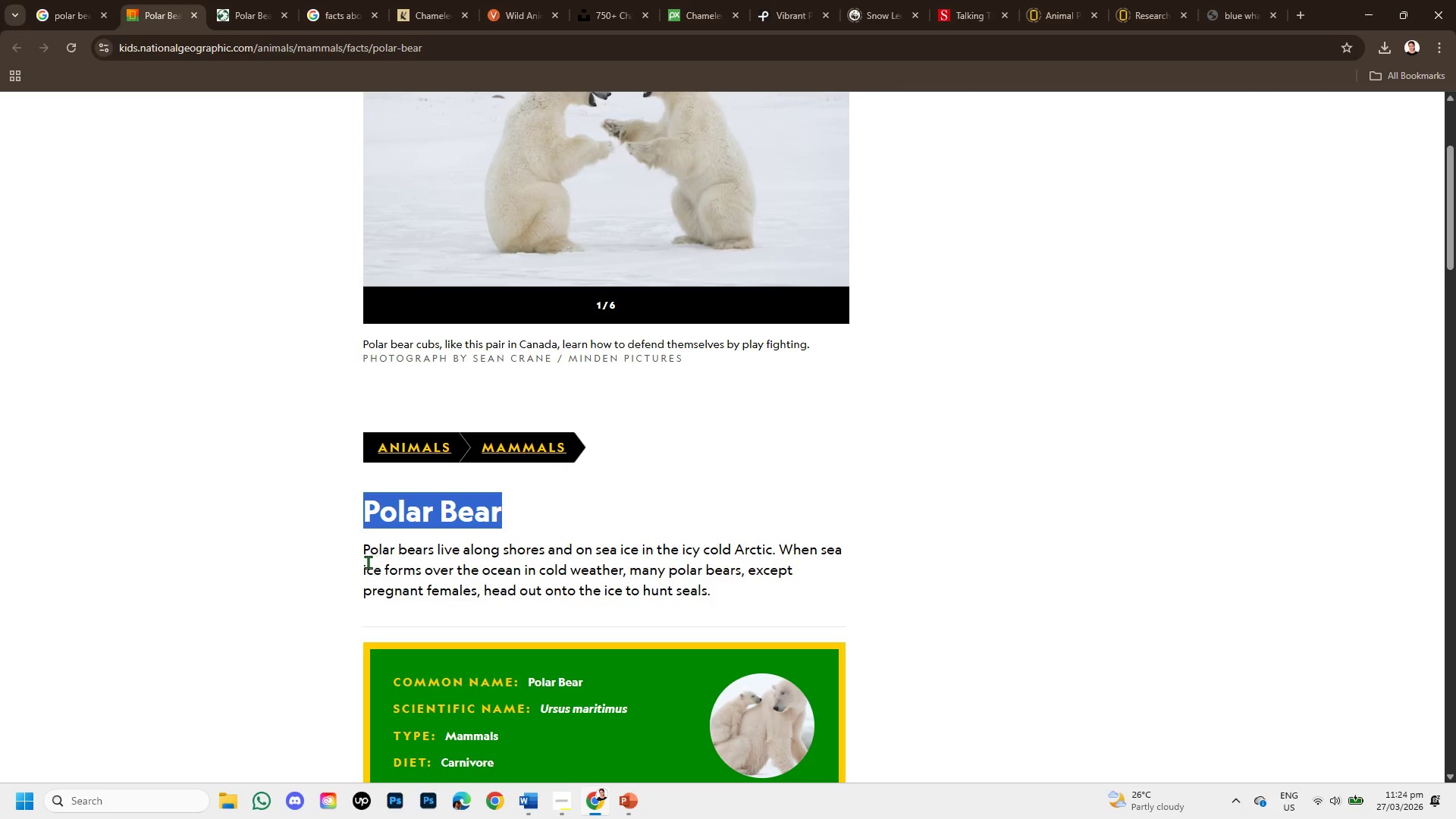 
wait(5.97)
 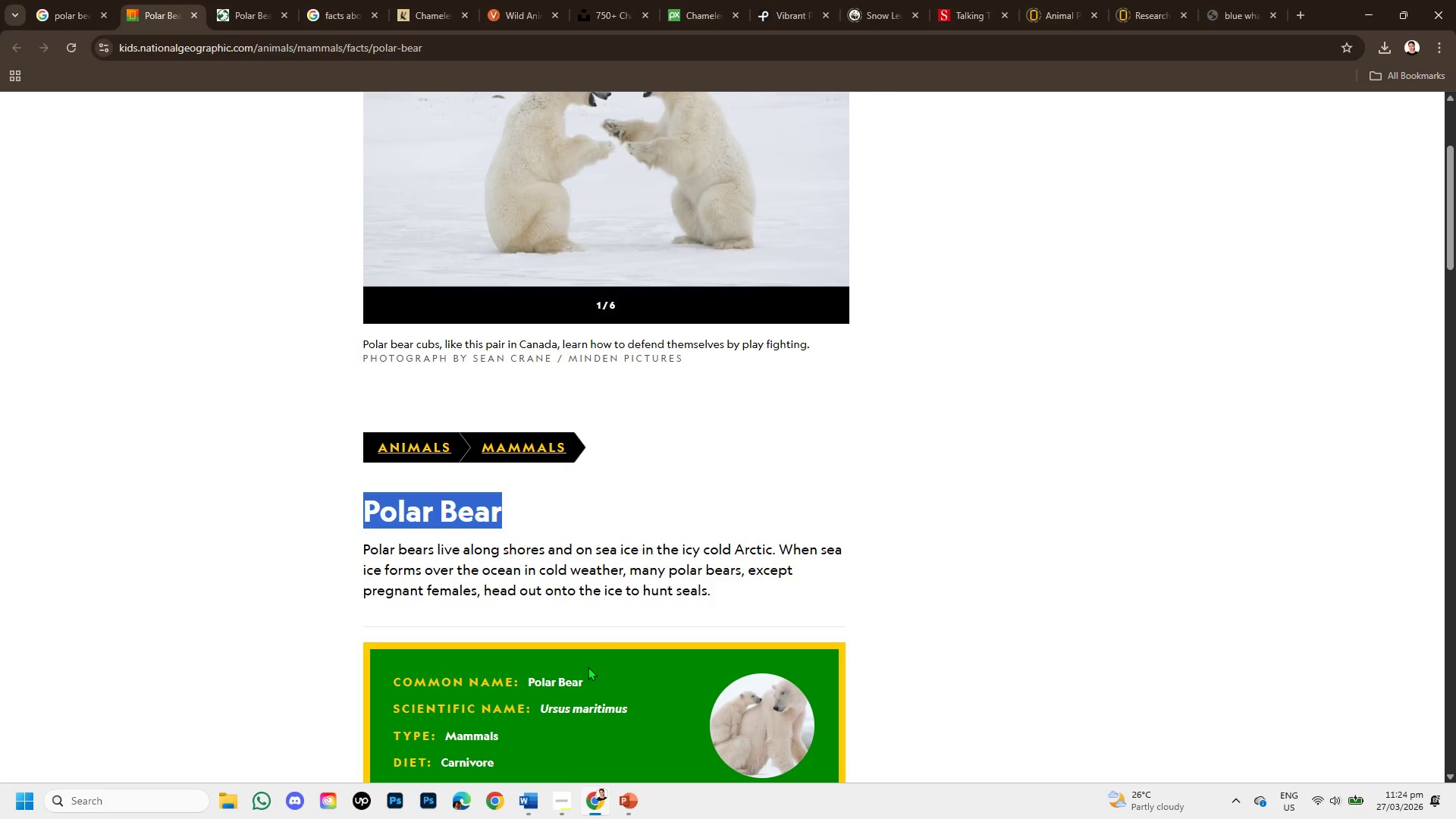 
left_click_drag(start_coordinate=[366, 546], to_coordinate=[686, 626])
 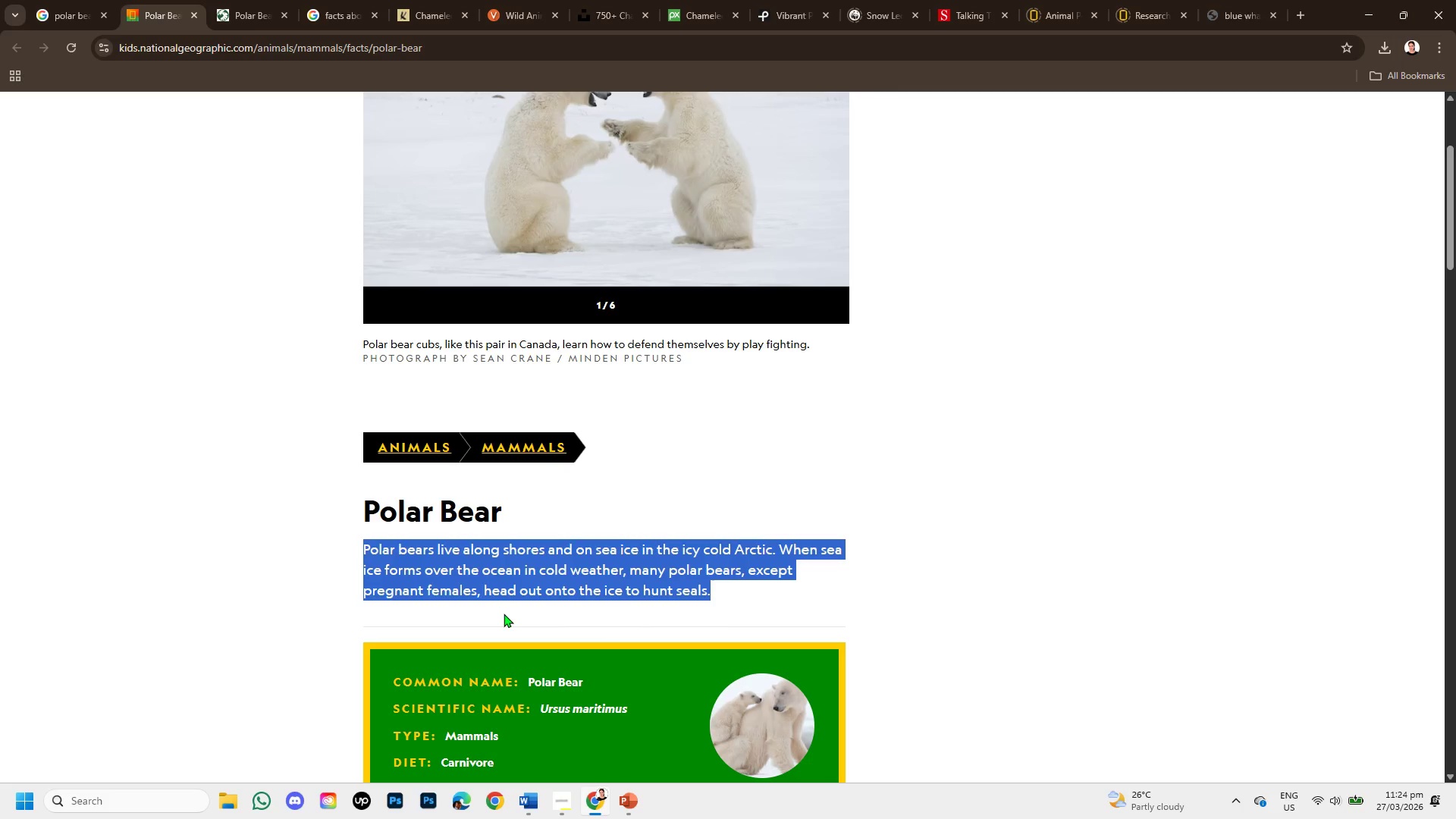 
scroll: coordinate [504, 613], scroll_direction: down, amount: 1.0
 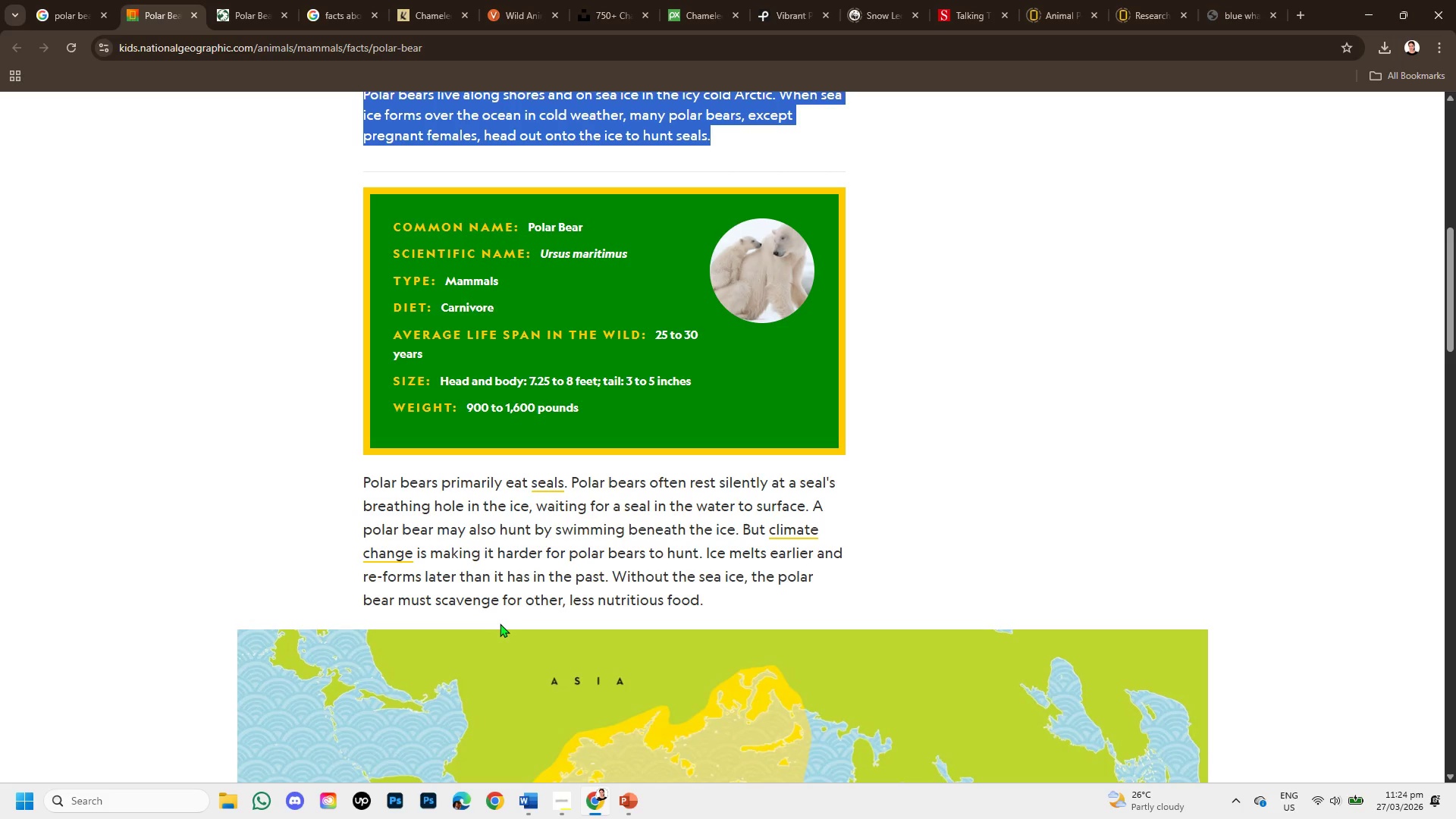 
wait(11.84)
 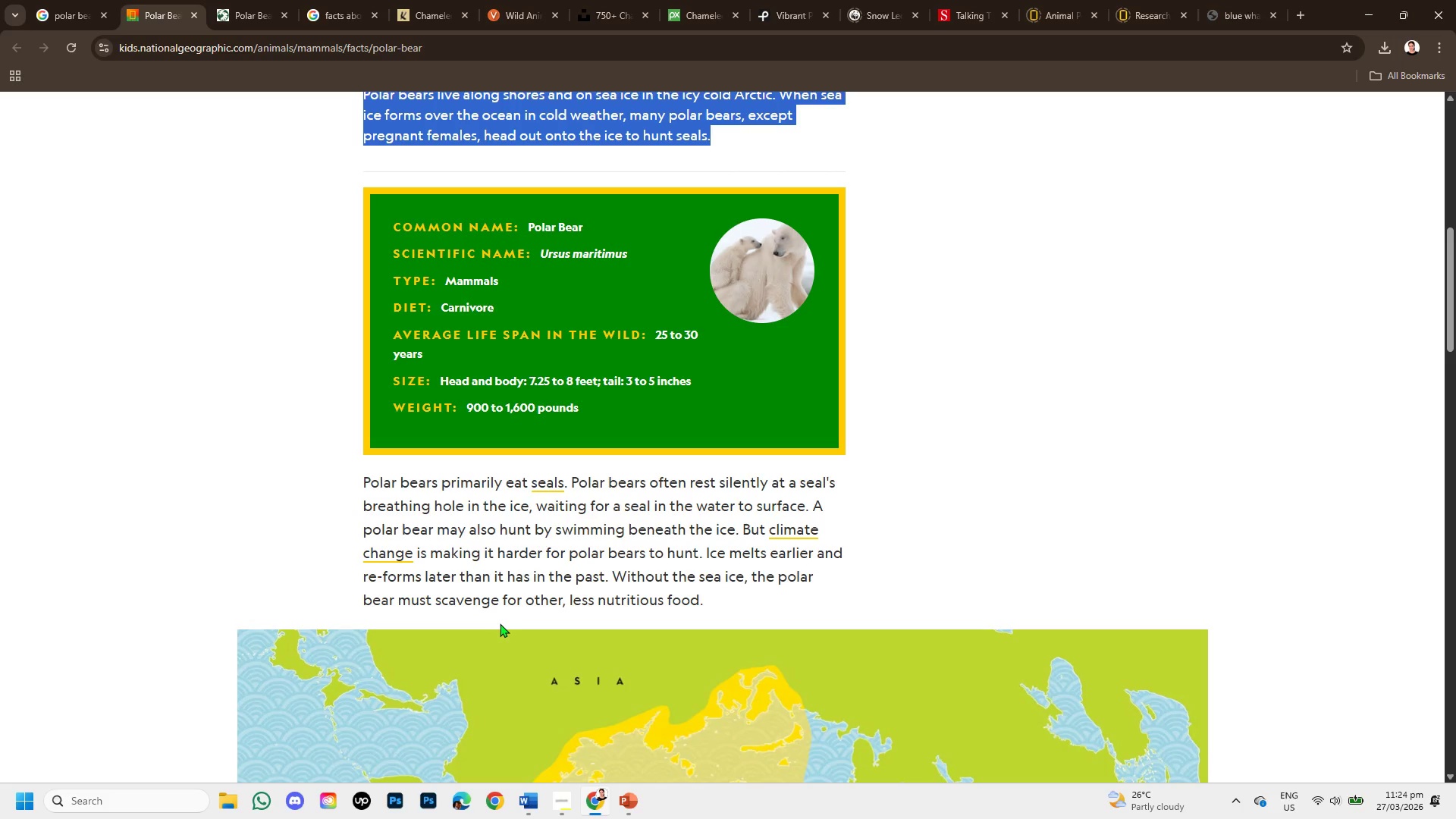 
scroll: coordinate [499, 538], scroll_direction: down, amount: 3.0
 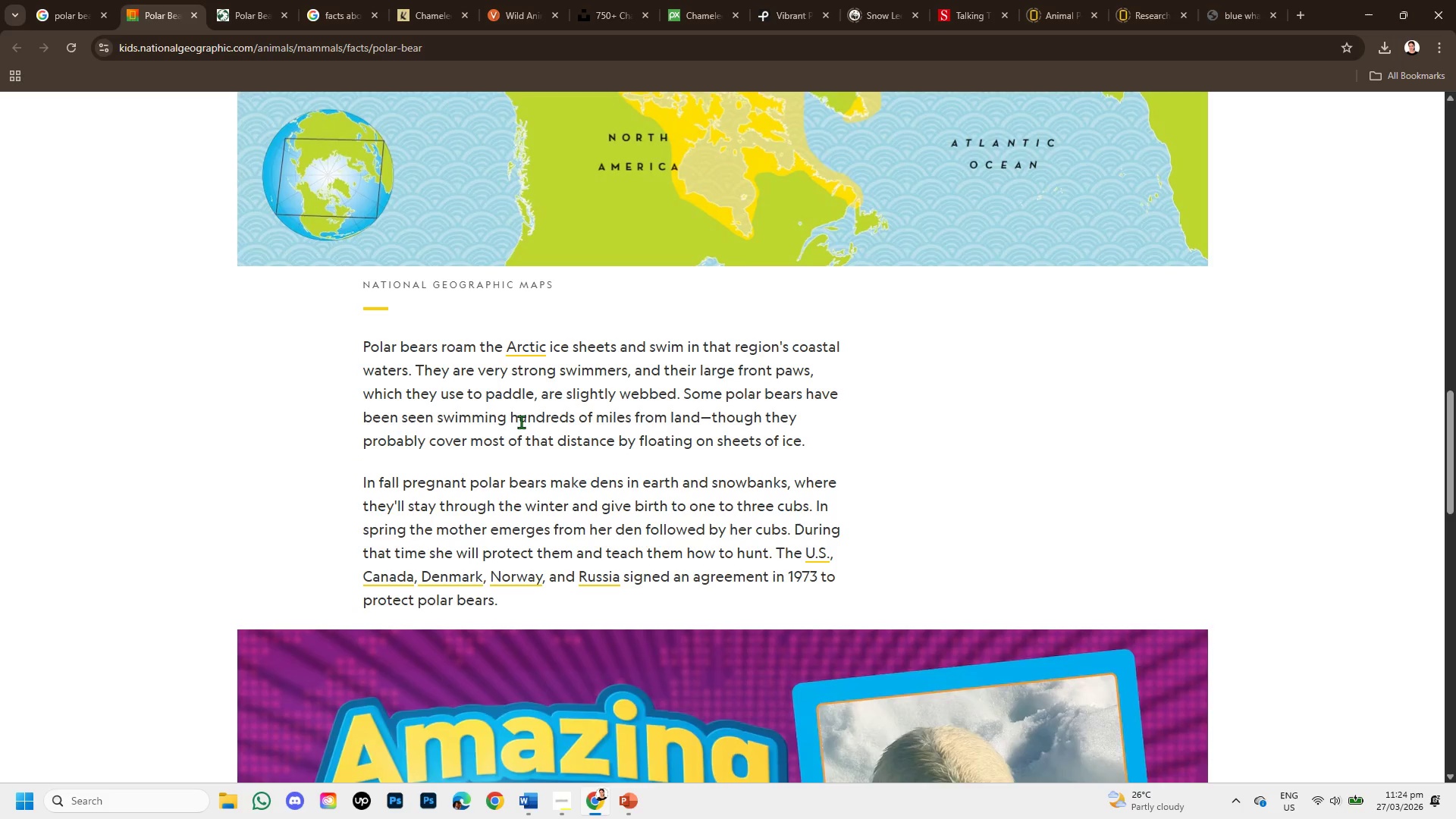 
wait(14.3)
 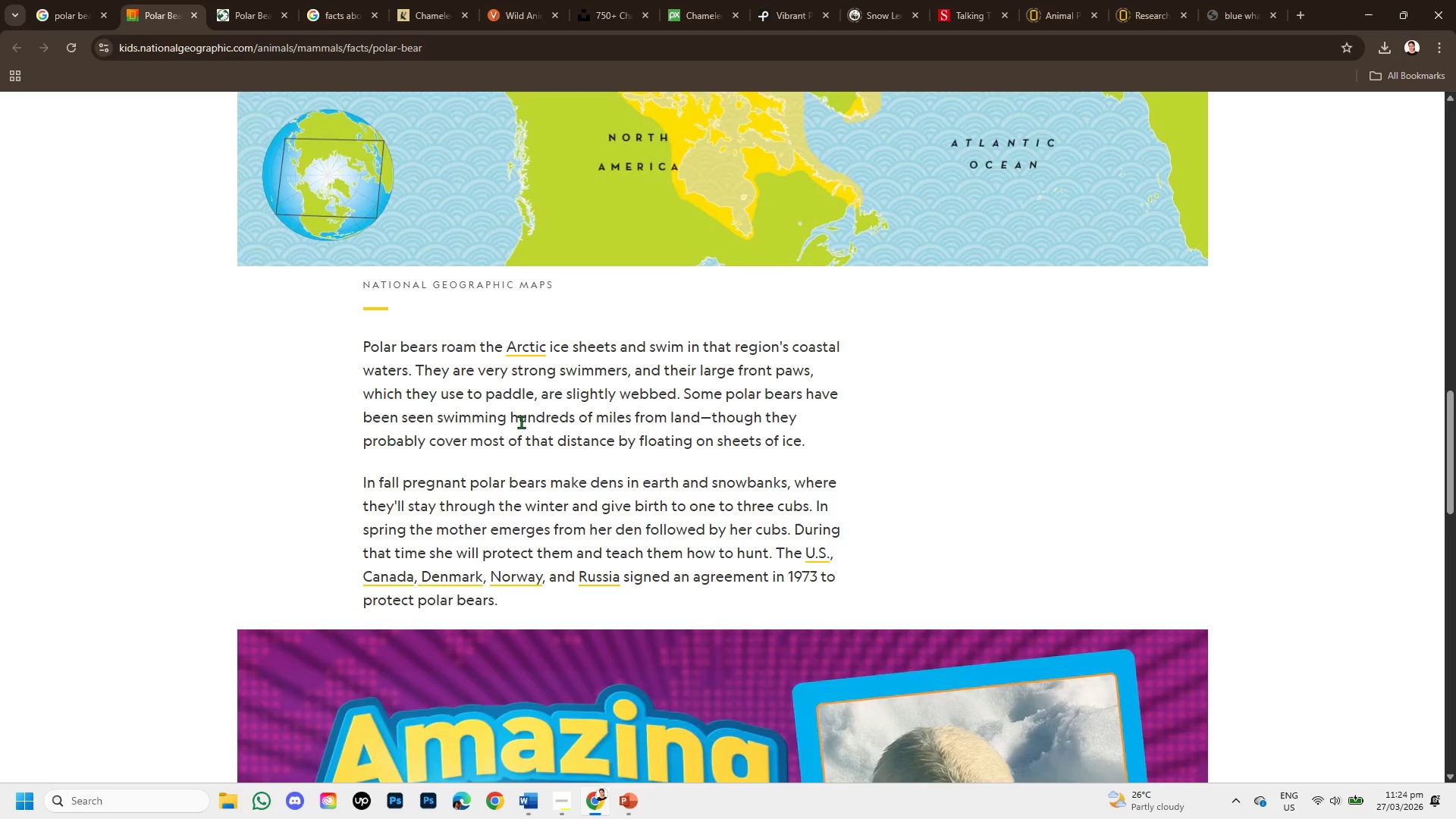 
mouse_move([506, 339])
 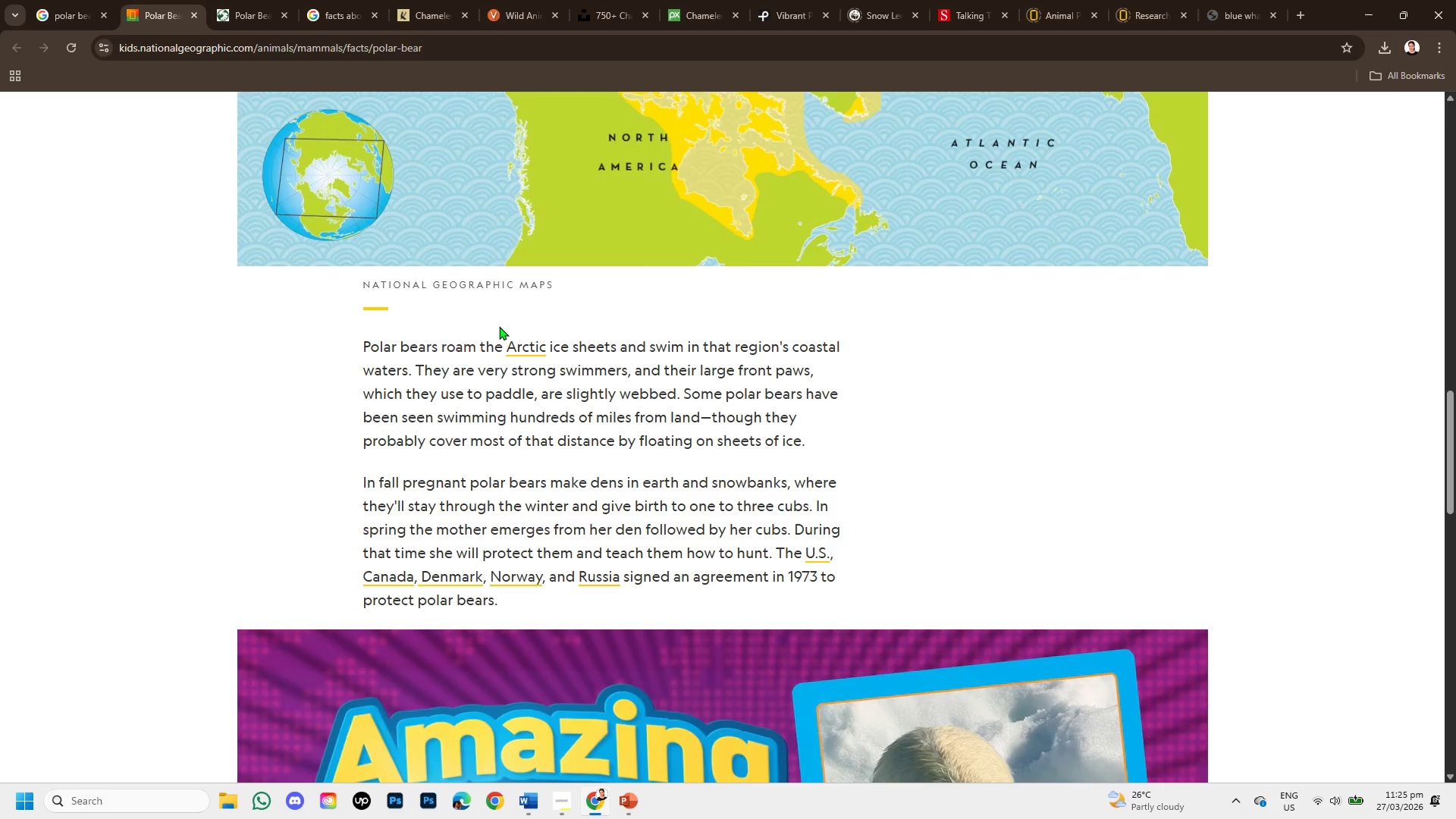 
left_click_drag(start_coordinate=[499, 326], to_coordinate=[550, 345])
 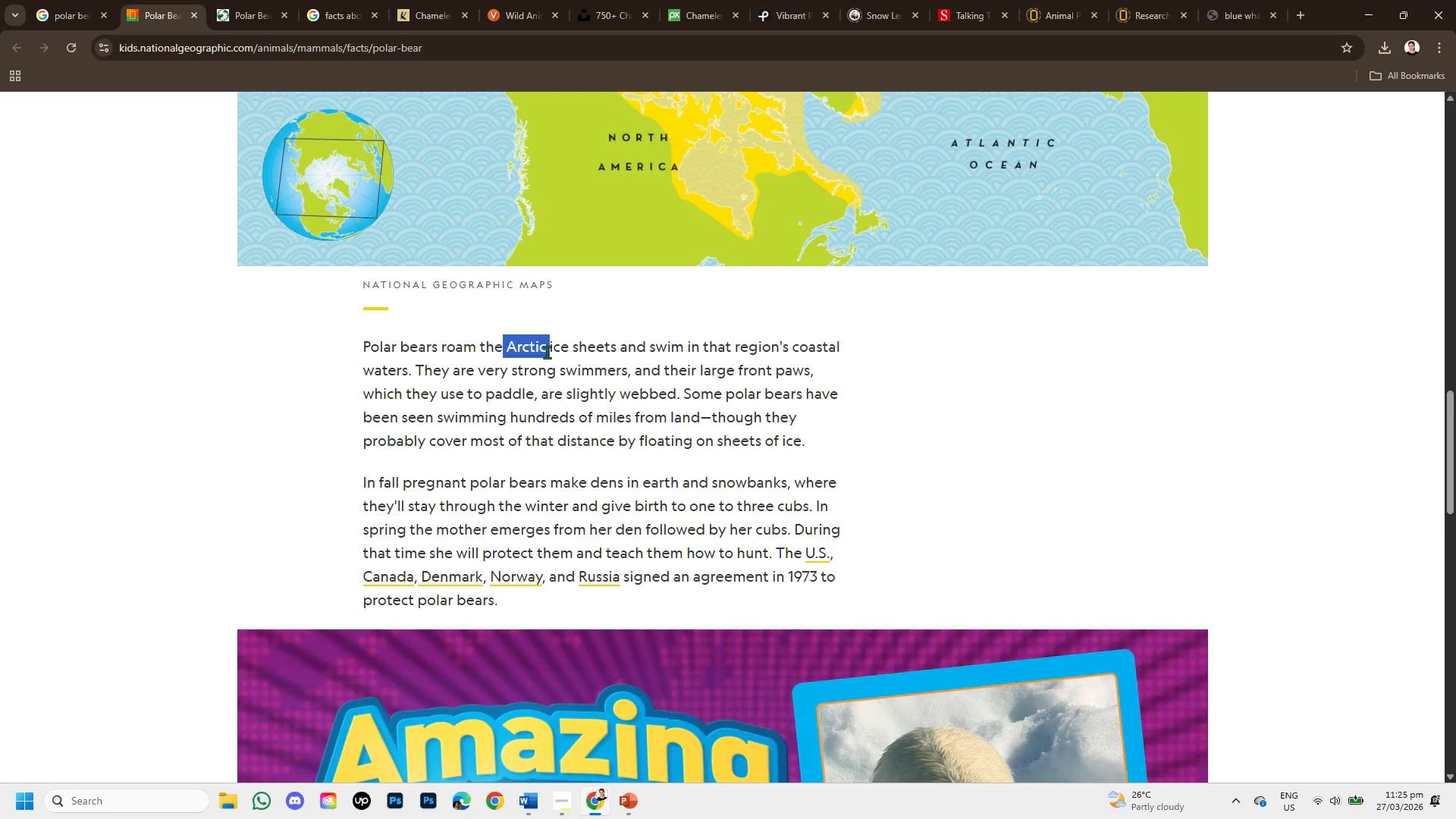 
key(Control+C)
 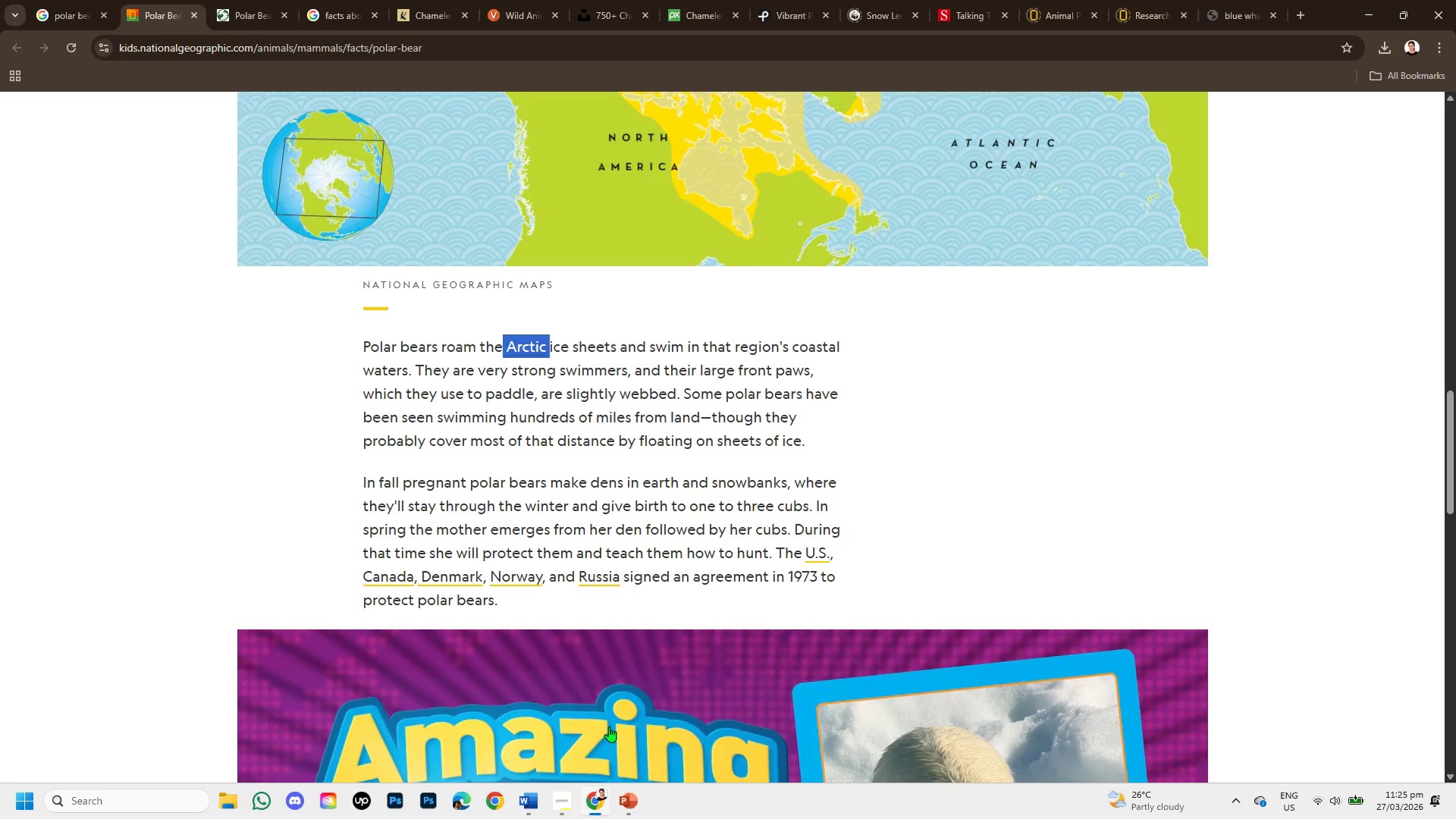 
left_click([631, 787])
 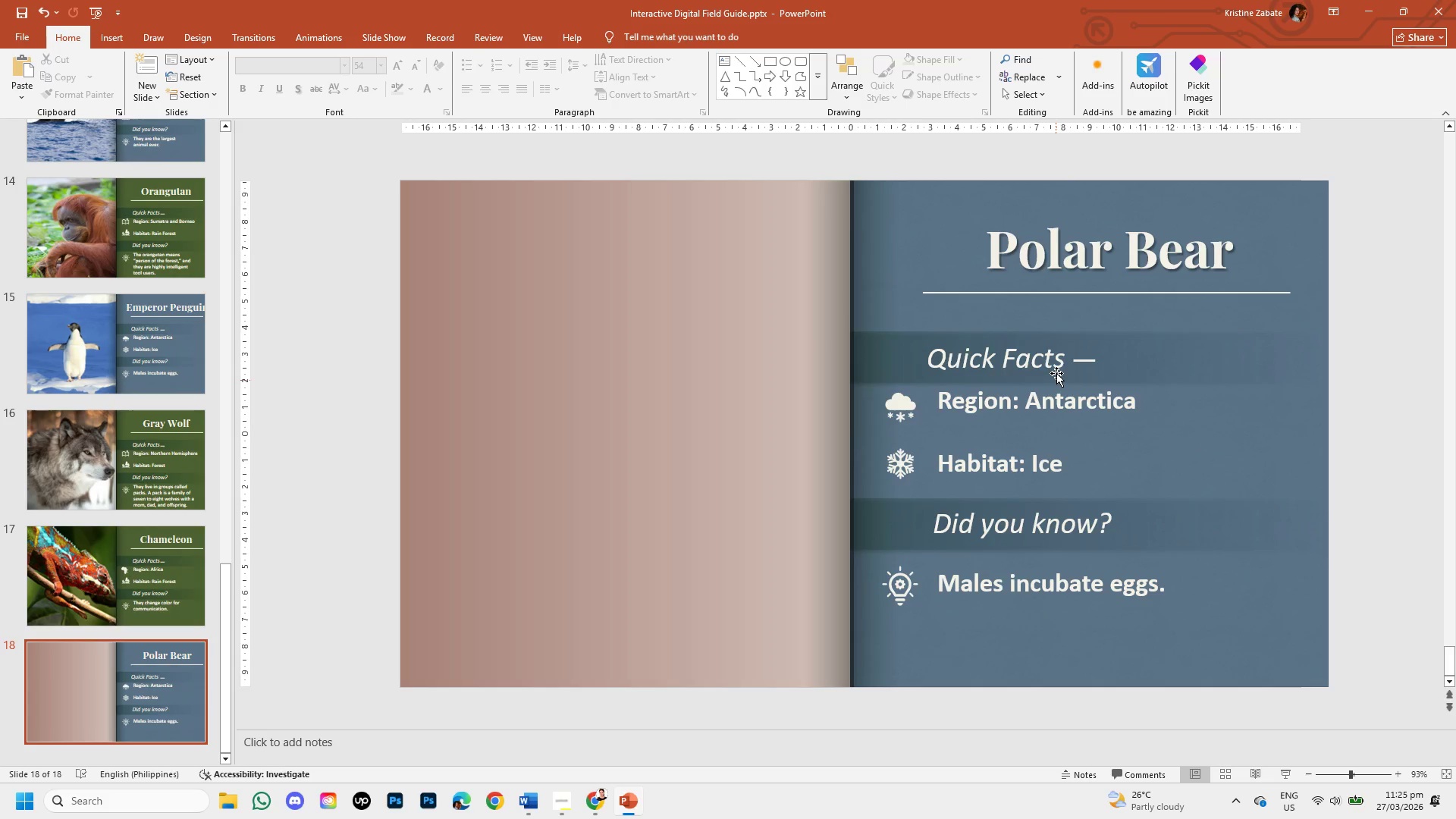 
wait(6.5)
 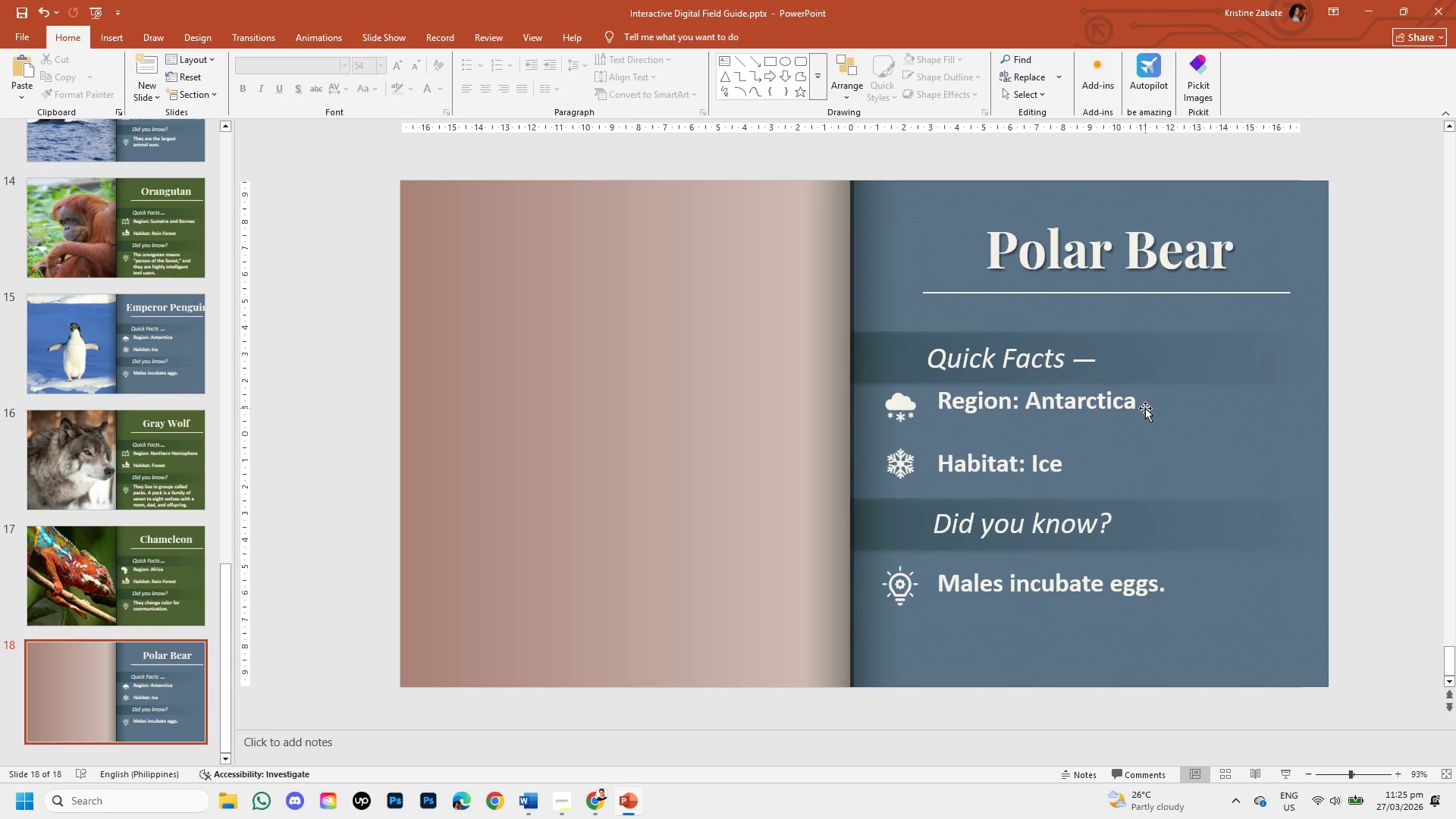 
left_click([1135, 402])
 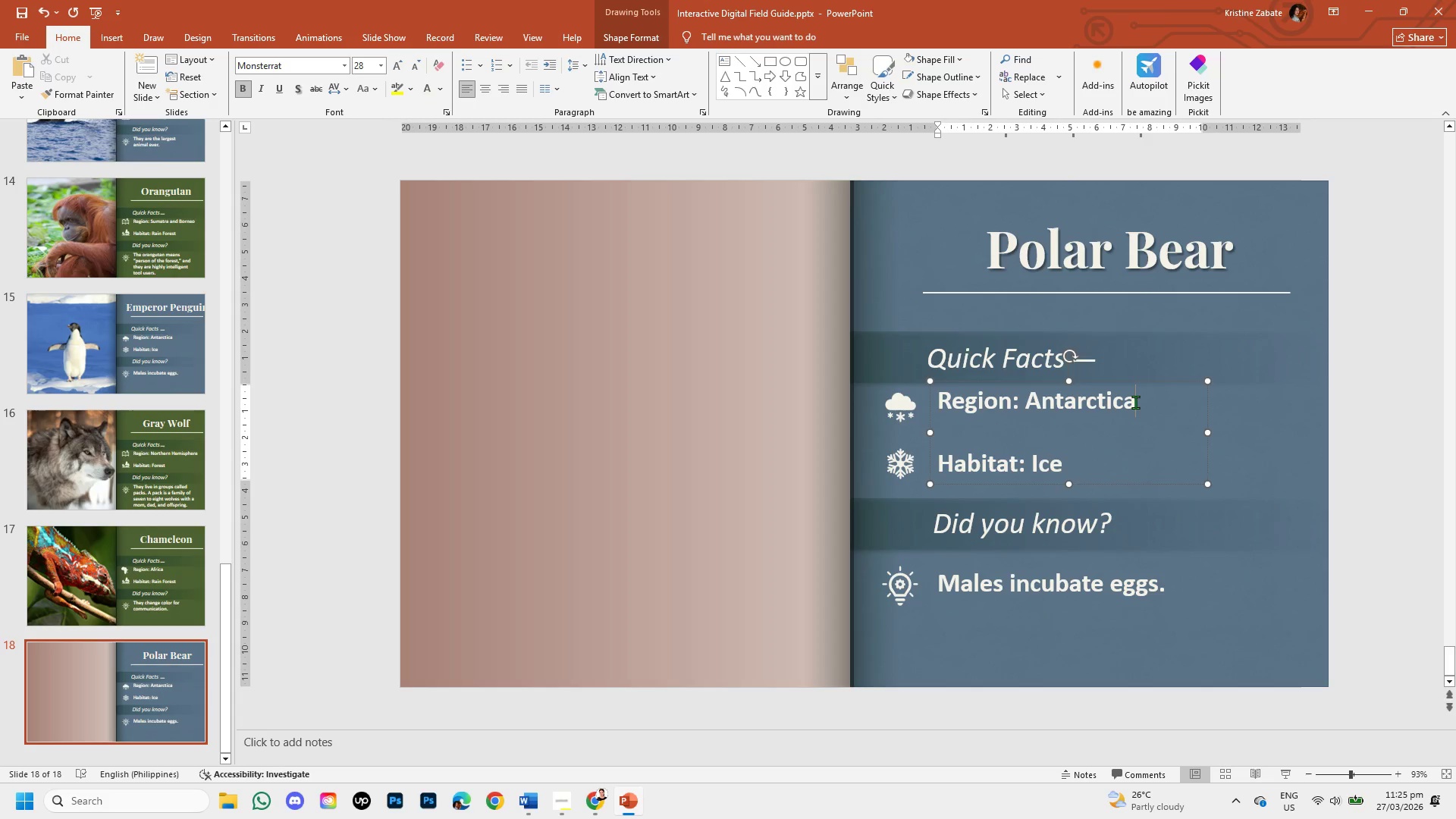 
hold_key(key=Backspace, duration=0.58)
 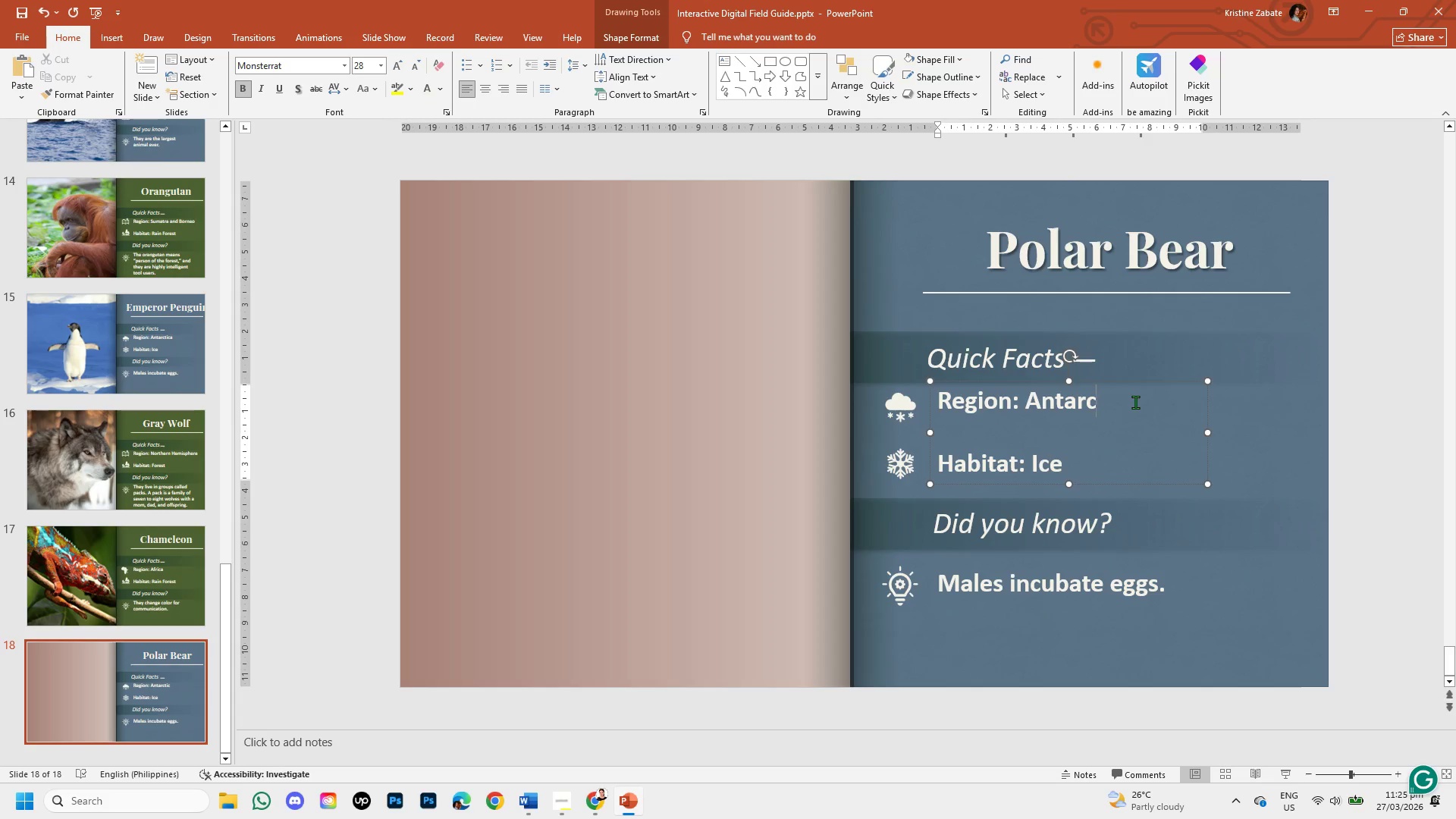 
key(Backspace)
 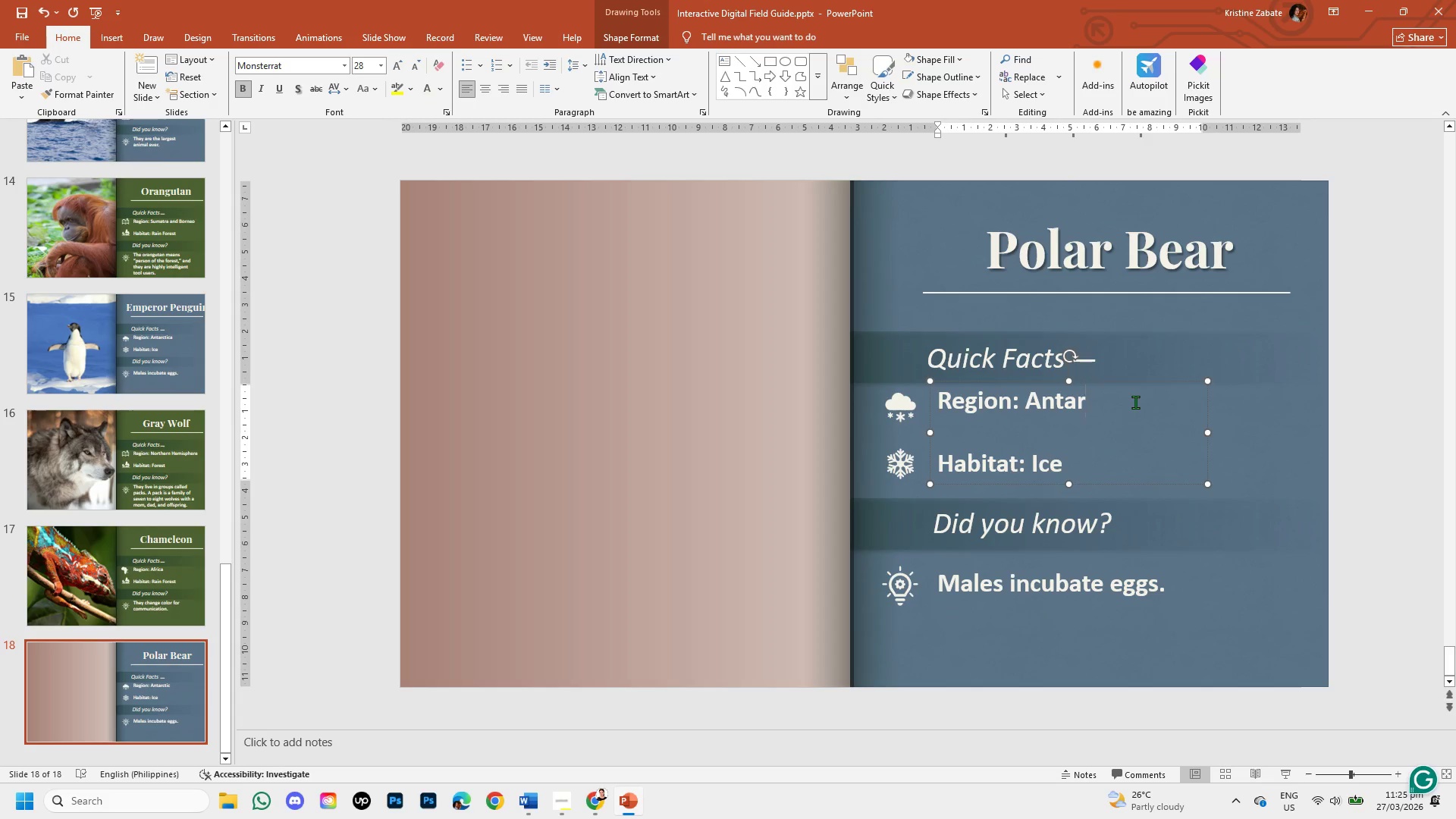 
key(Backspace)
 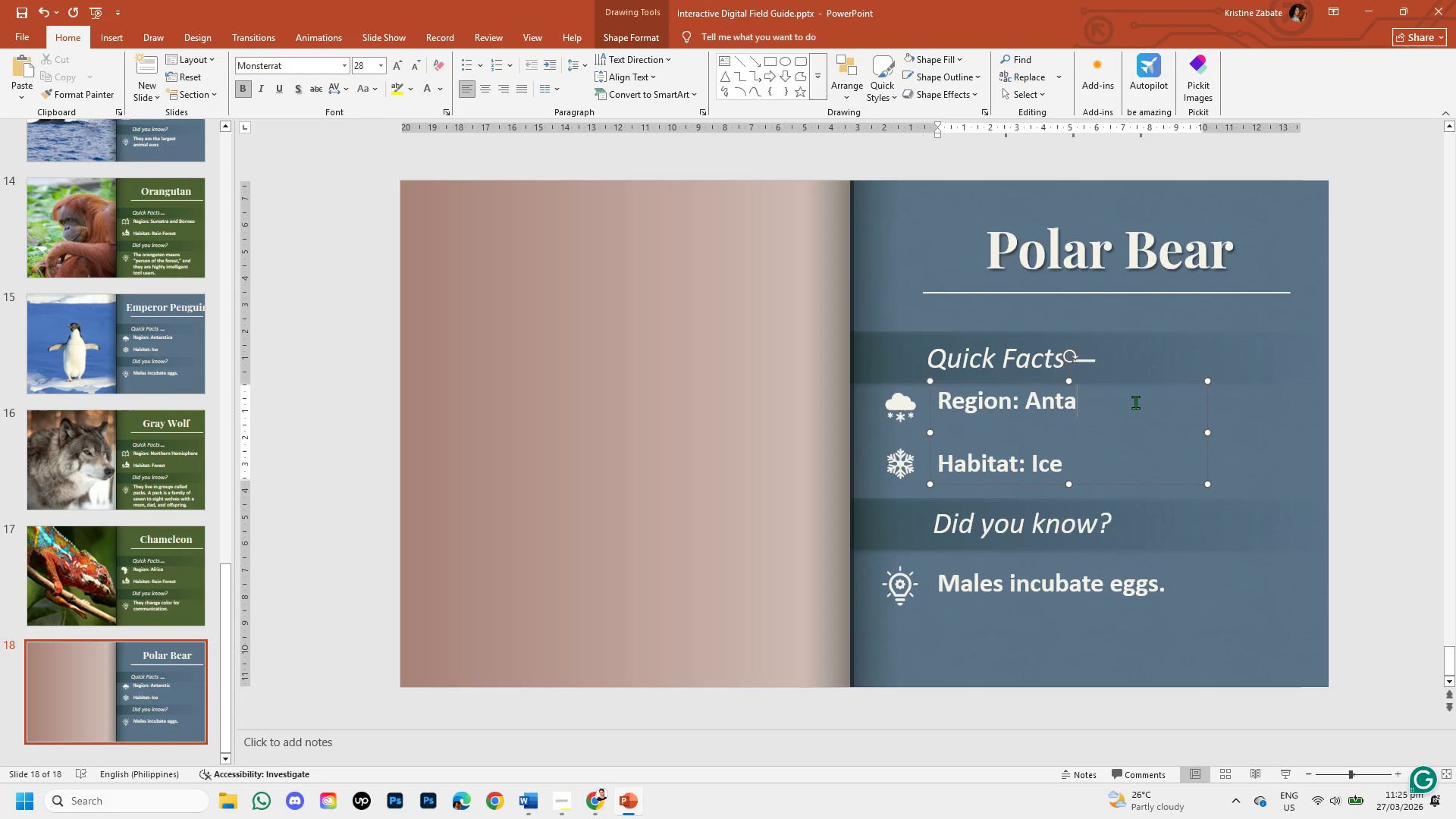 
key(Backspace)
 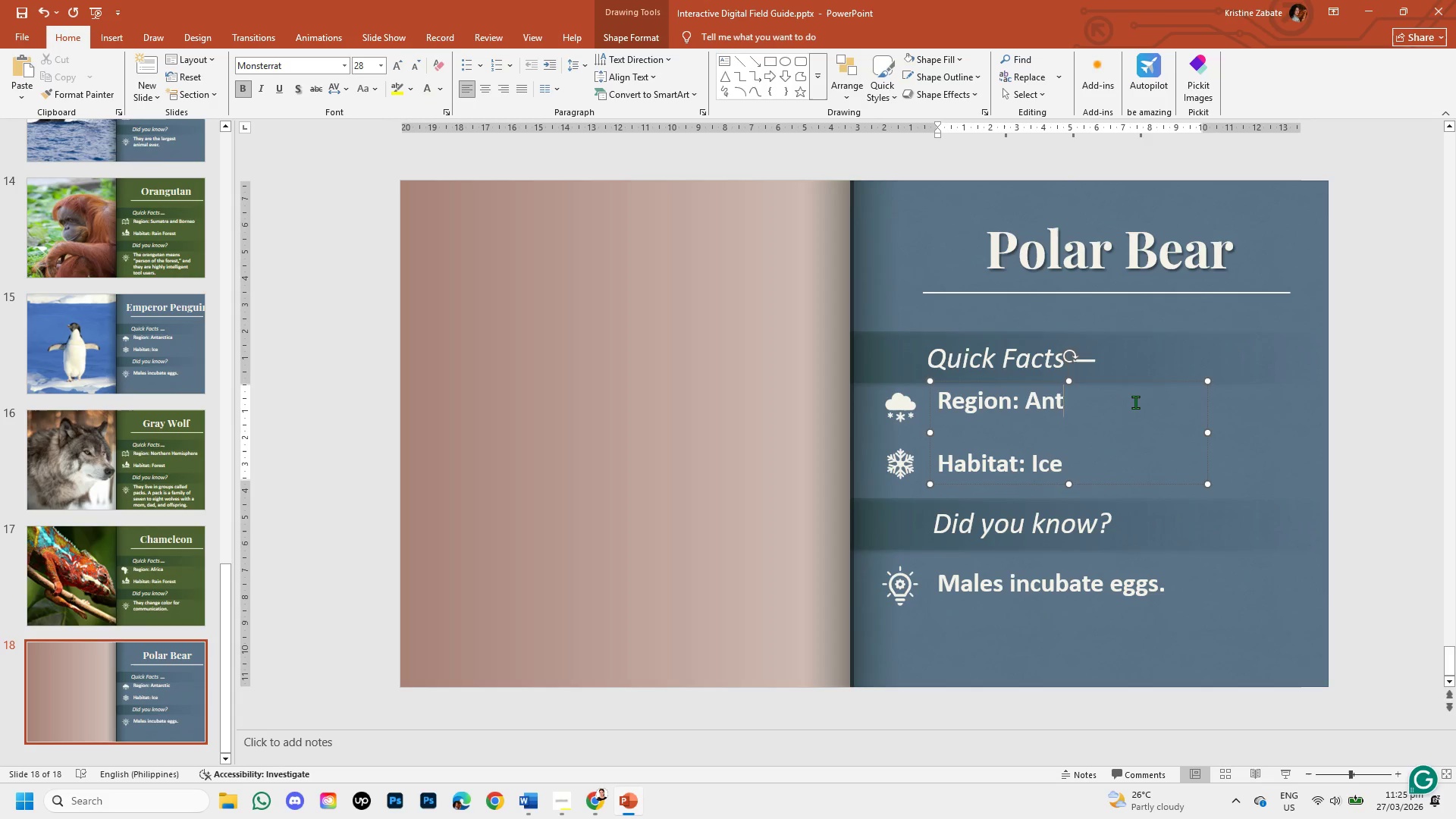 
key(Backspace)
 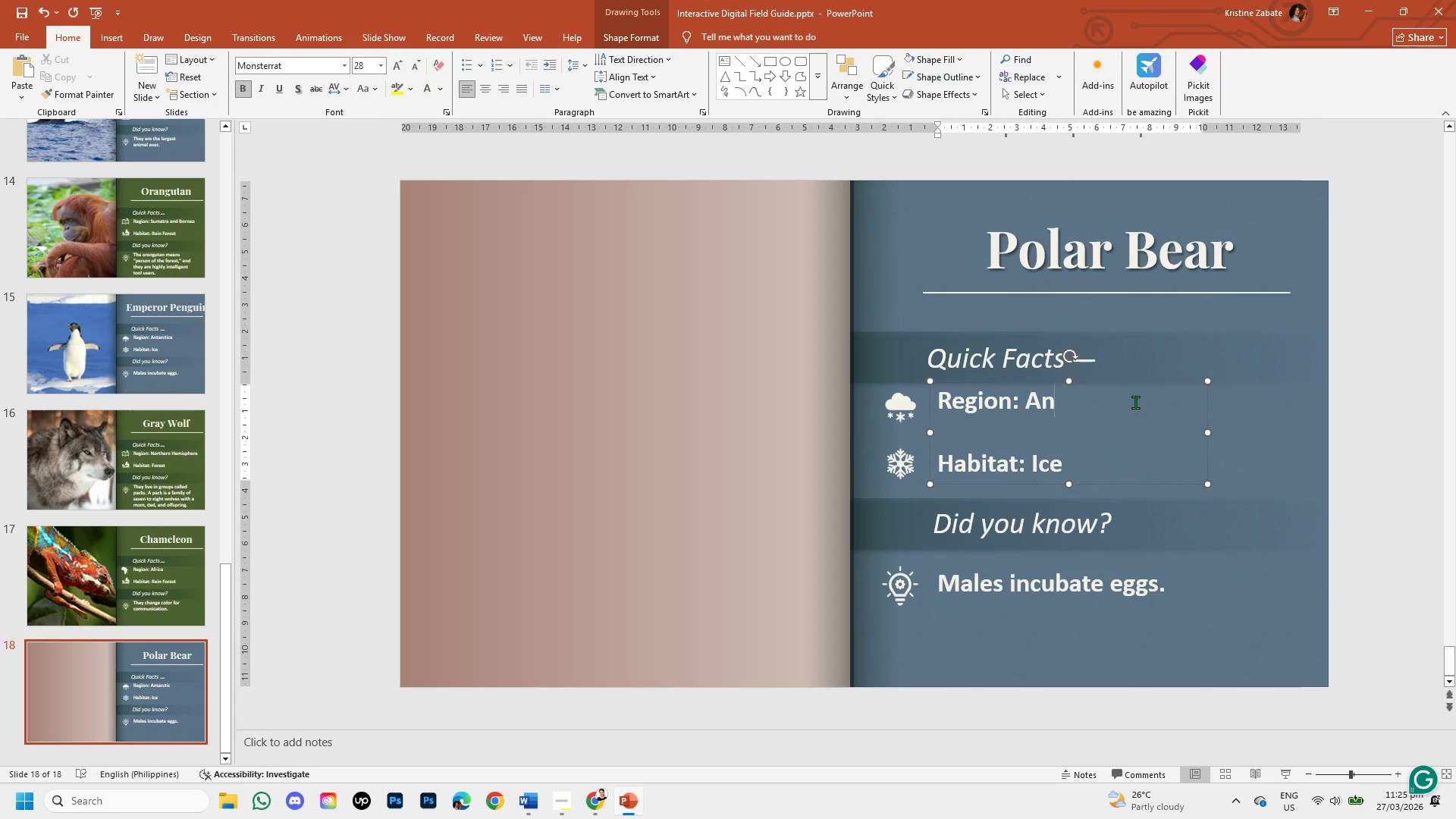 
key(Backspace)
 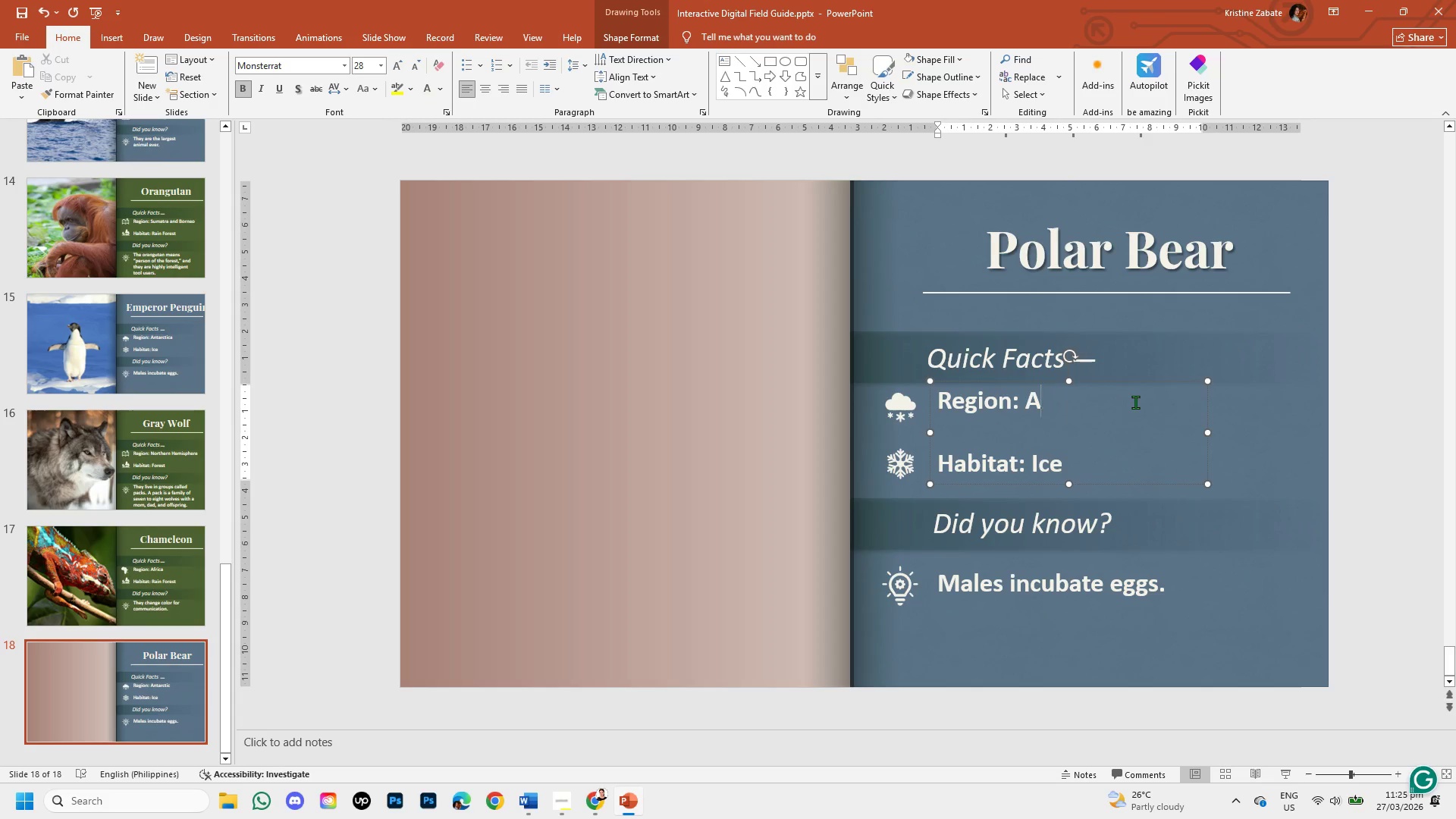 
key(Backspace)
 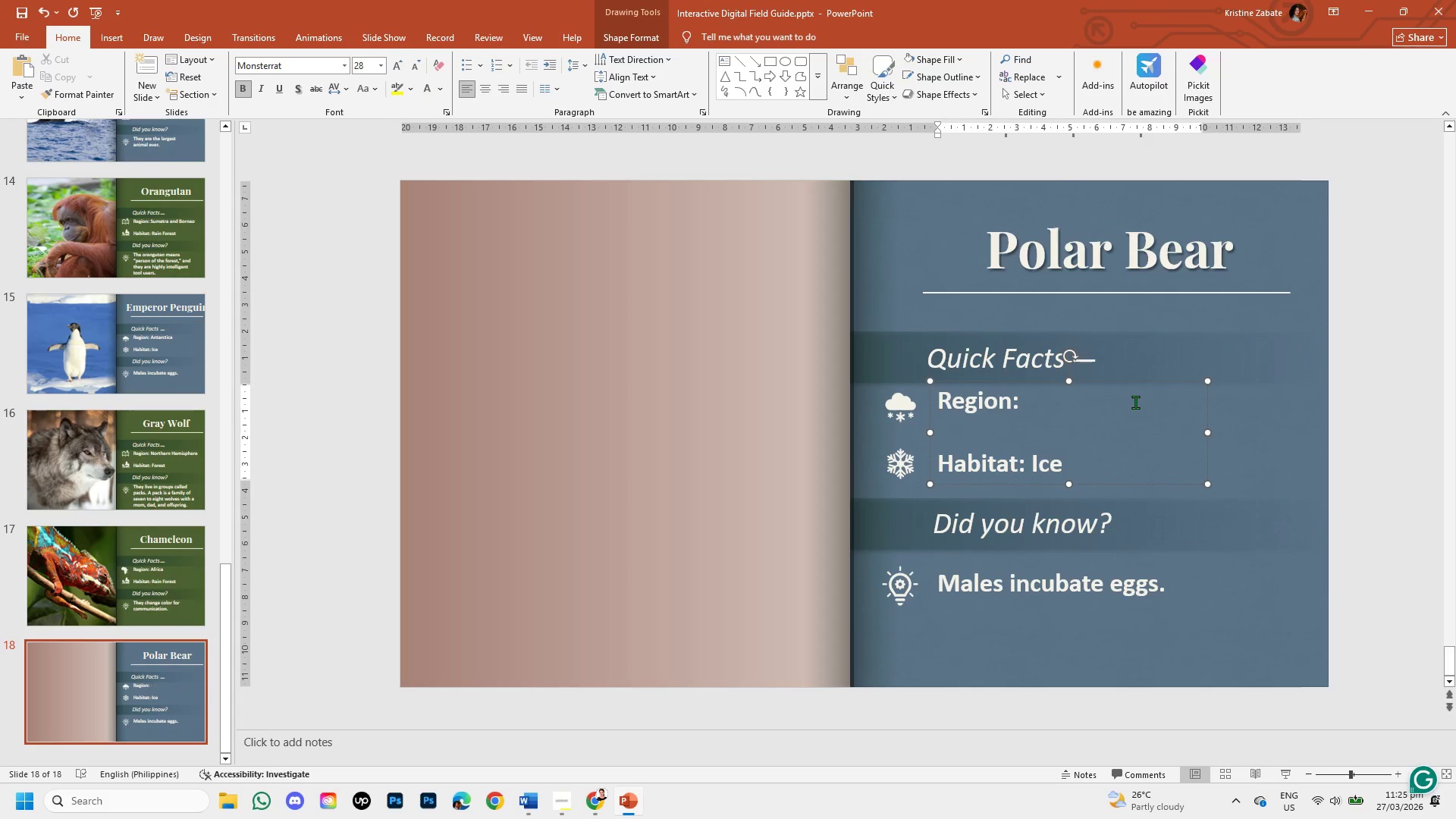 
key(Control+V)
 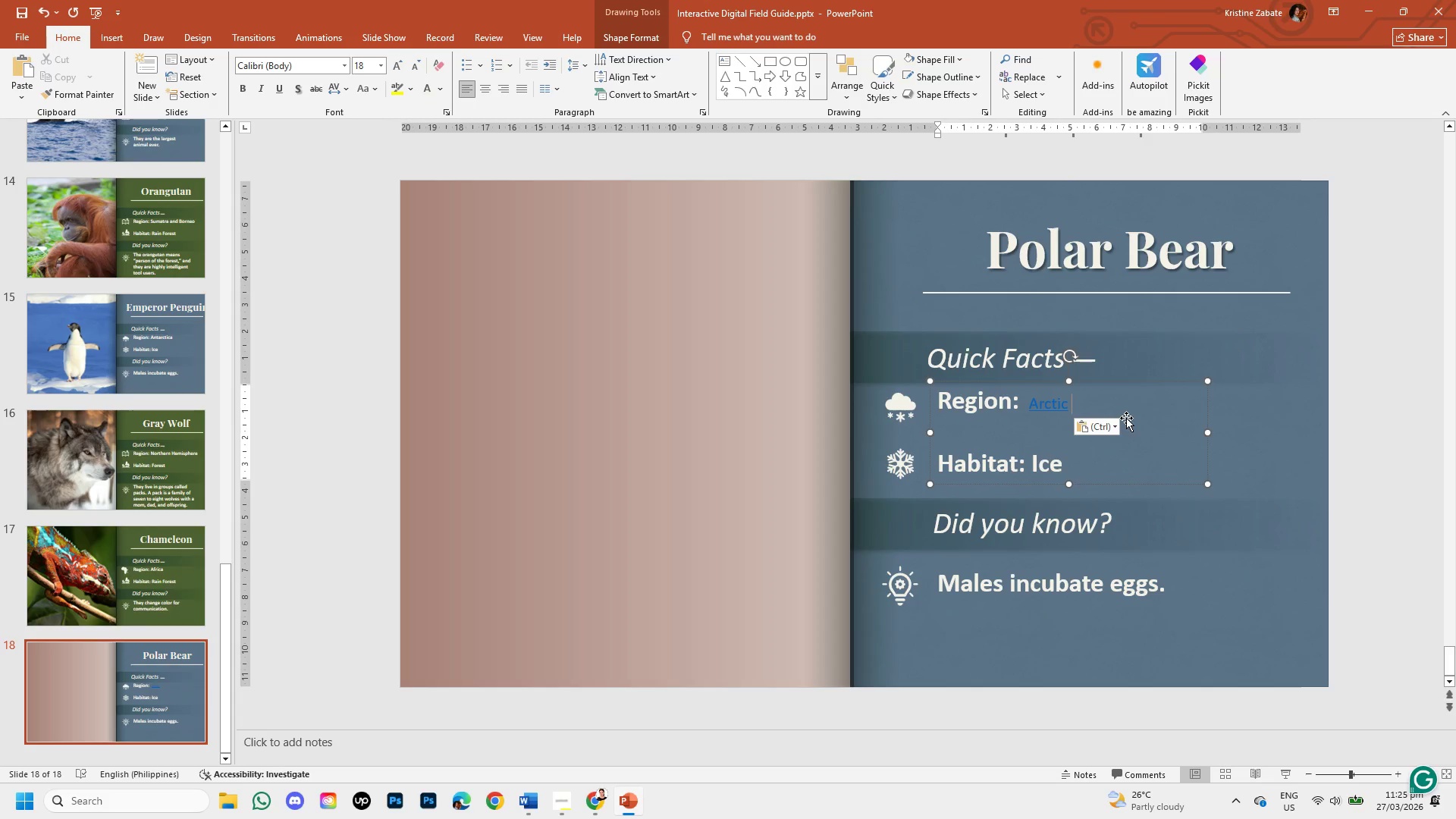 
left_click([1116, 427])
 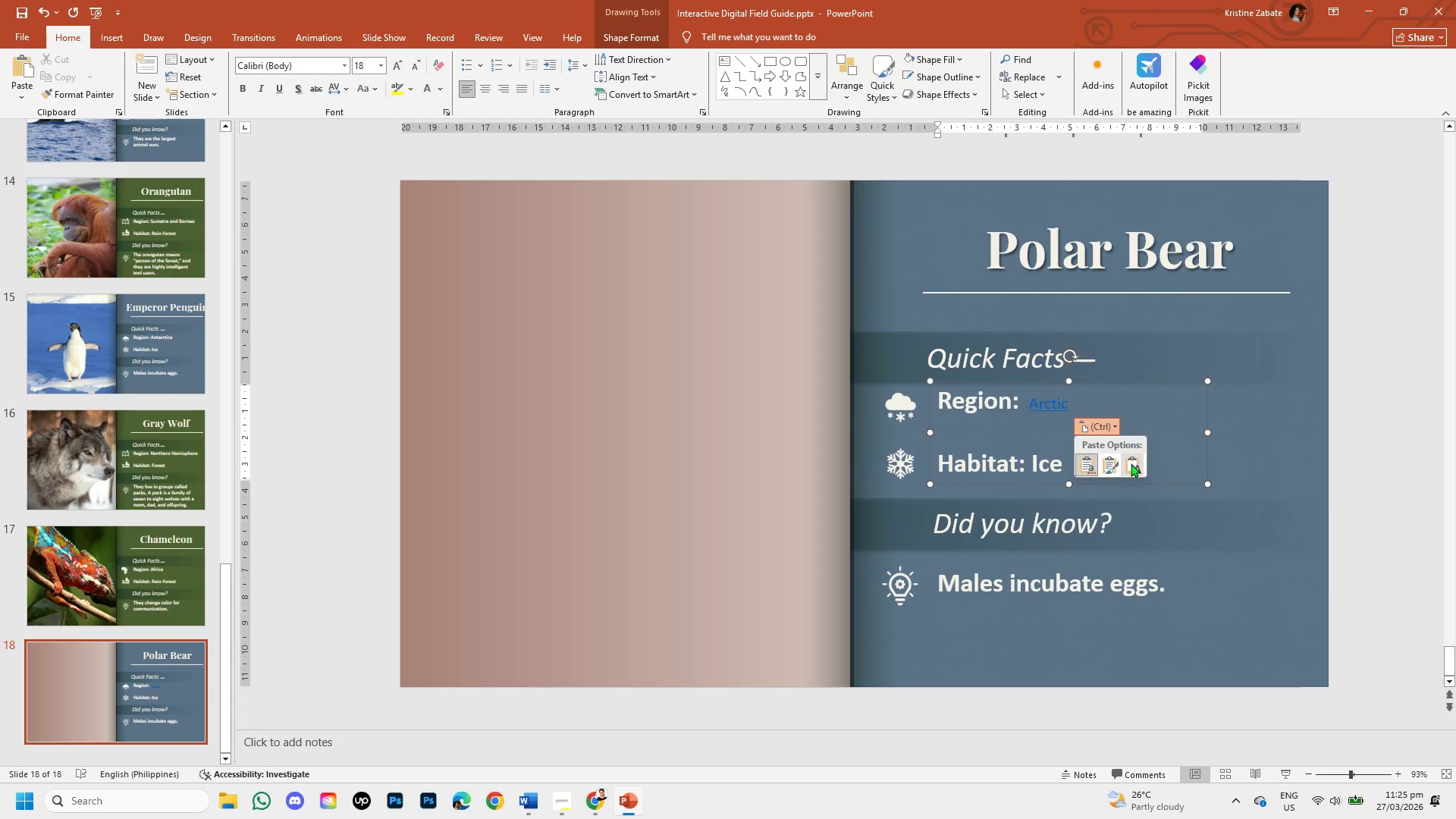 
left_click([1131, 463])
 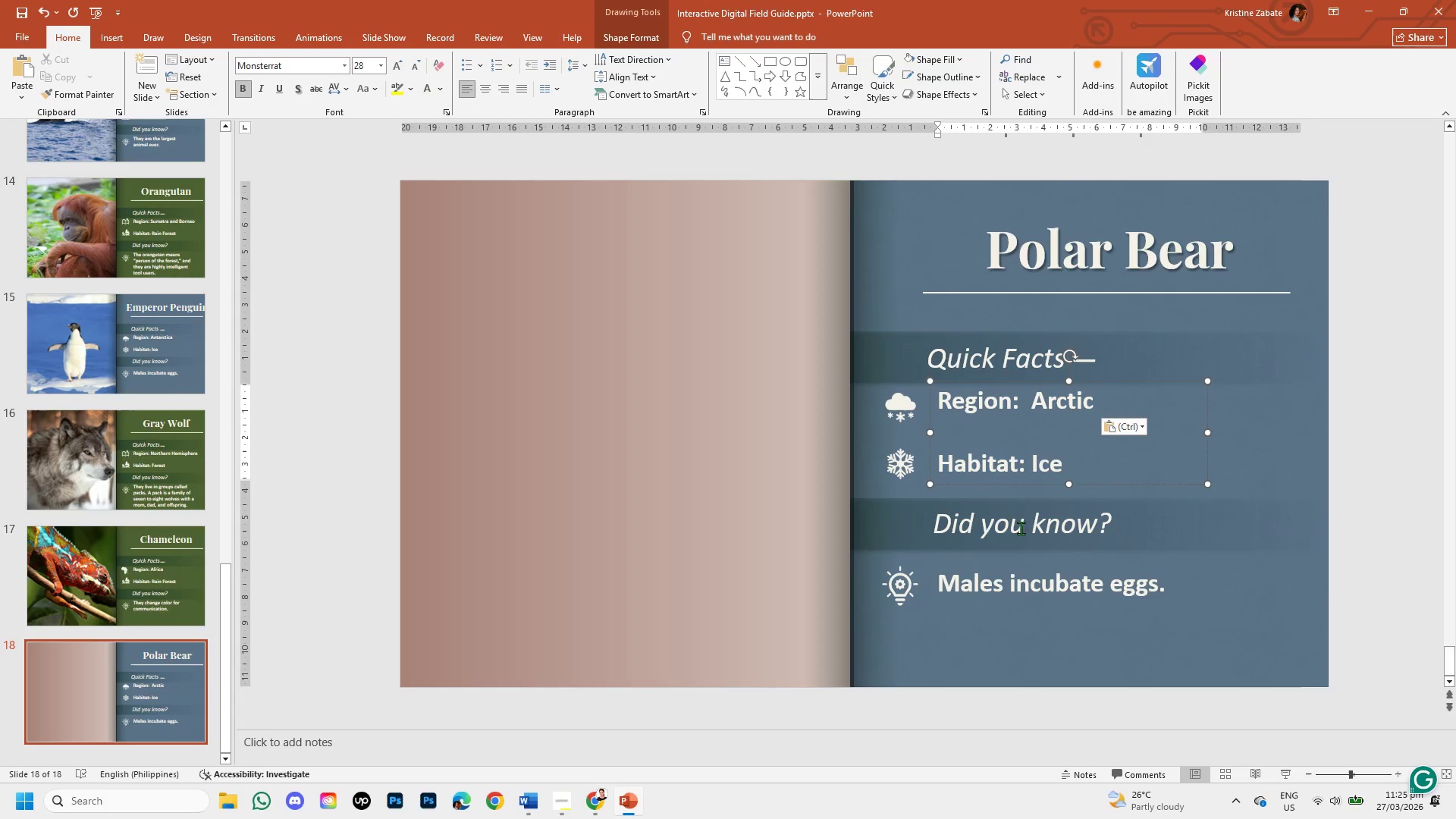 
left_click([1017, 626])
 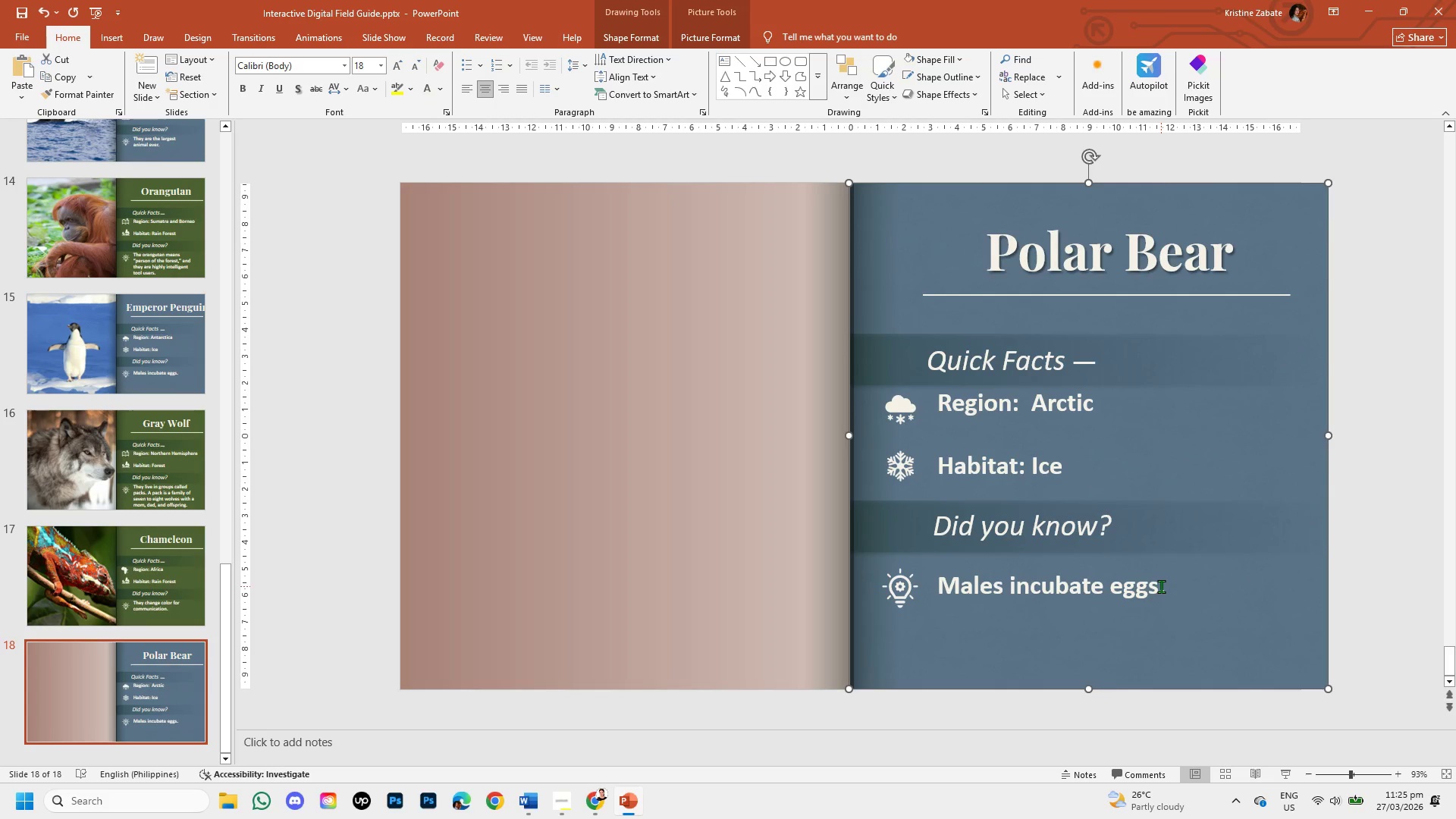 
wait(6.55)
 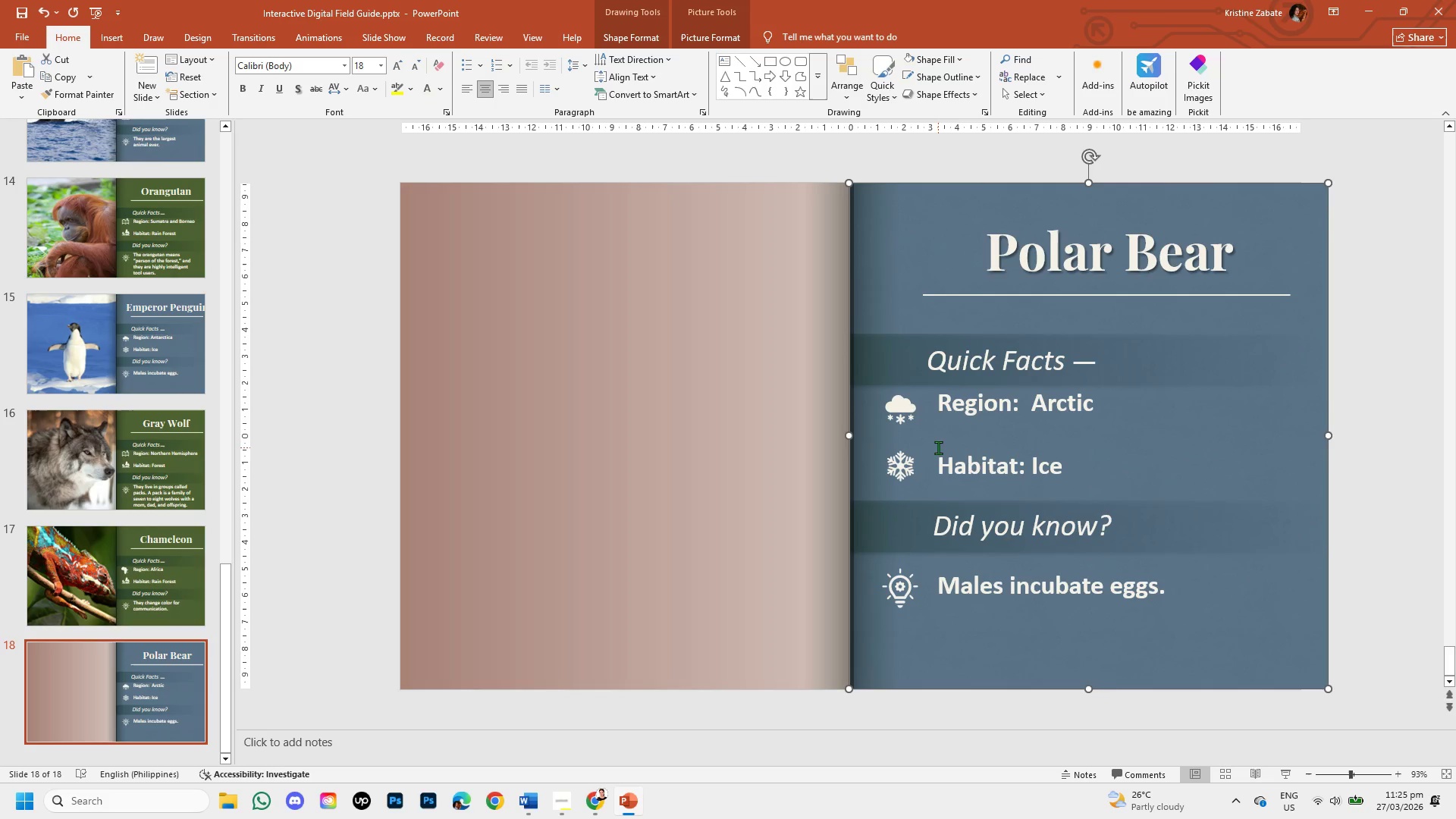 
left_click([605, 792])
 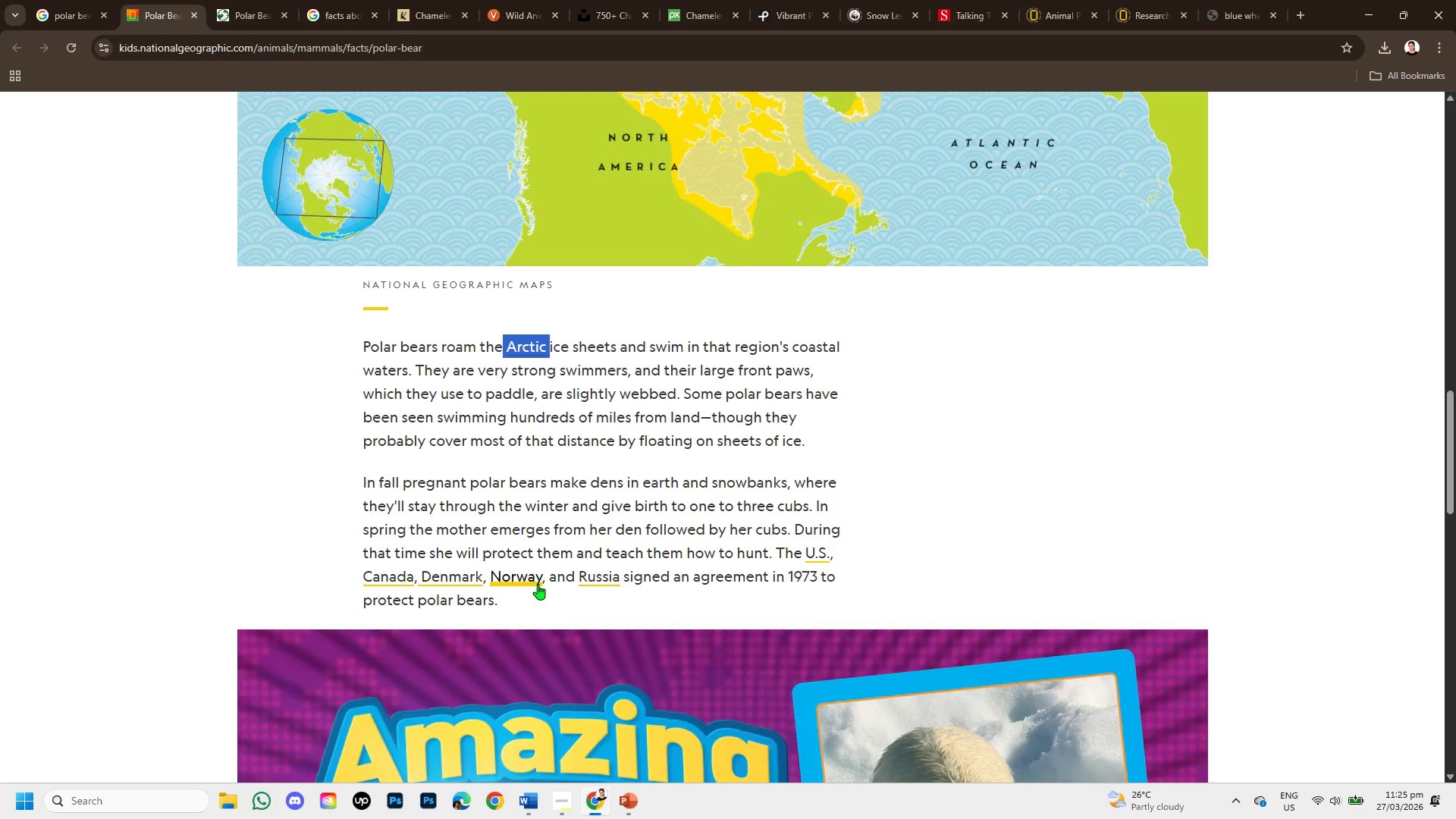 
scroll: coordinate [532, 583], scroll_direction: down, amount: 3.0
 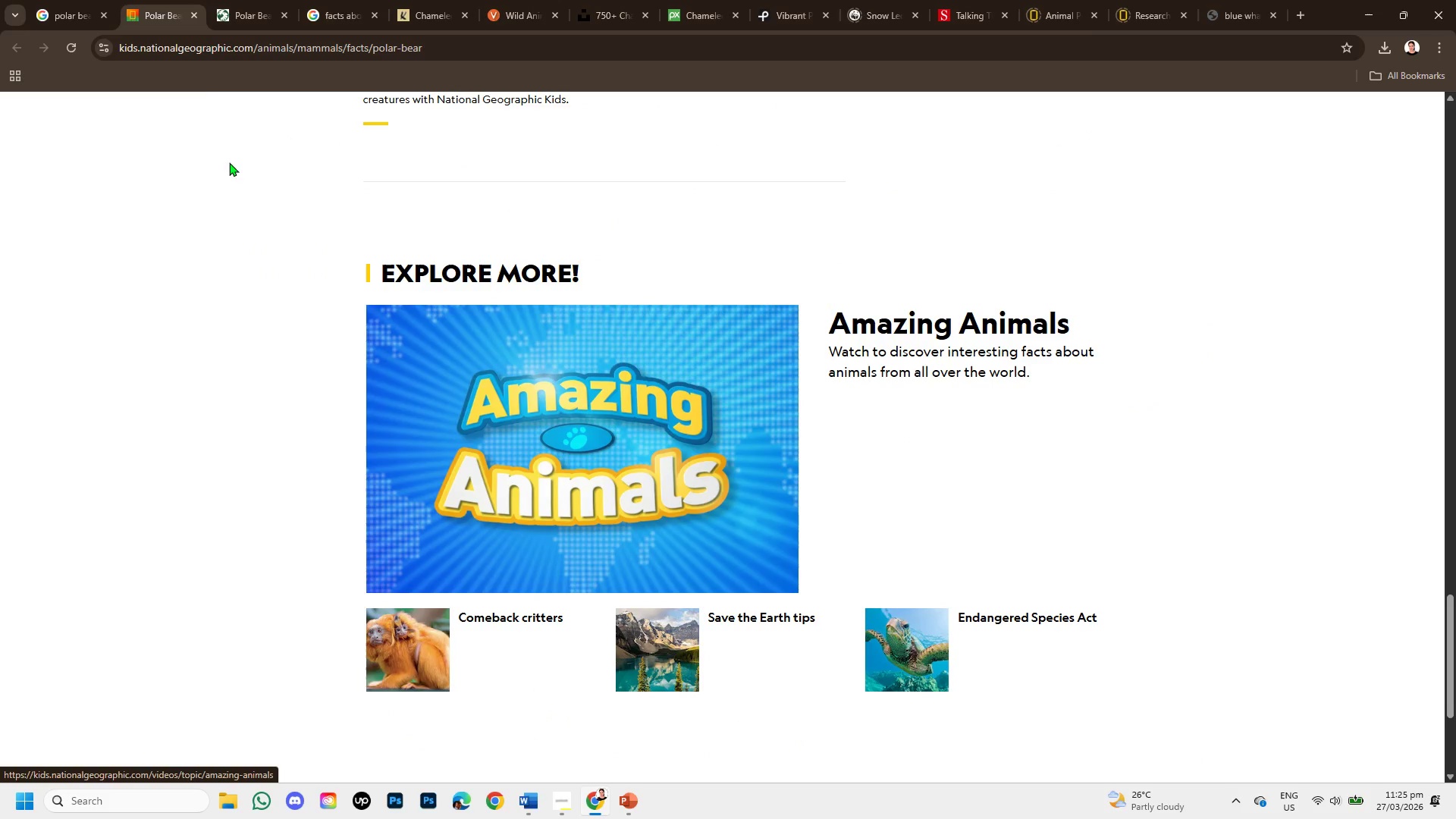 
left_click([260, 0])
 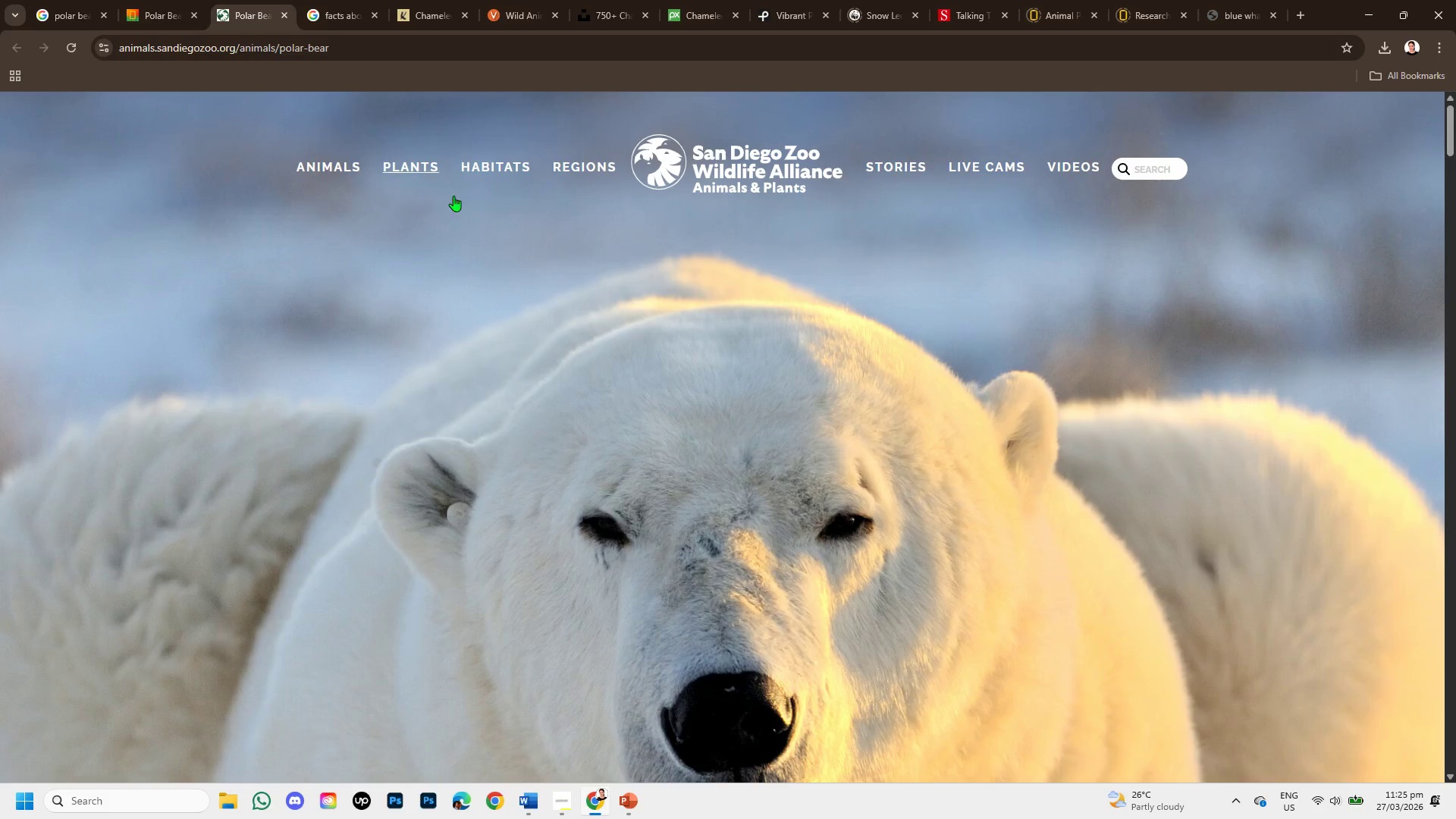 
scroll: coordinate [366, 493], scroll_direction: down, amount: 6.0
 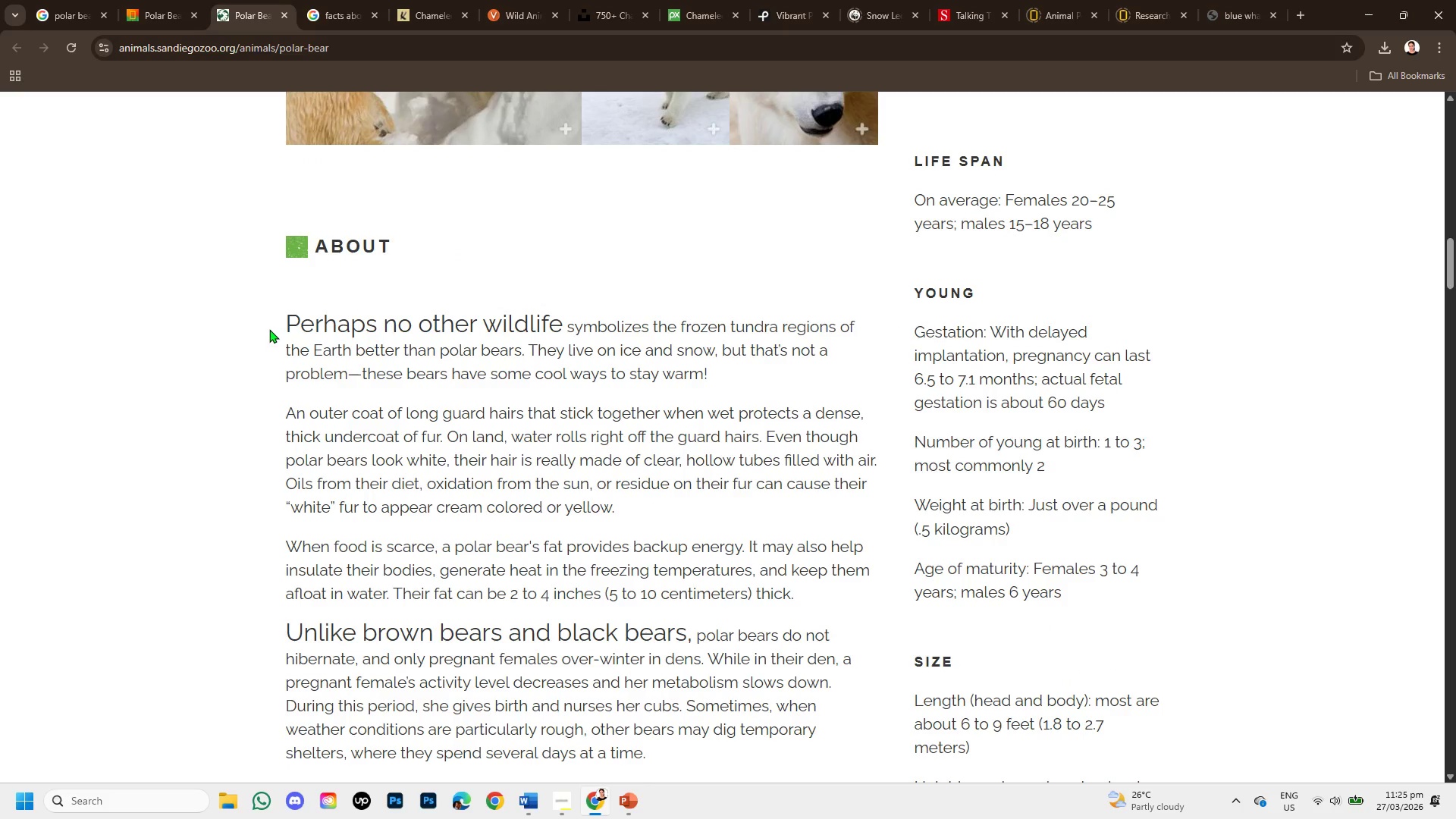 
left_click_drag(start_coordinate=[283, 325], to_coordinate=[547, 465])
 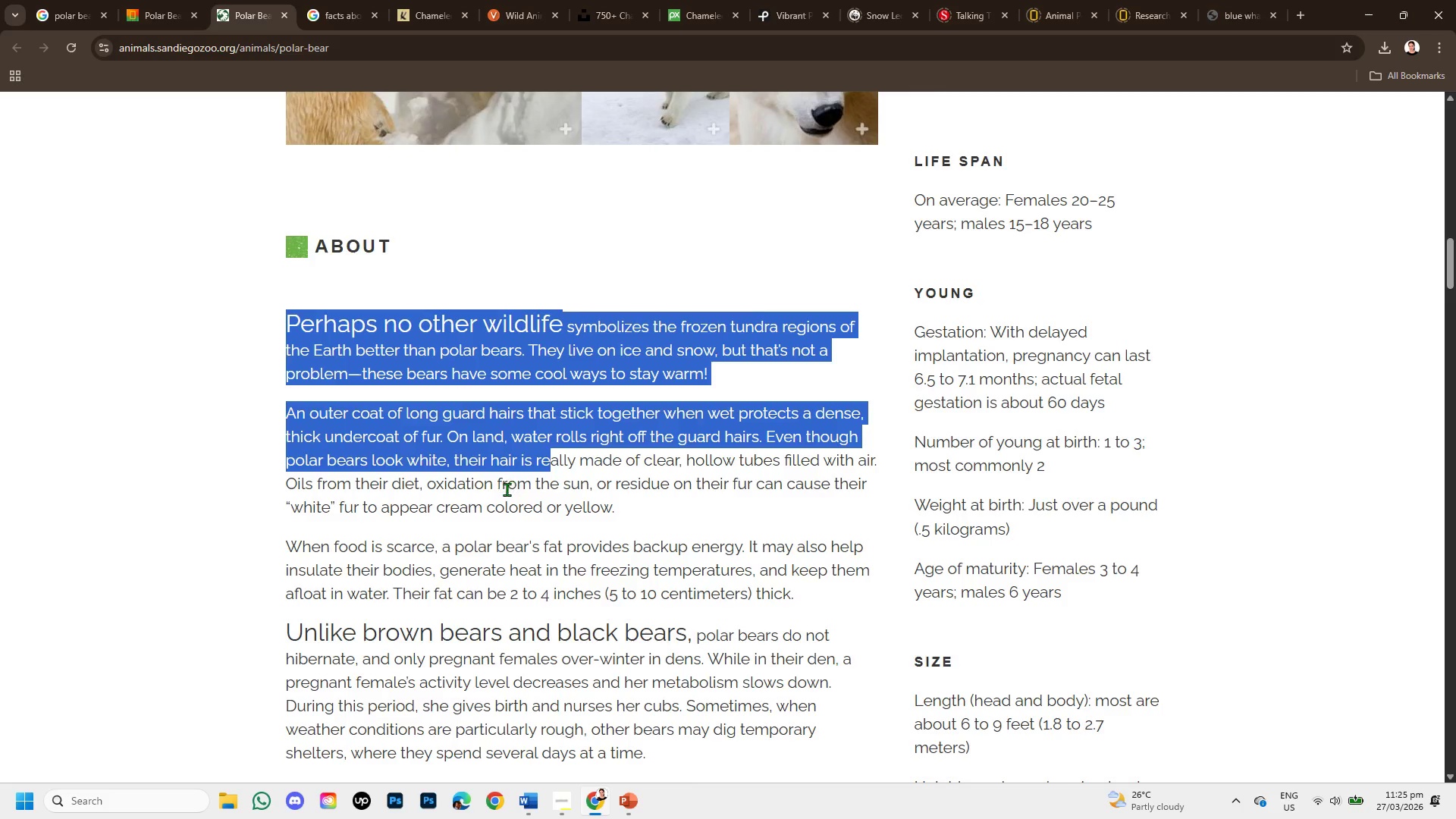 
scroll: coordinate [502, 468], scroll_direction: down, amount: 7.0
 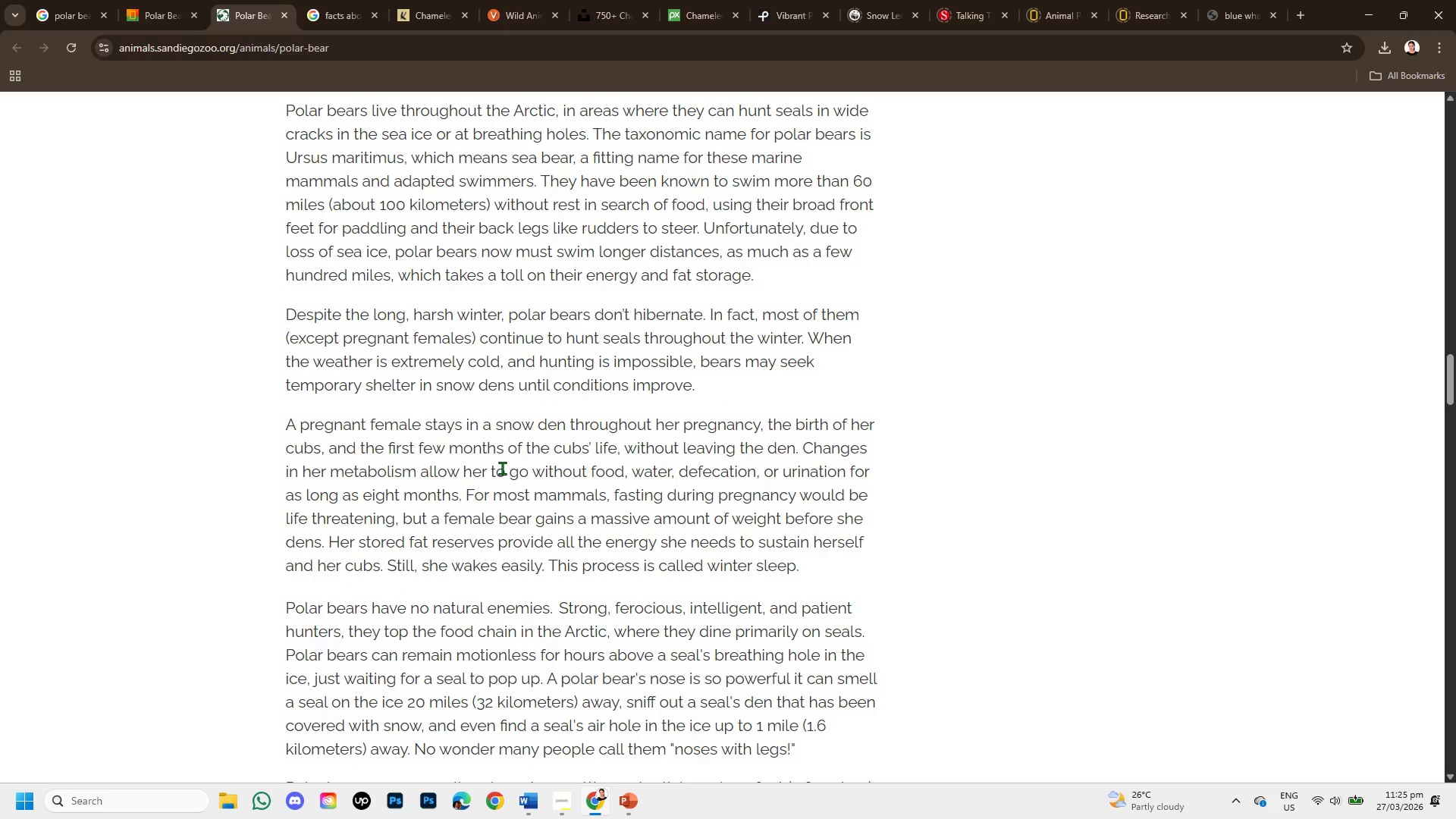 
scroll: coordinate [419, 472], scroll_direction: down, amount: 6.0
 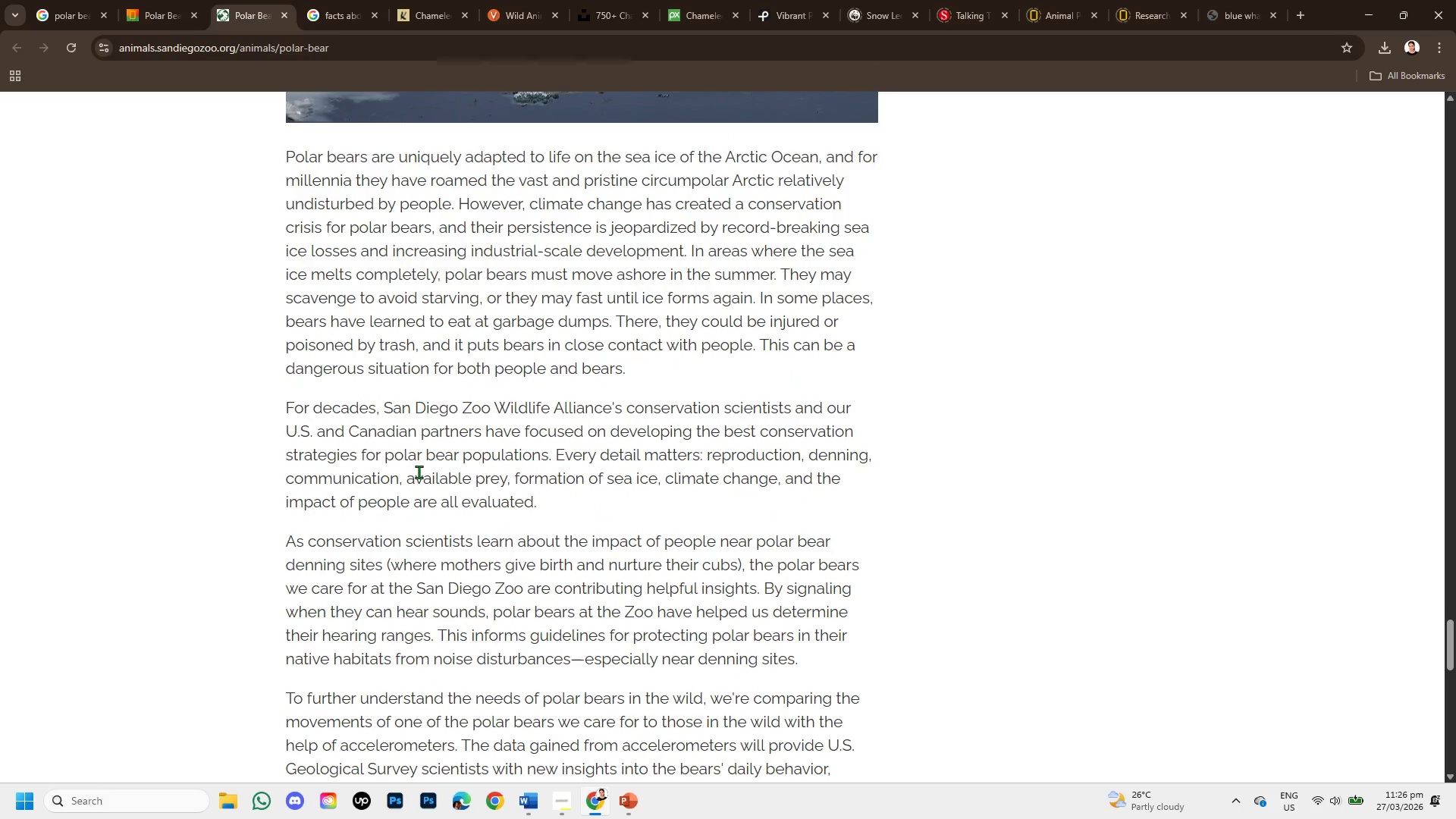 
scroll: coordinate [419, 472], scroll_direction: down, amount: 3.0
 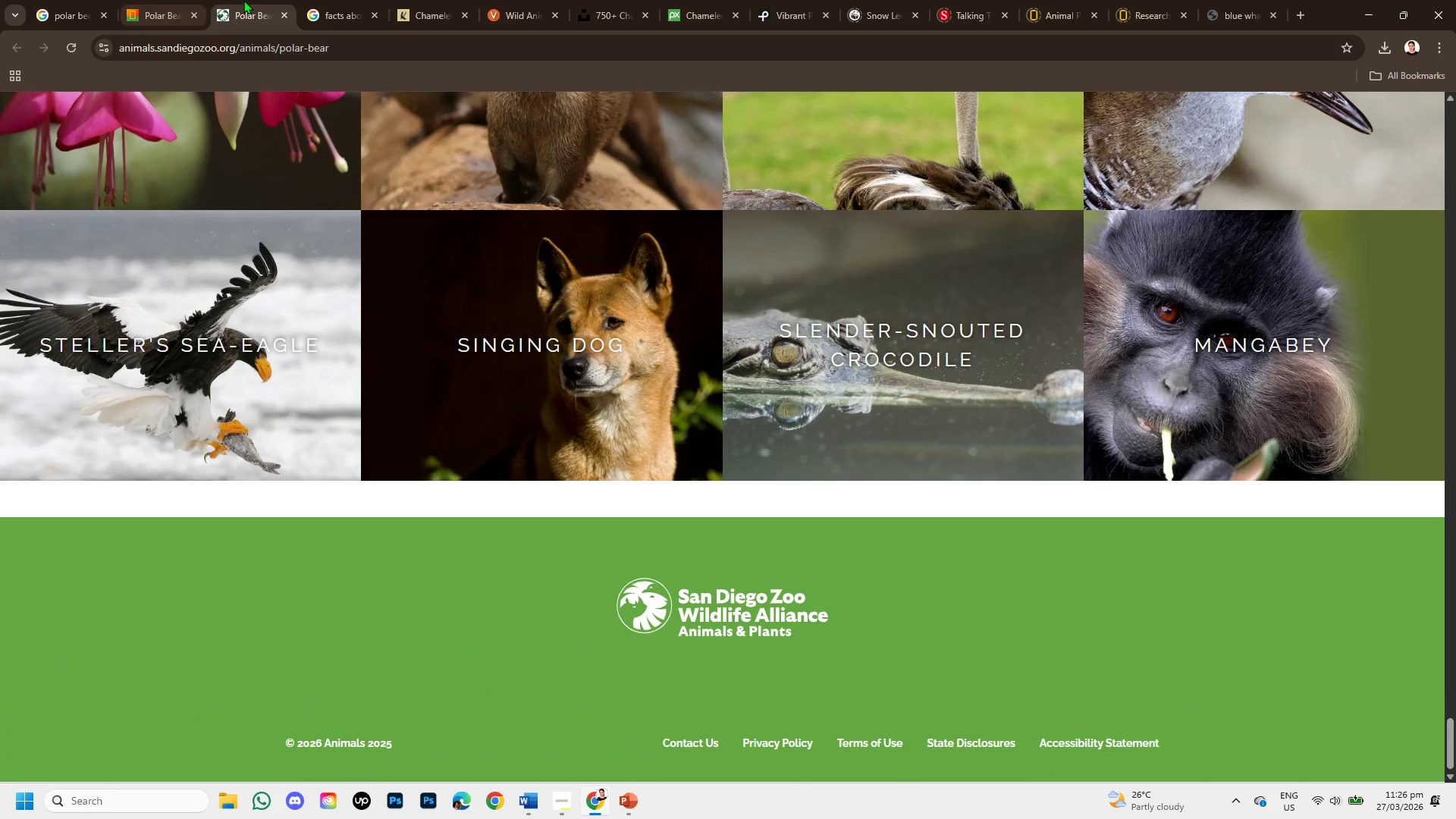 
left_click([313, 2])
 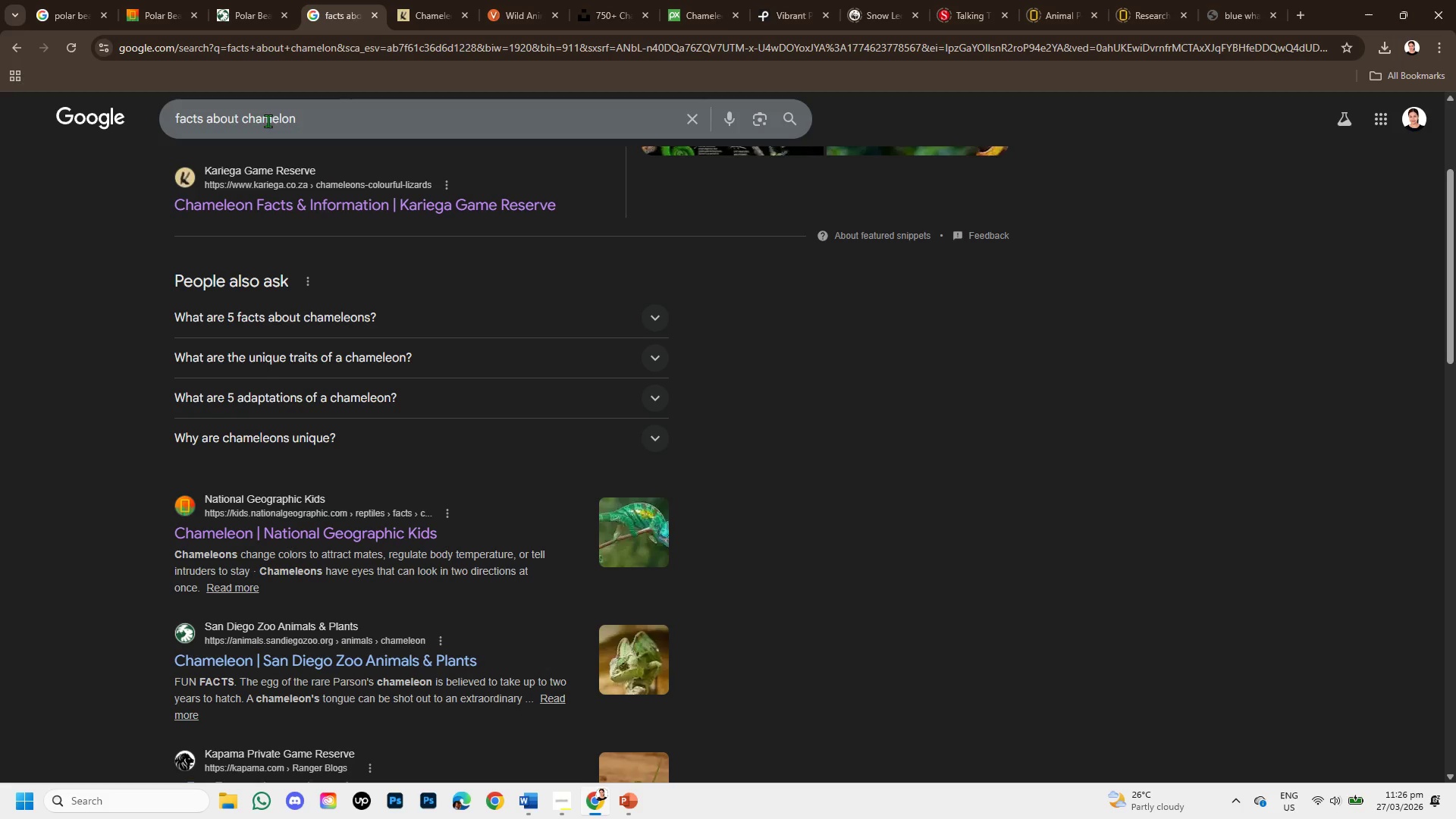 
left_click_drag(start_coordinate=[297, 115], to_coordinate=[242, 111])
 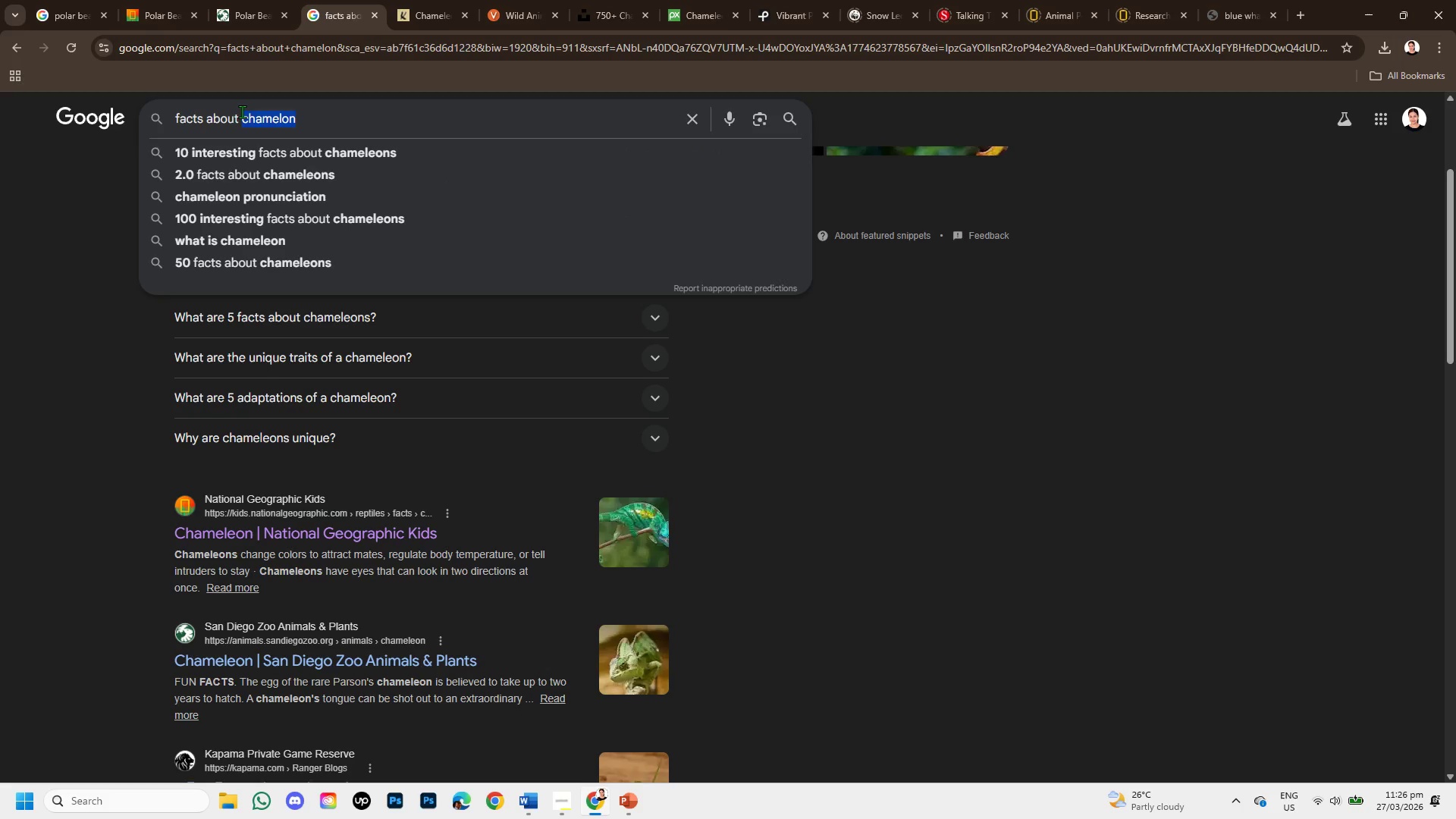 
key(Backspace)
type( )
key(Backspace)
type(polar bear )
 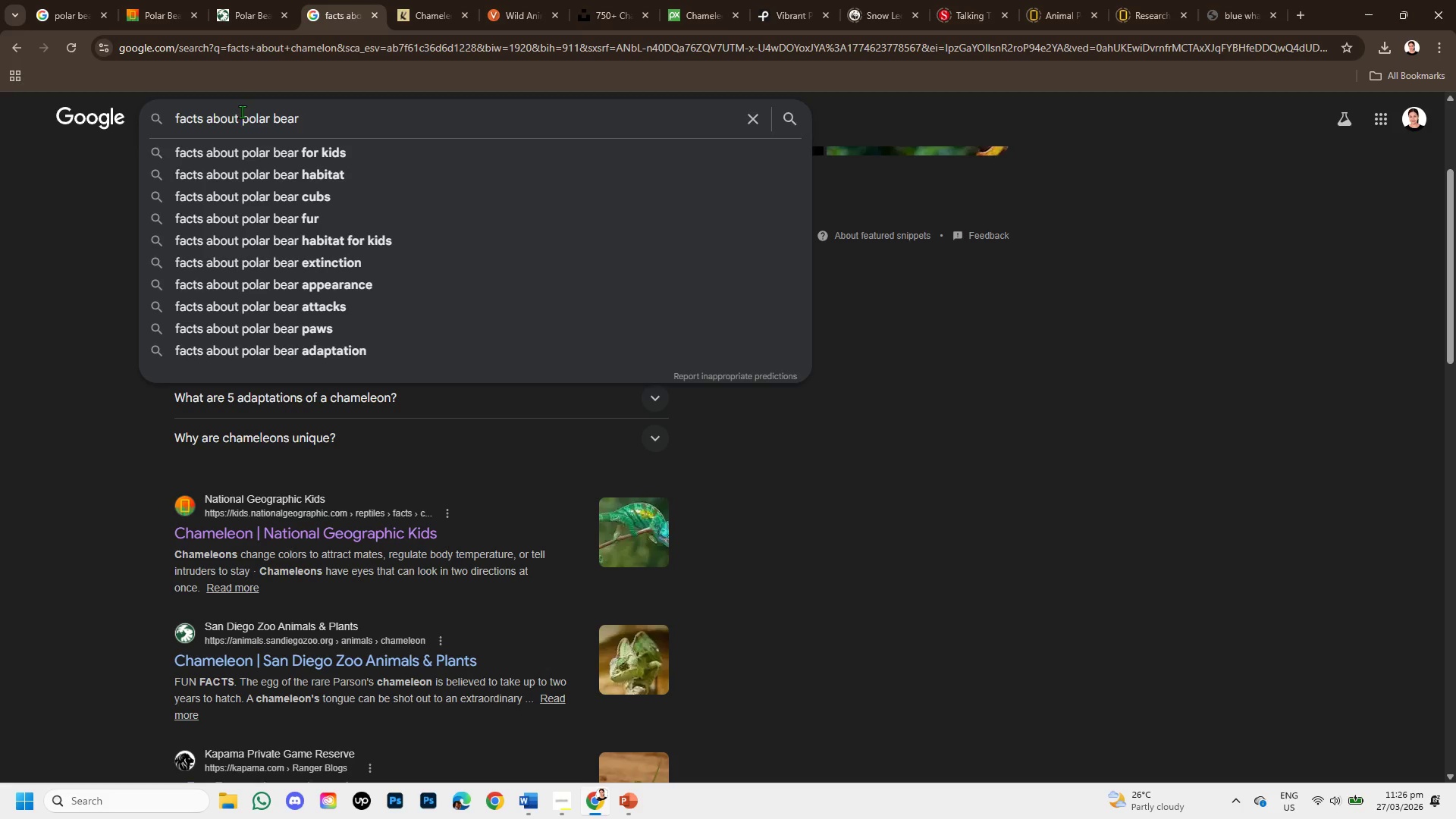 
key(Enter)
 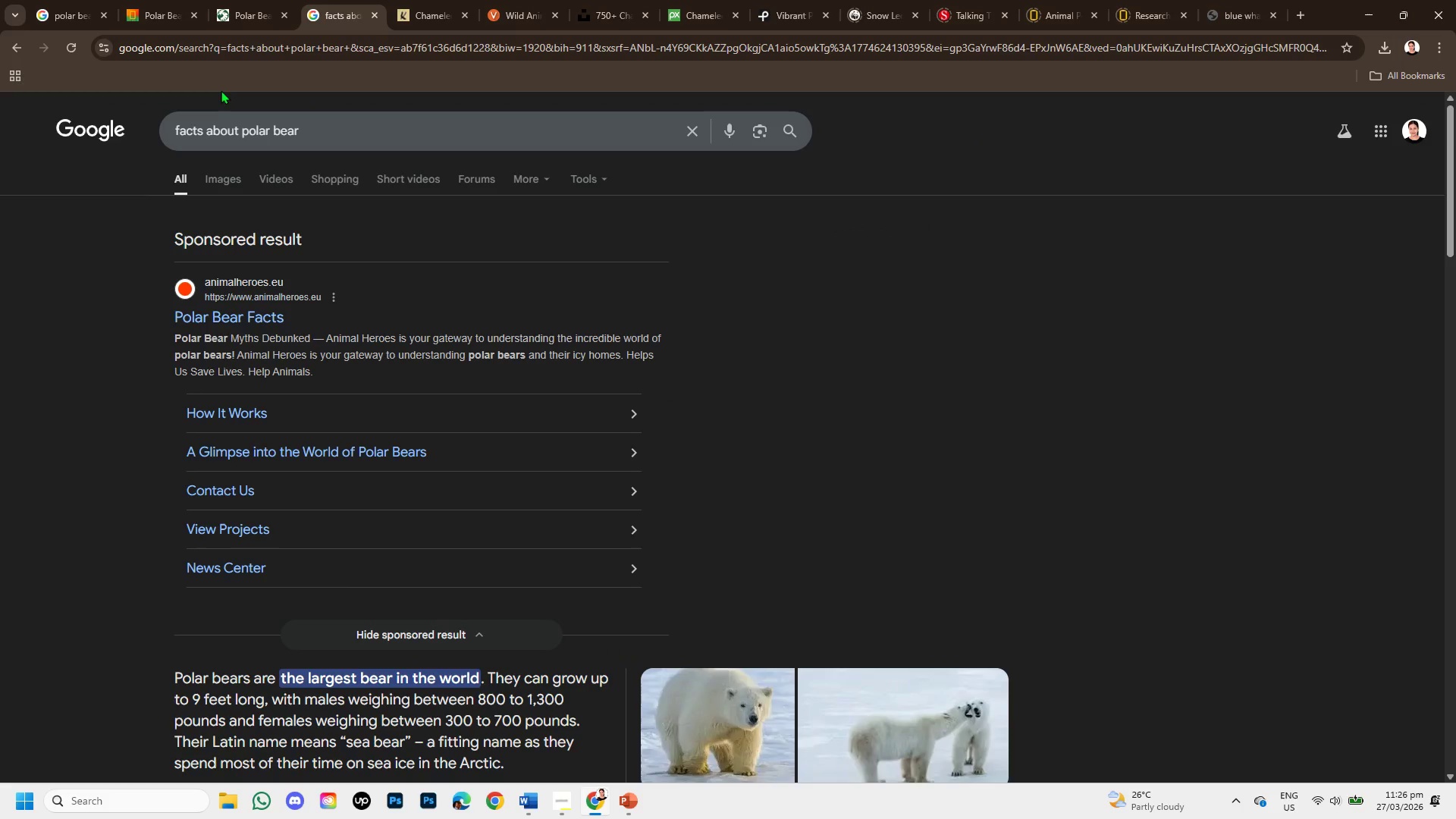 
wait(10.5)
 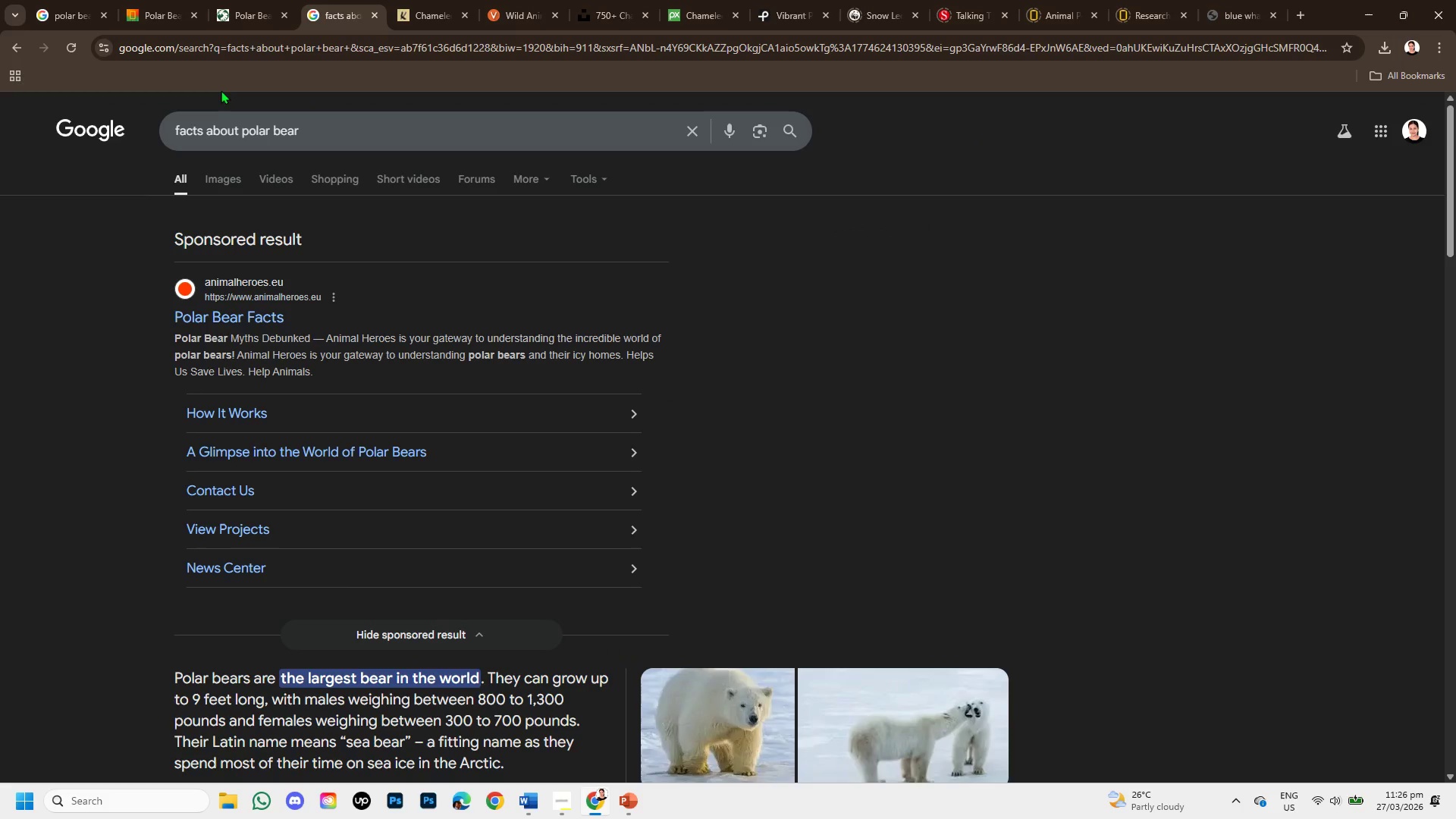 
scroll: coordinate [347, 384], scroll_direction: down, amount: 2.0
 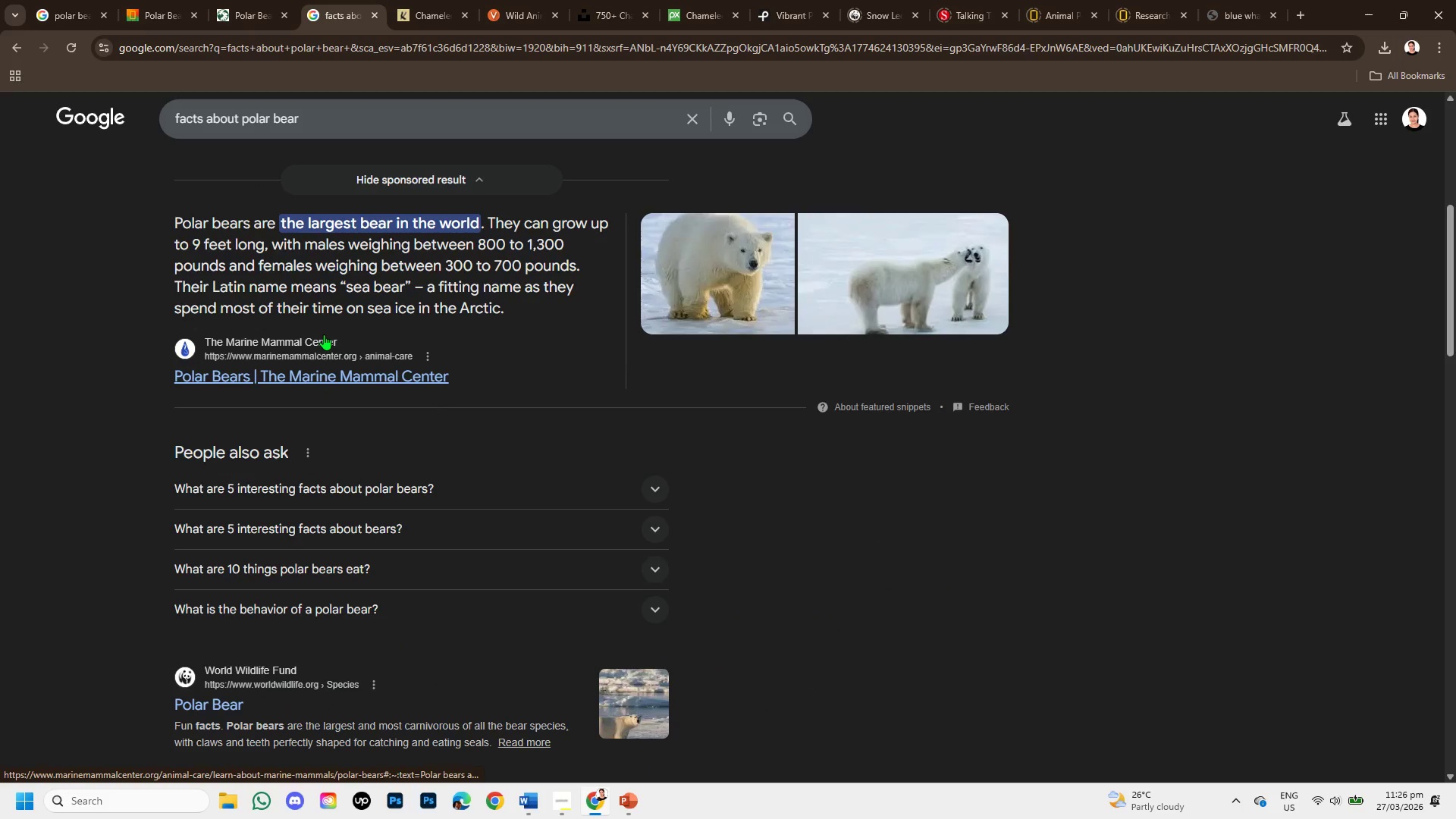 
scroll: coordinate [324, 334], scroll_direction: up, amount: 1.0
 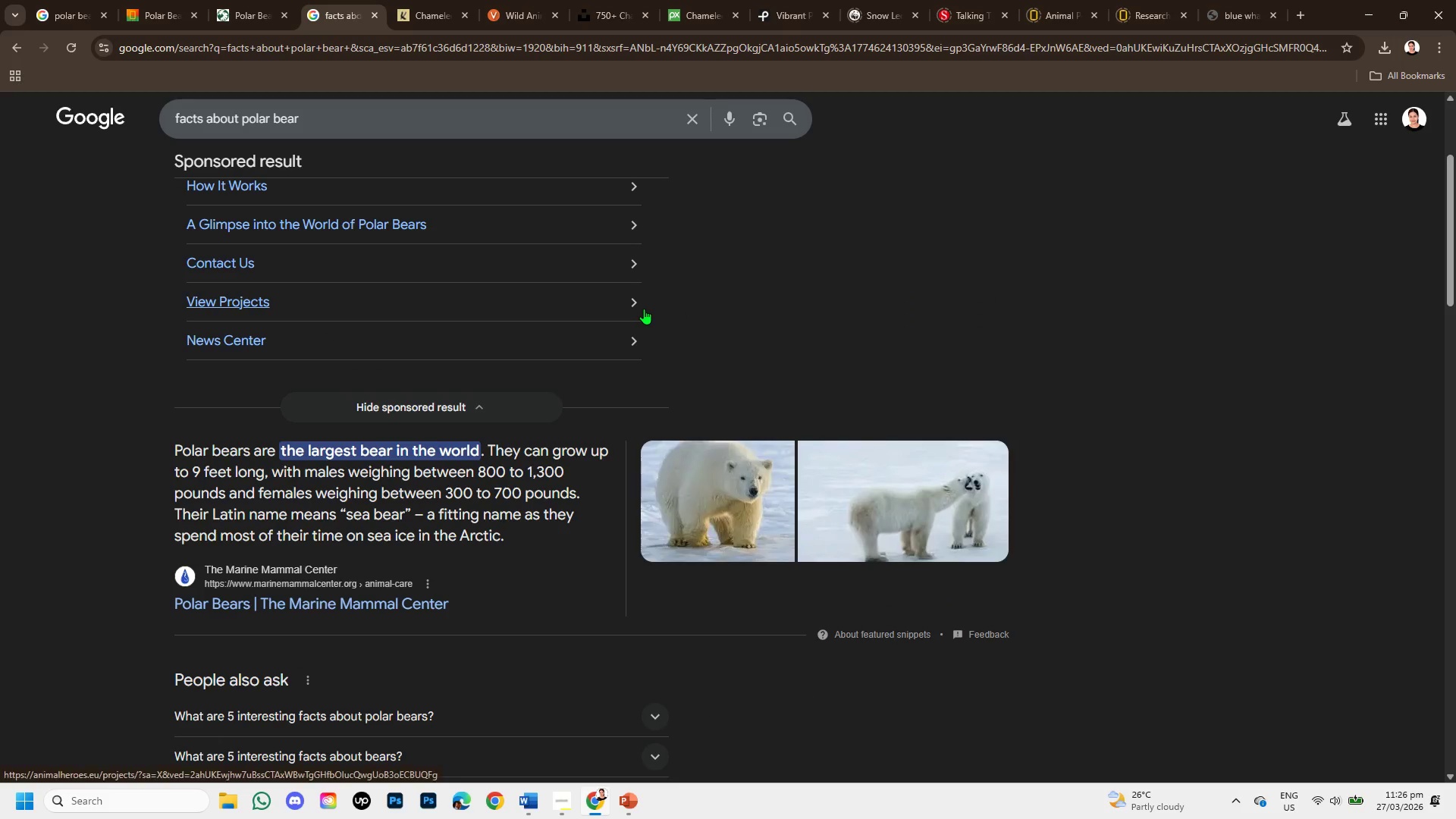 
scroll: coordinate [574, 485], scroll_direction: down, amount: 1.0
 